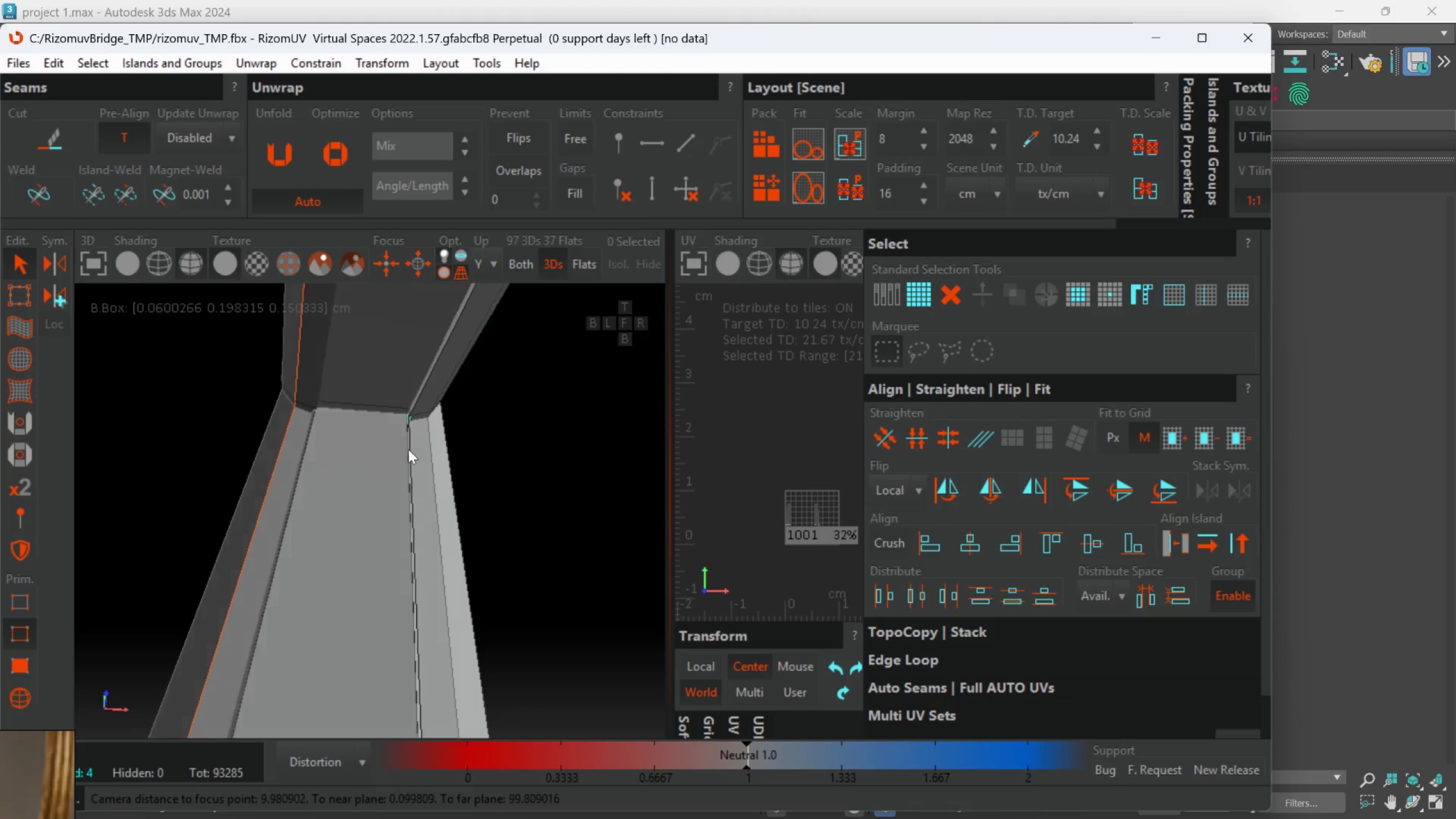 
scroll: coordinate [344, 412], scroll_direction: down, amount: 3.0
 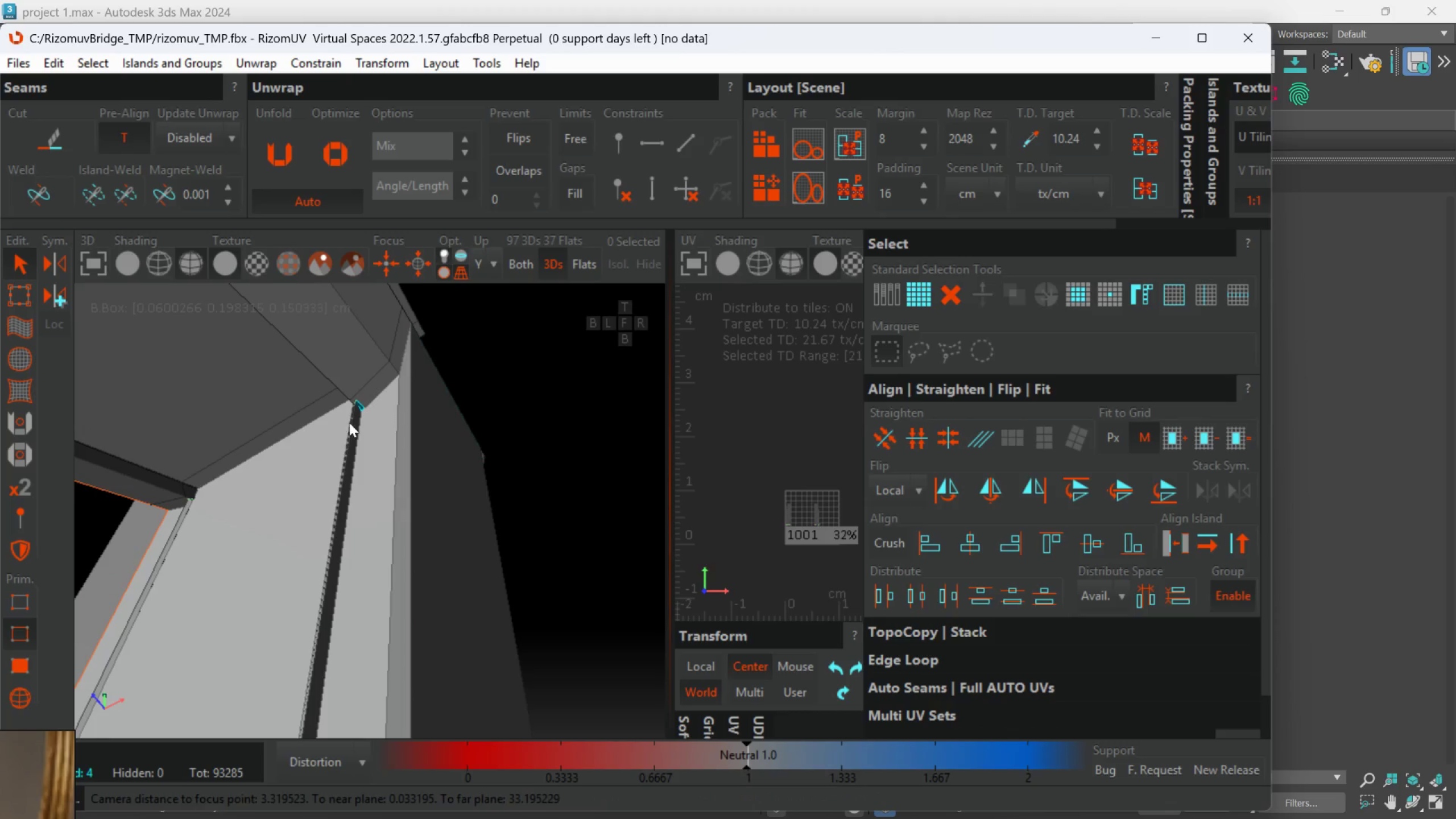 
hold_key(key=AltLeft, duration=1.51)
scroll: coordinate [445, 424], scroll_direction: down, amount: 3.0
 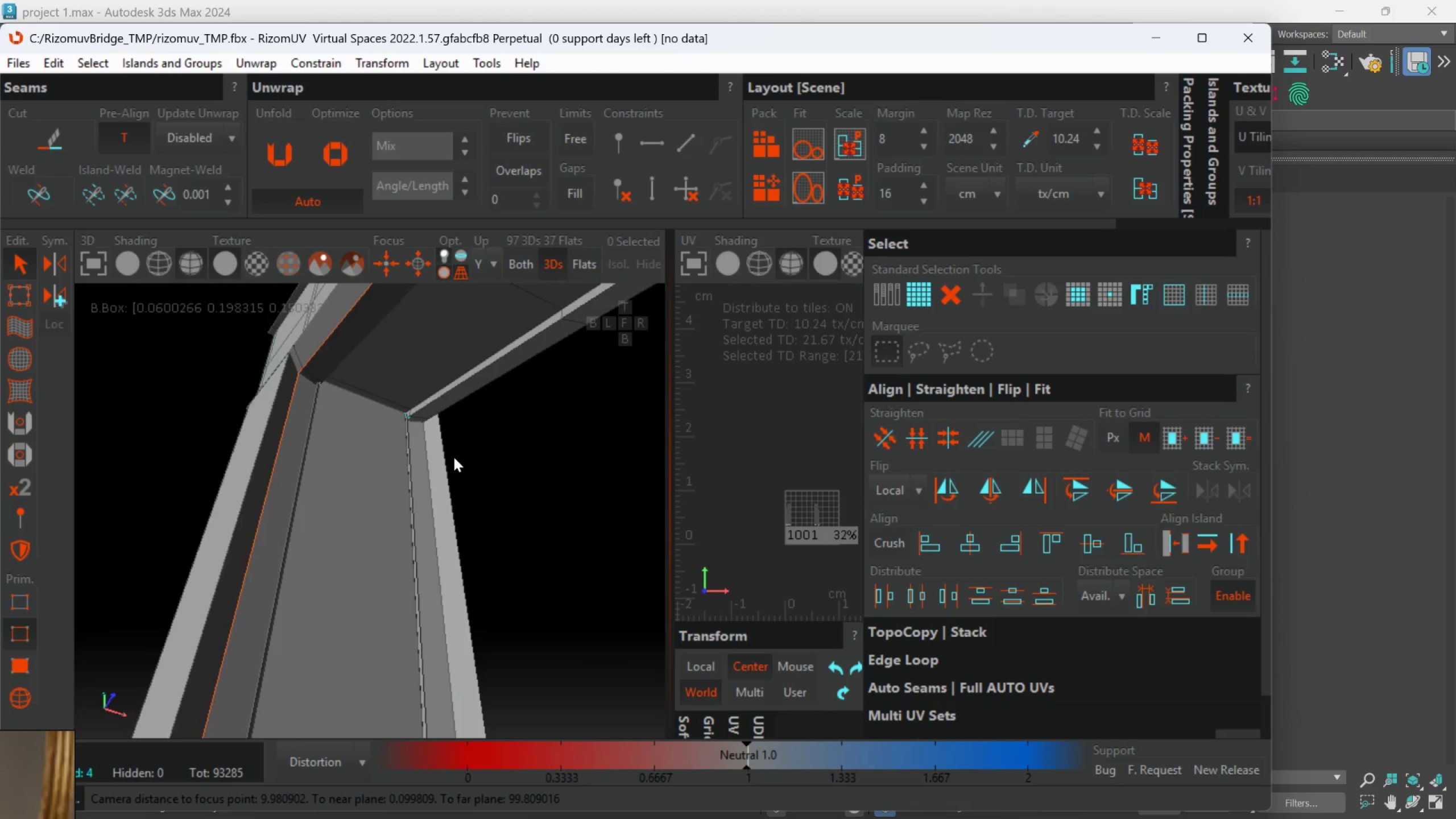 
key(Alt+AltLeft)
 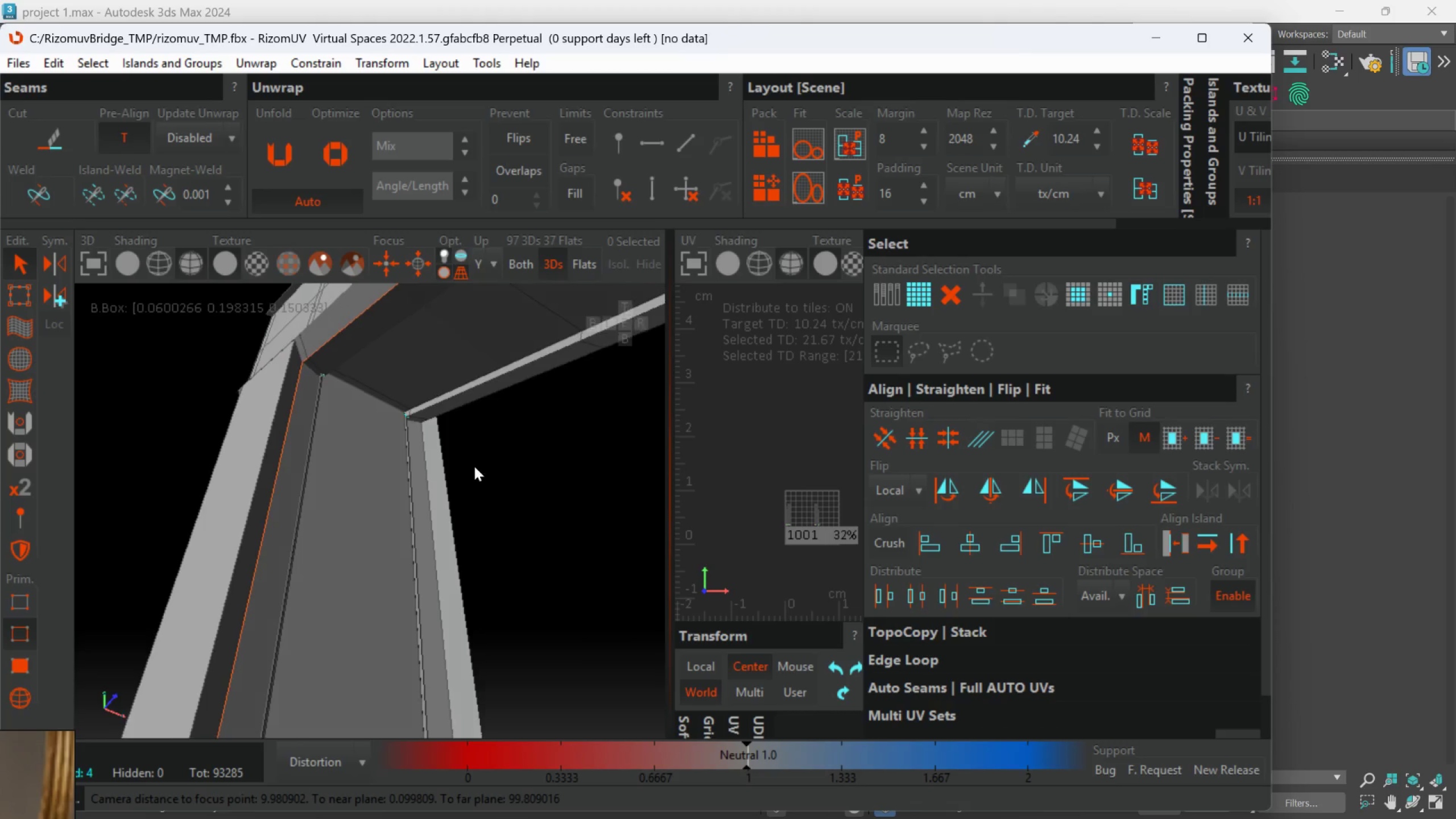 
key(Alt+AltLeft)
 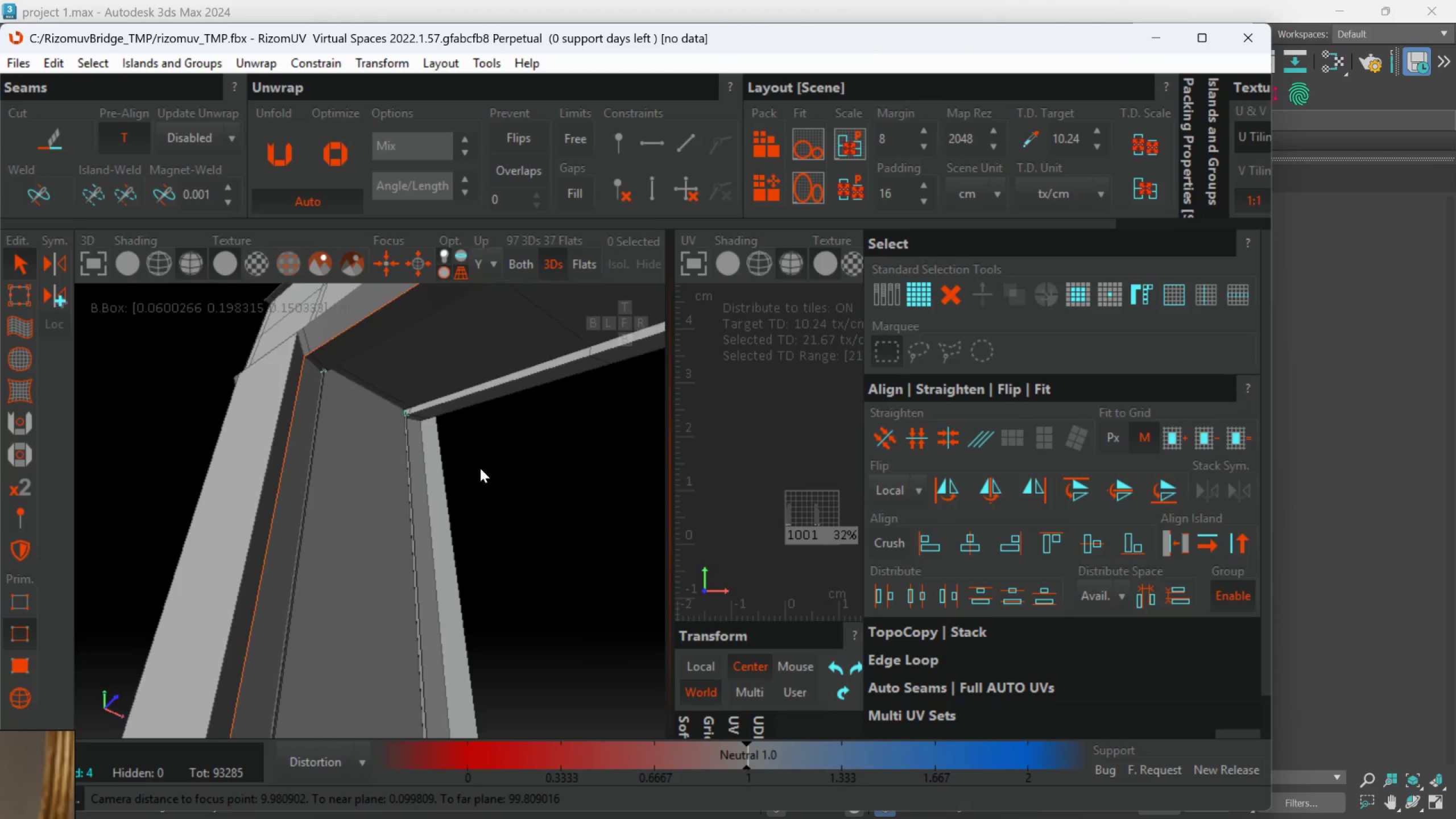 
key(Alt+AltLeft)
 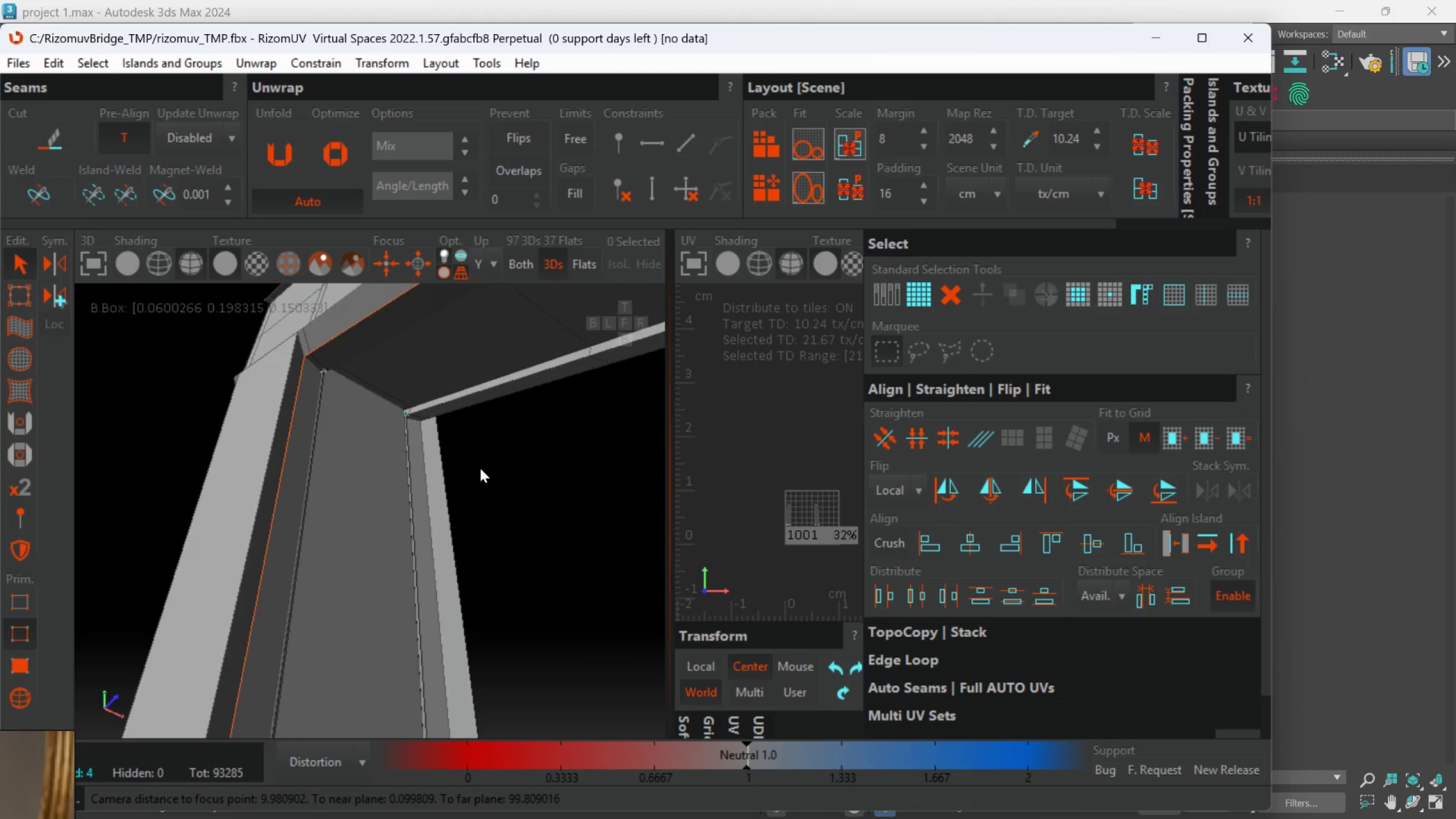 
key(Alt+AltLeft)
 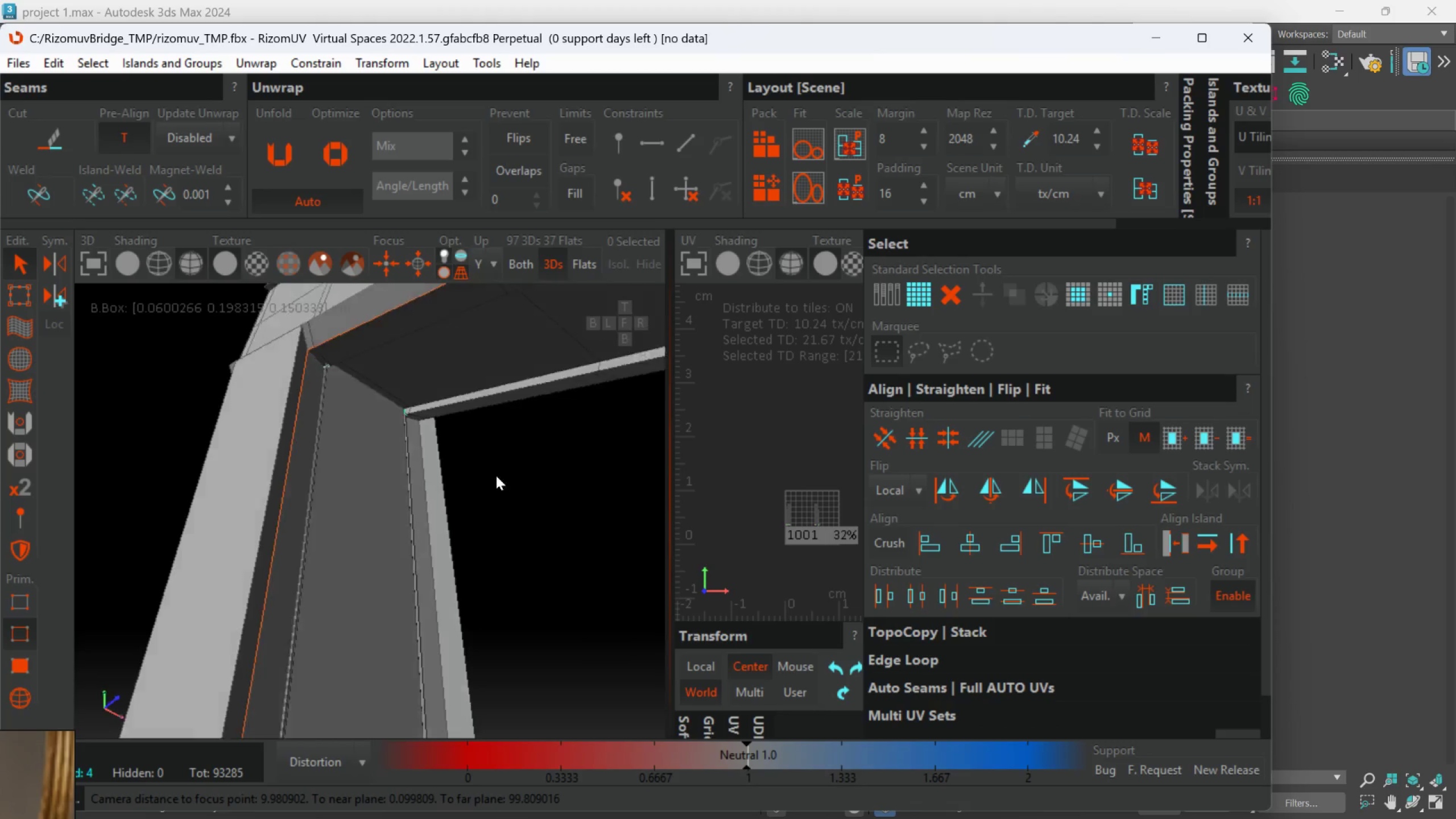 
key(Alt+AltLeft)
 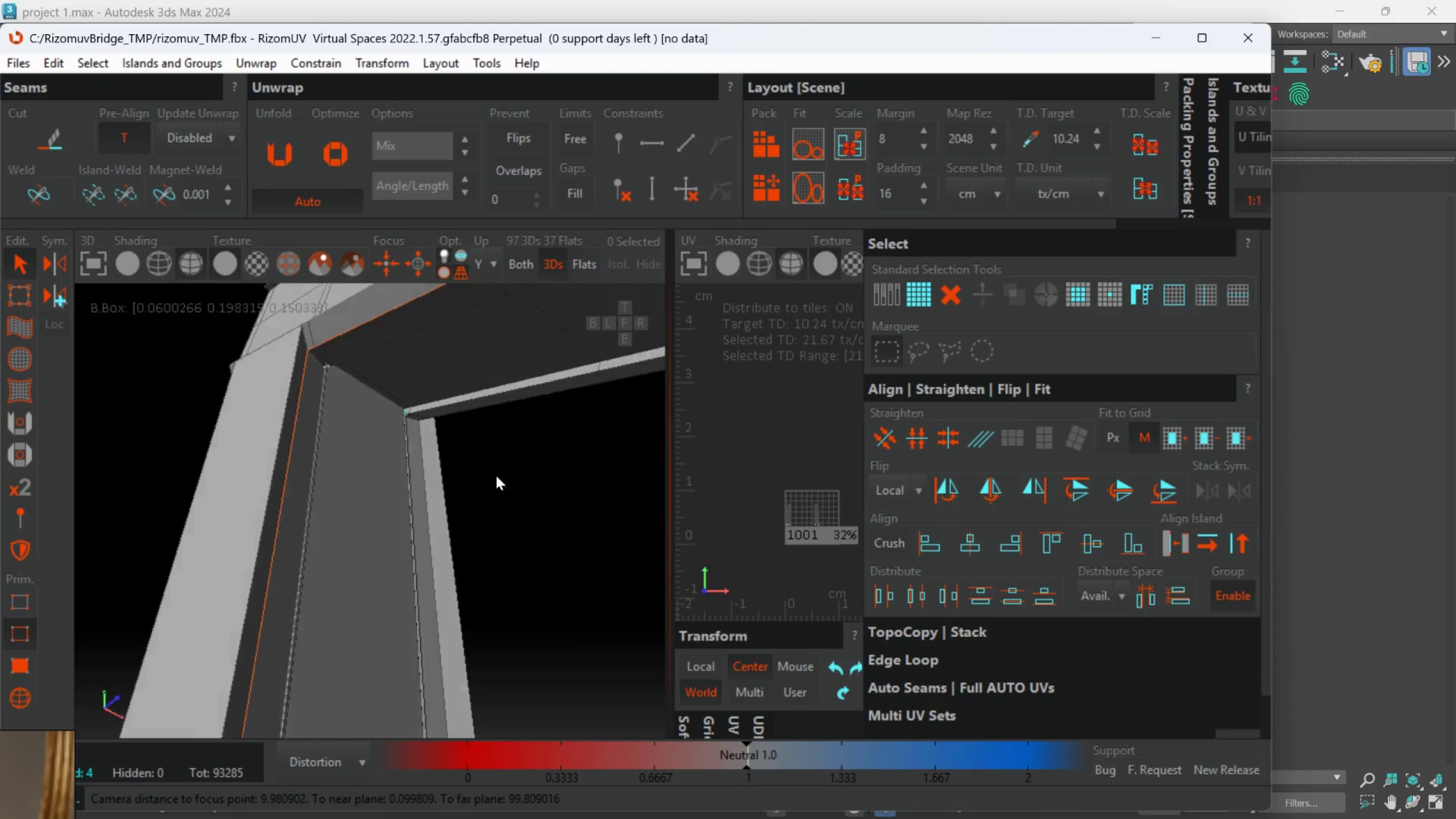 
key(Alt+AltLeft)
 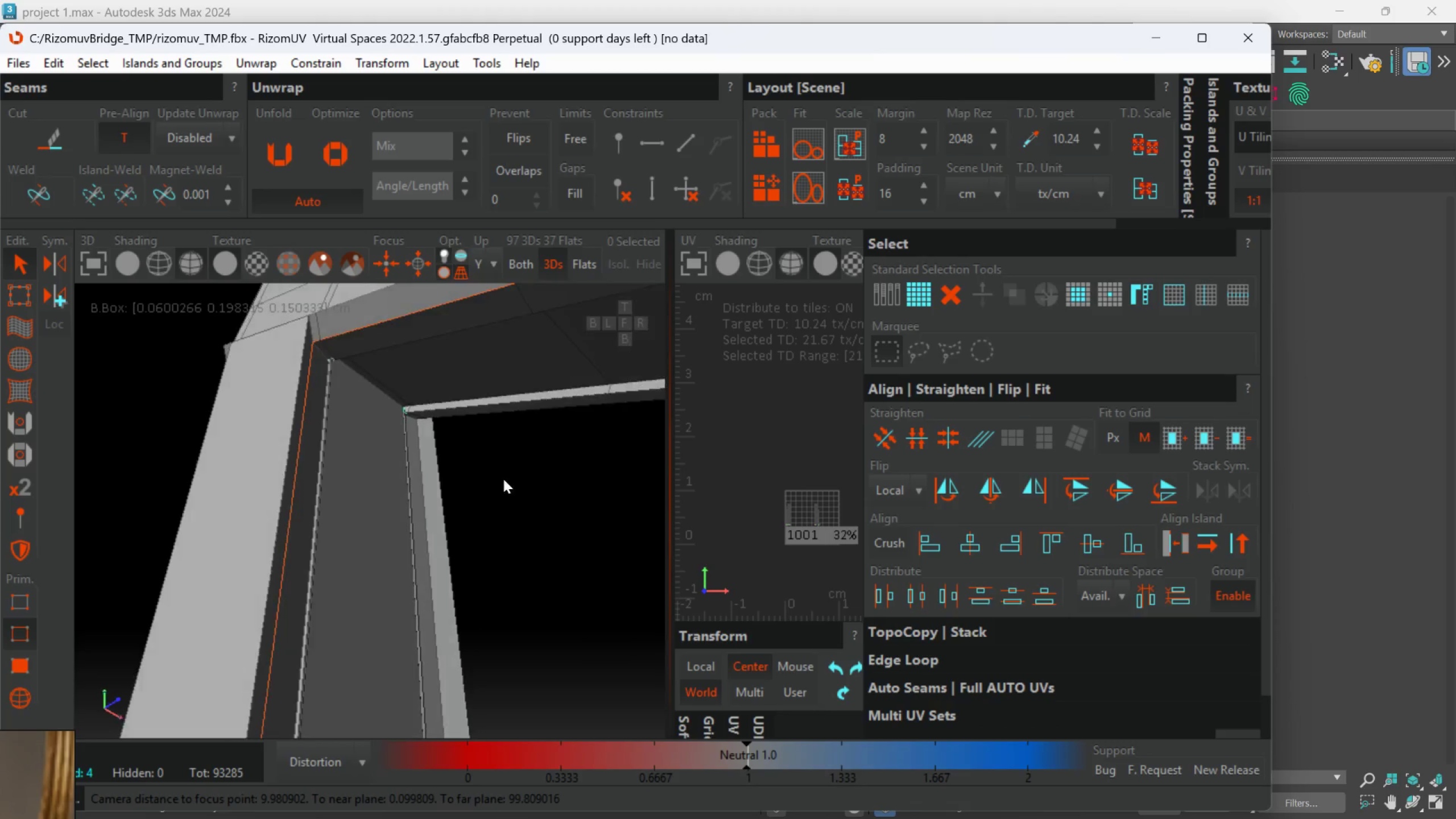 
key(Alt+AltLeft)
 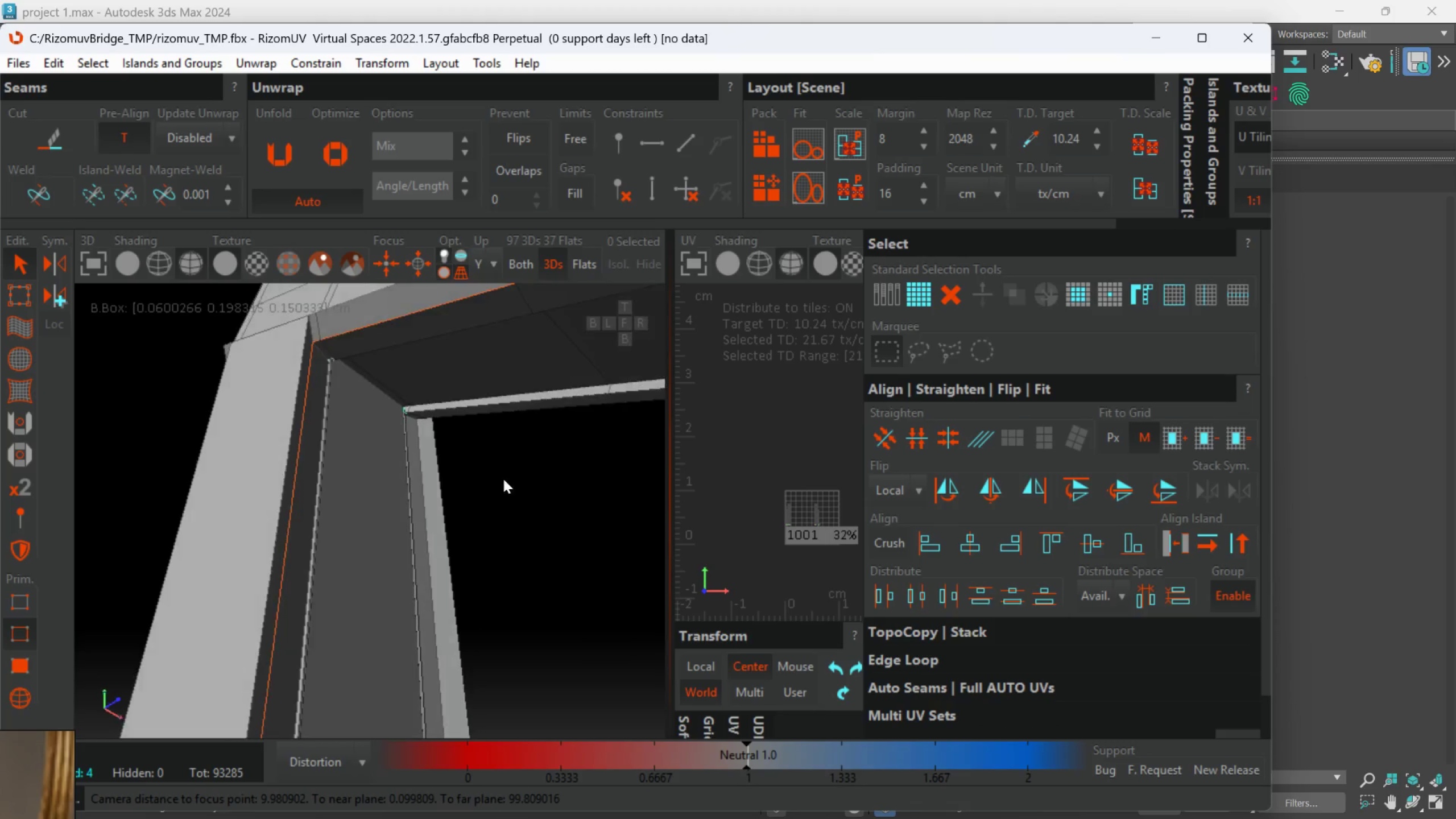 
key(Alt+AltLeft)
 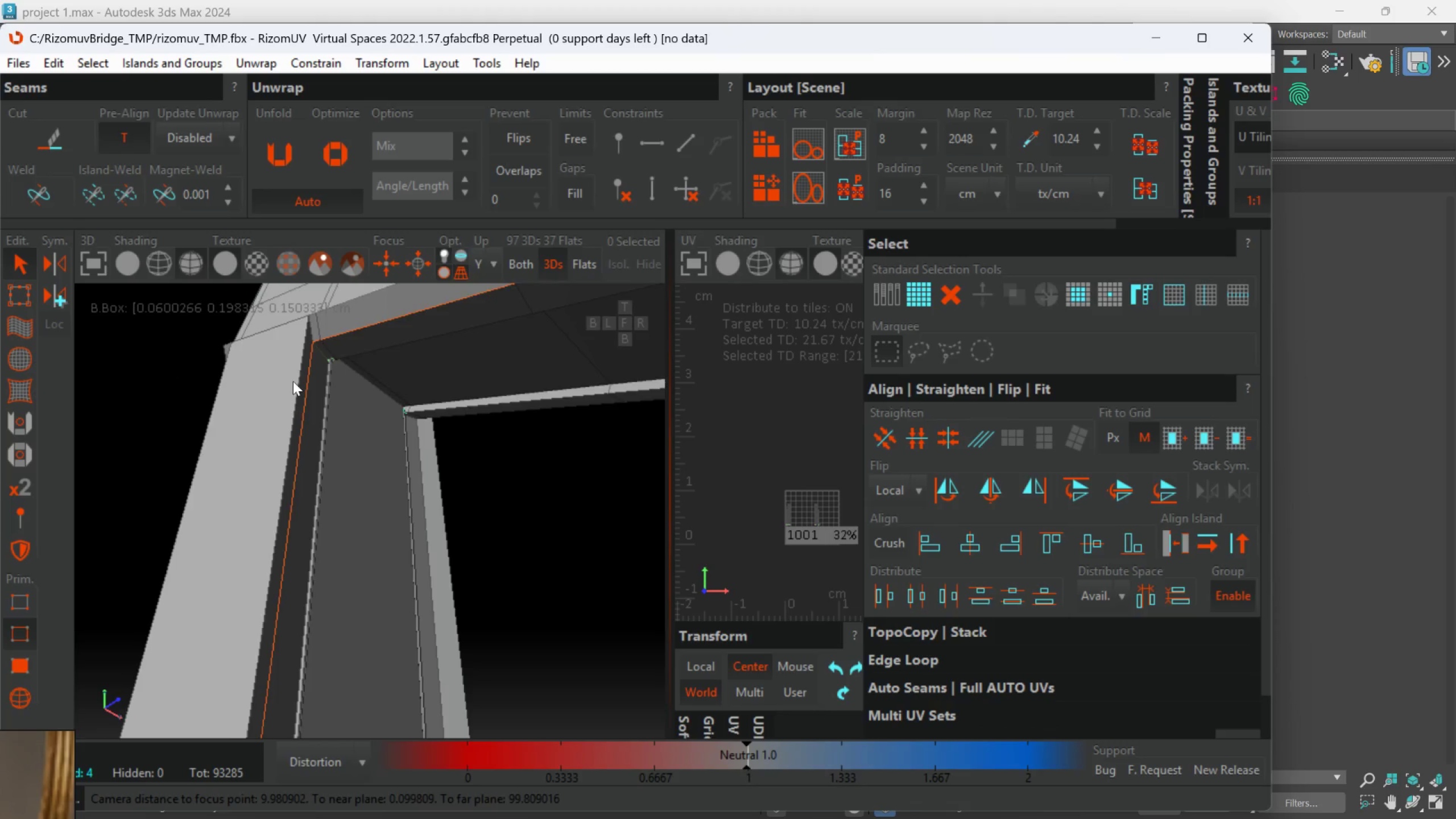 
hold_key(key=AltLeft, duration=0.42)
 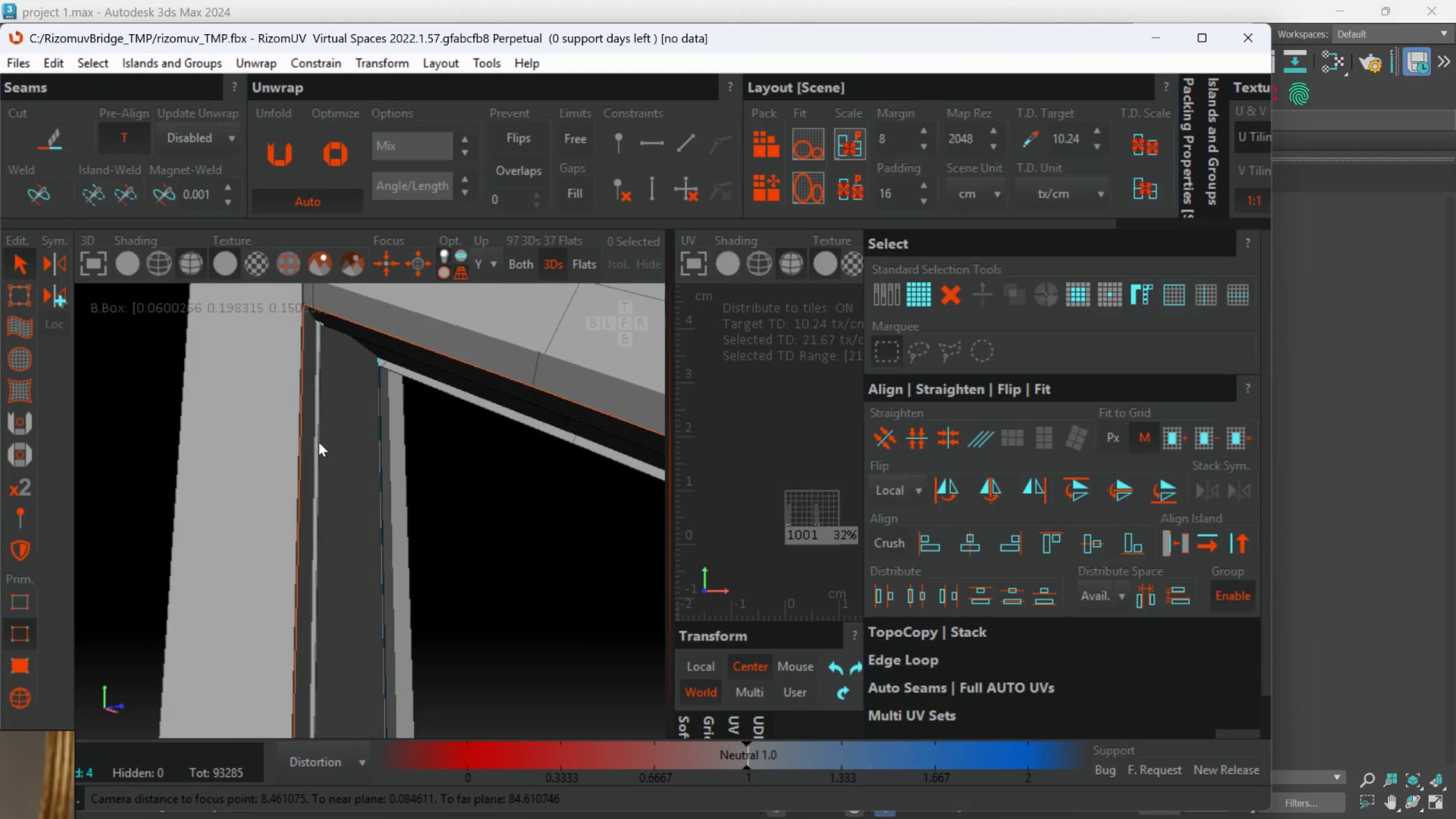 
hold_key(key=AltLeft, duration=1.5)
 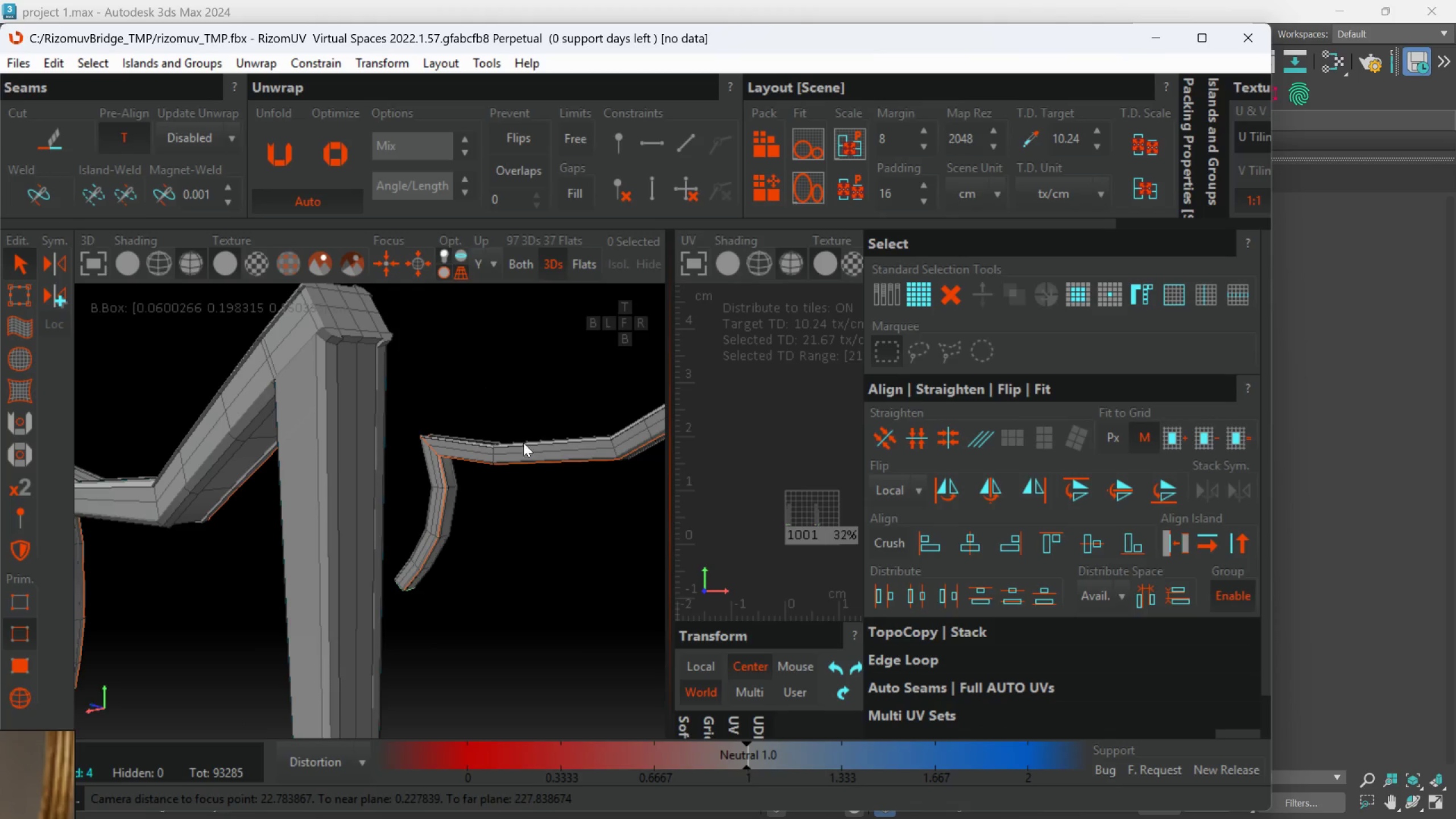 
scroll: coordinate [318, 442], scroll_direction: down, amount: 3.0
 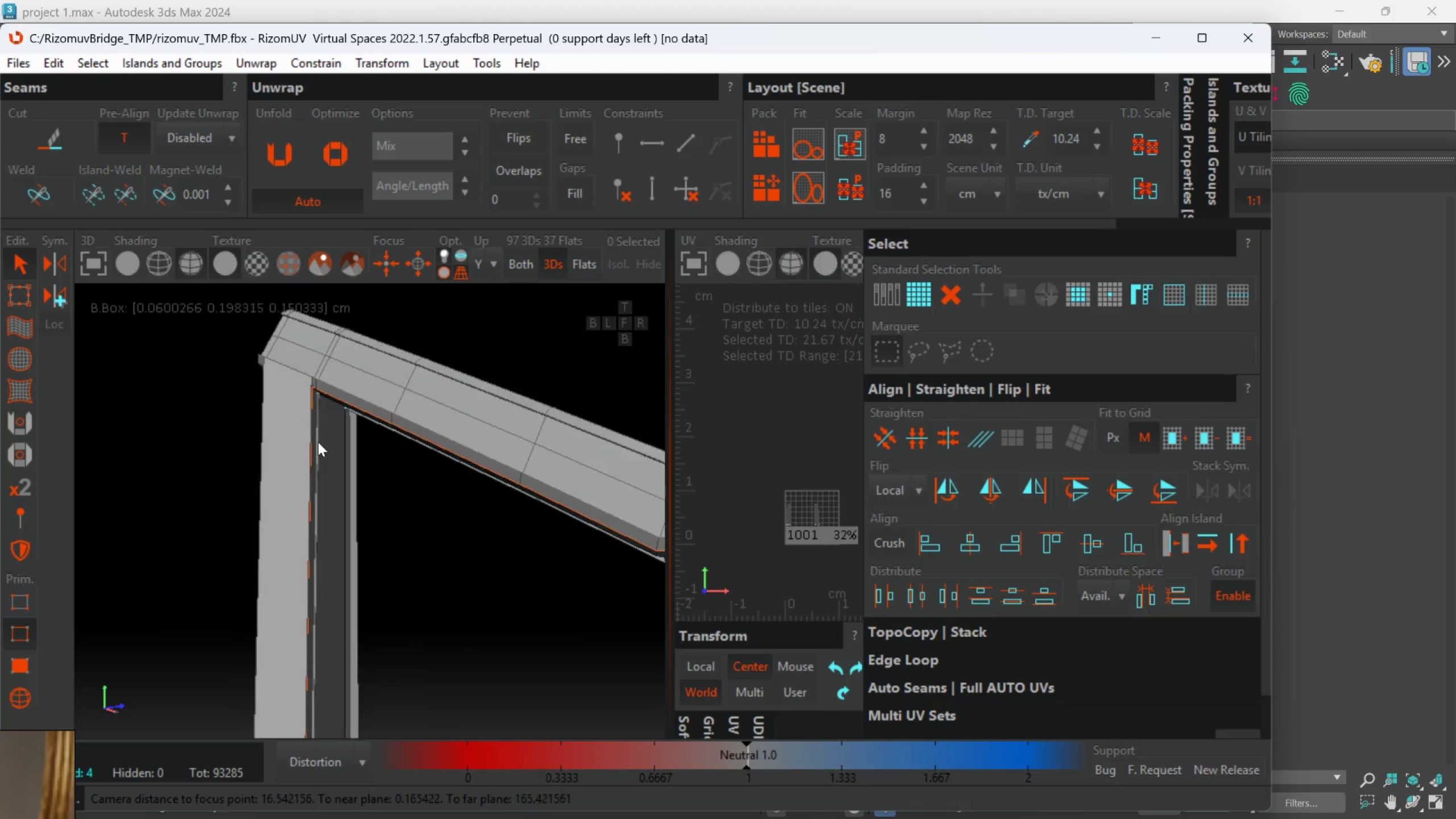 
hold_key(key=AltLeft, duration=0.52)
 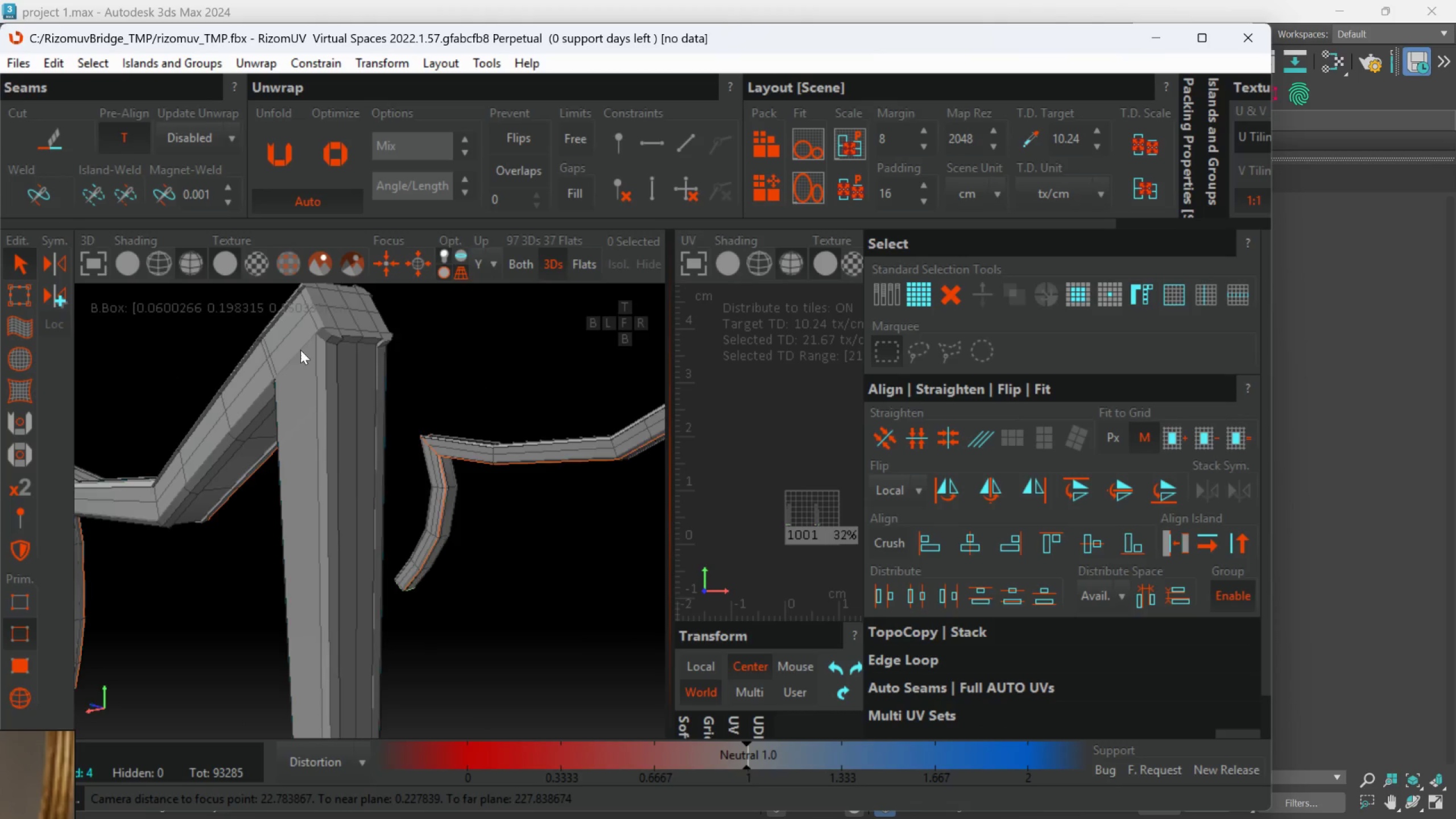 
hold_key(key=AltLeft, duration=0.58)
 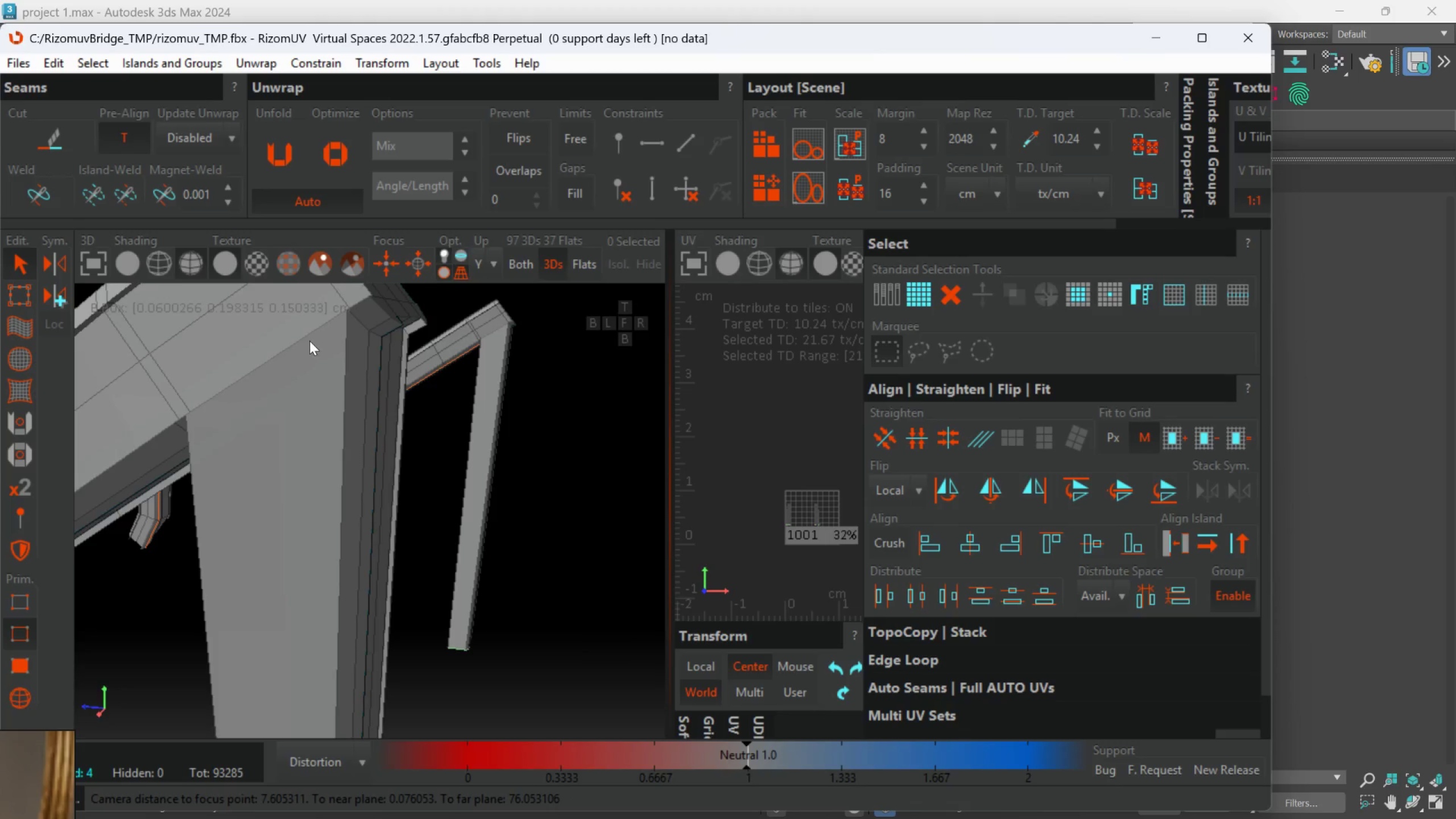 
scroll: coordinate [304, 347], scroll_direction: up, amount: 2.0
 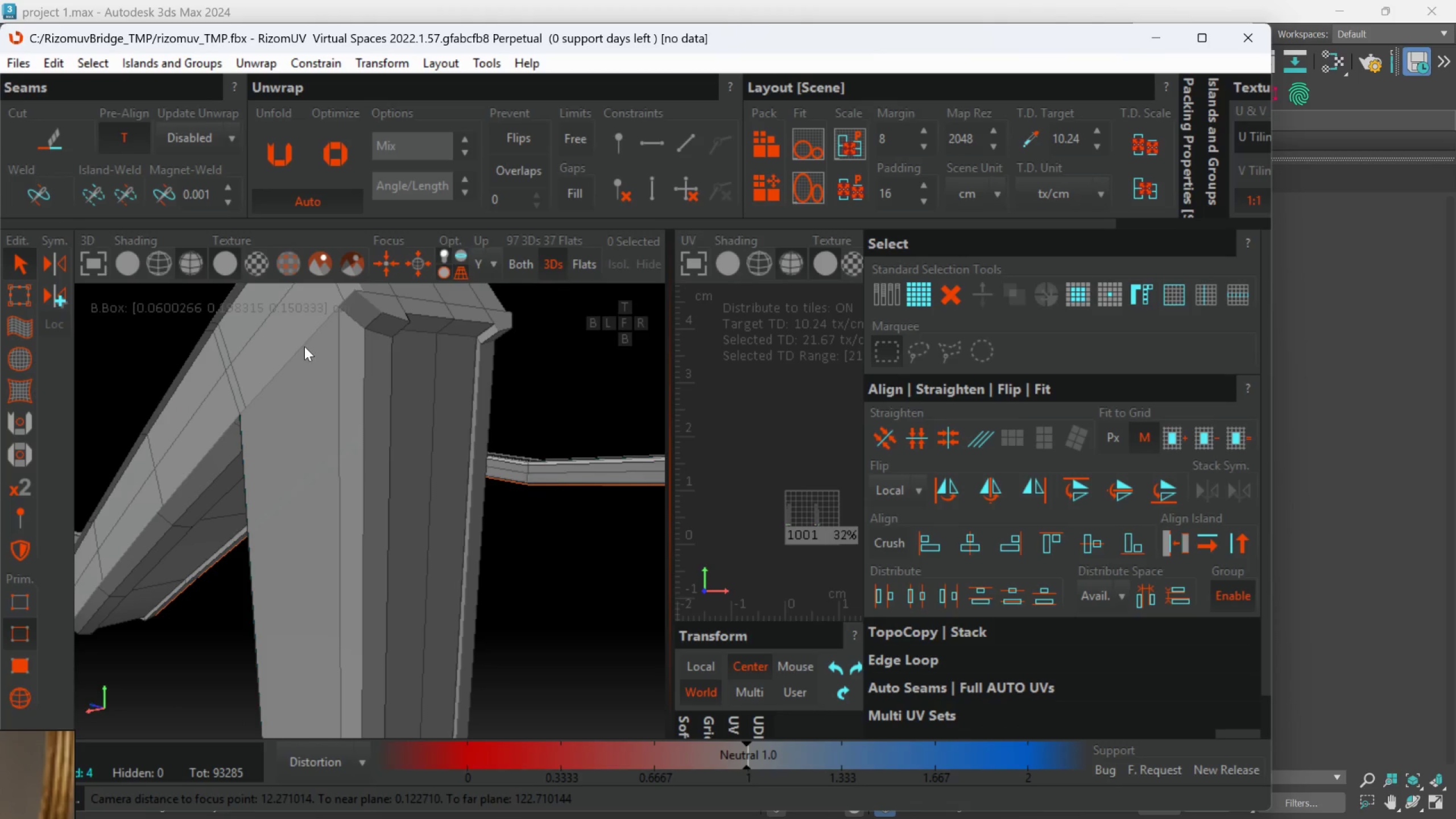 
left_click([311, 336])
 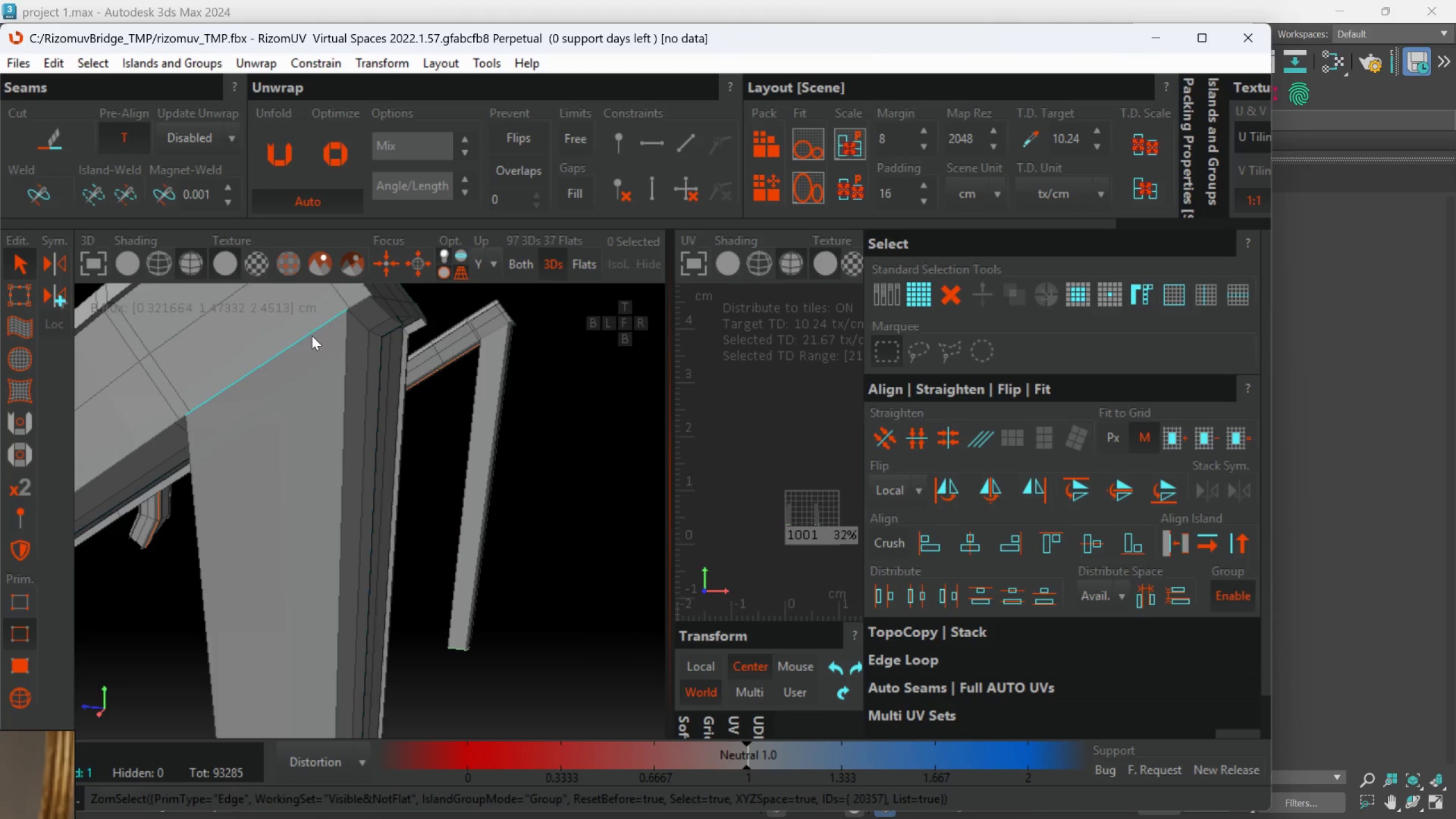 
hold_key(key=AltLeft, duration=0.58)
 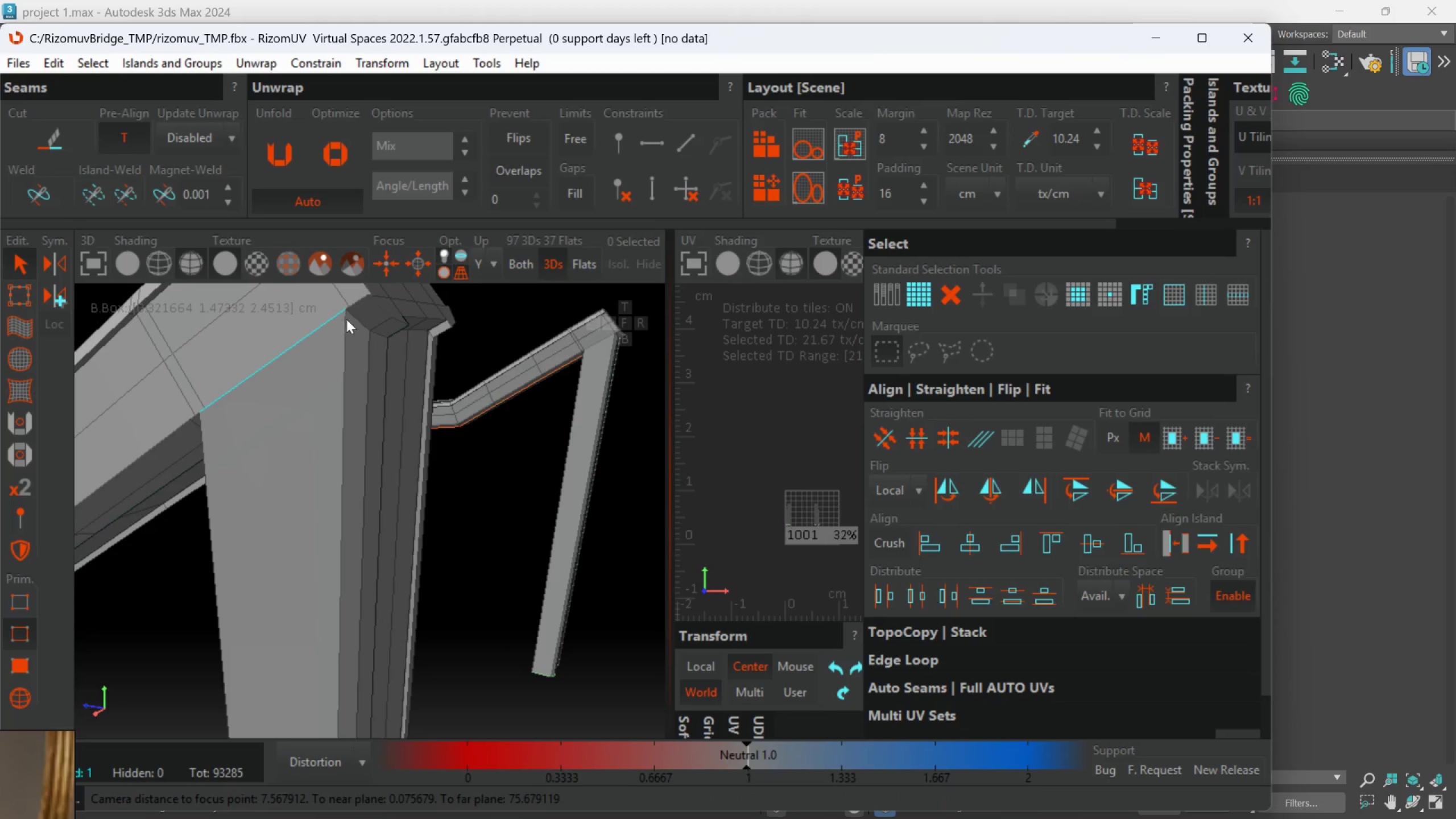 
hold_key(key=ControlLeft, duration=1.52)
left_click([372, 329])
 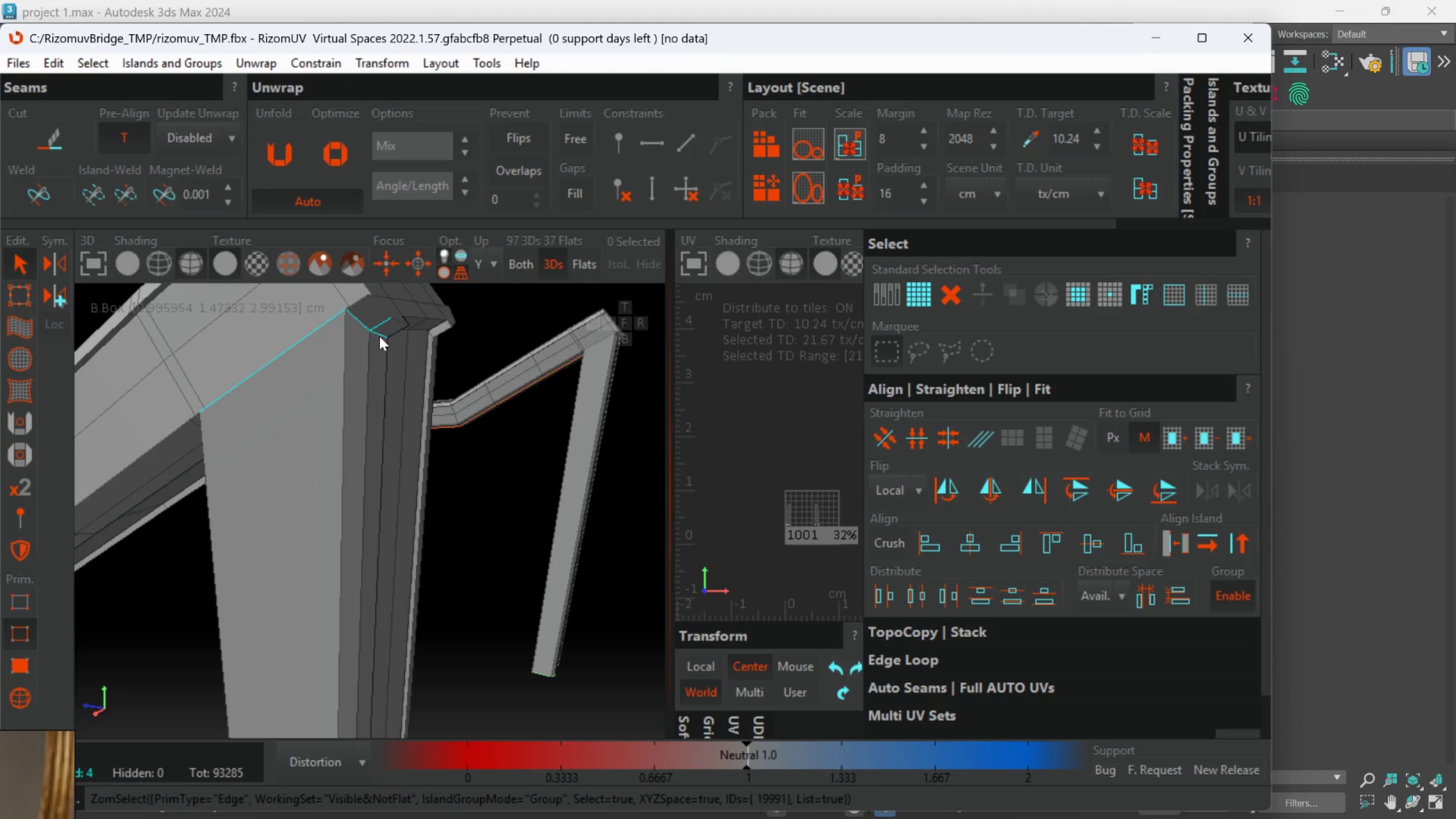 
key(Control+Z)
 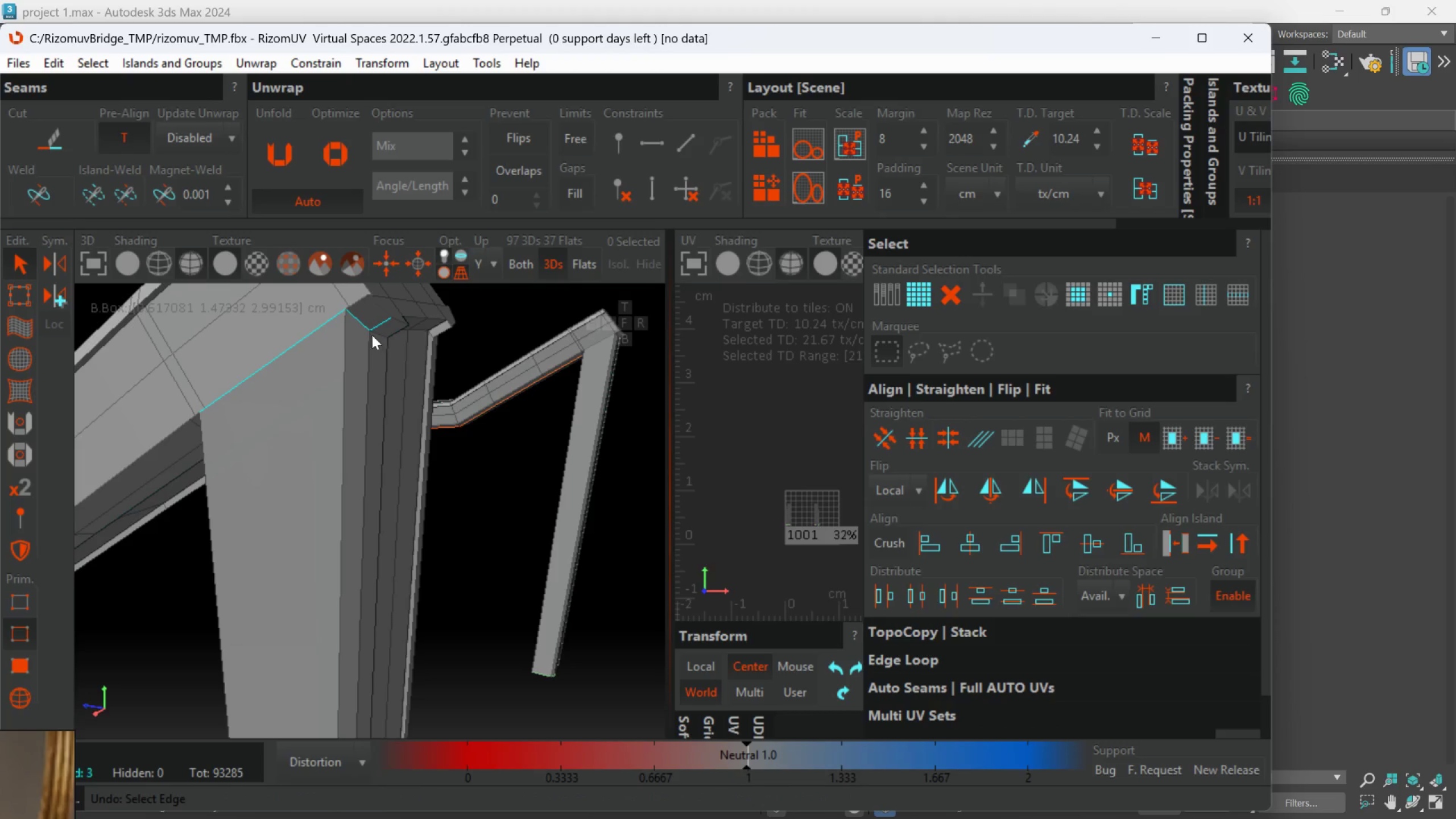 
key(Control+Z)
 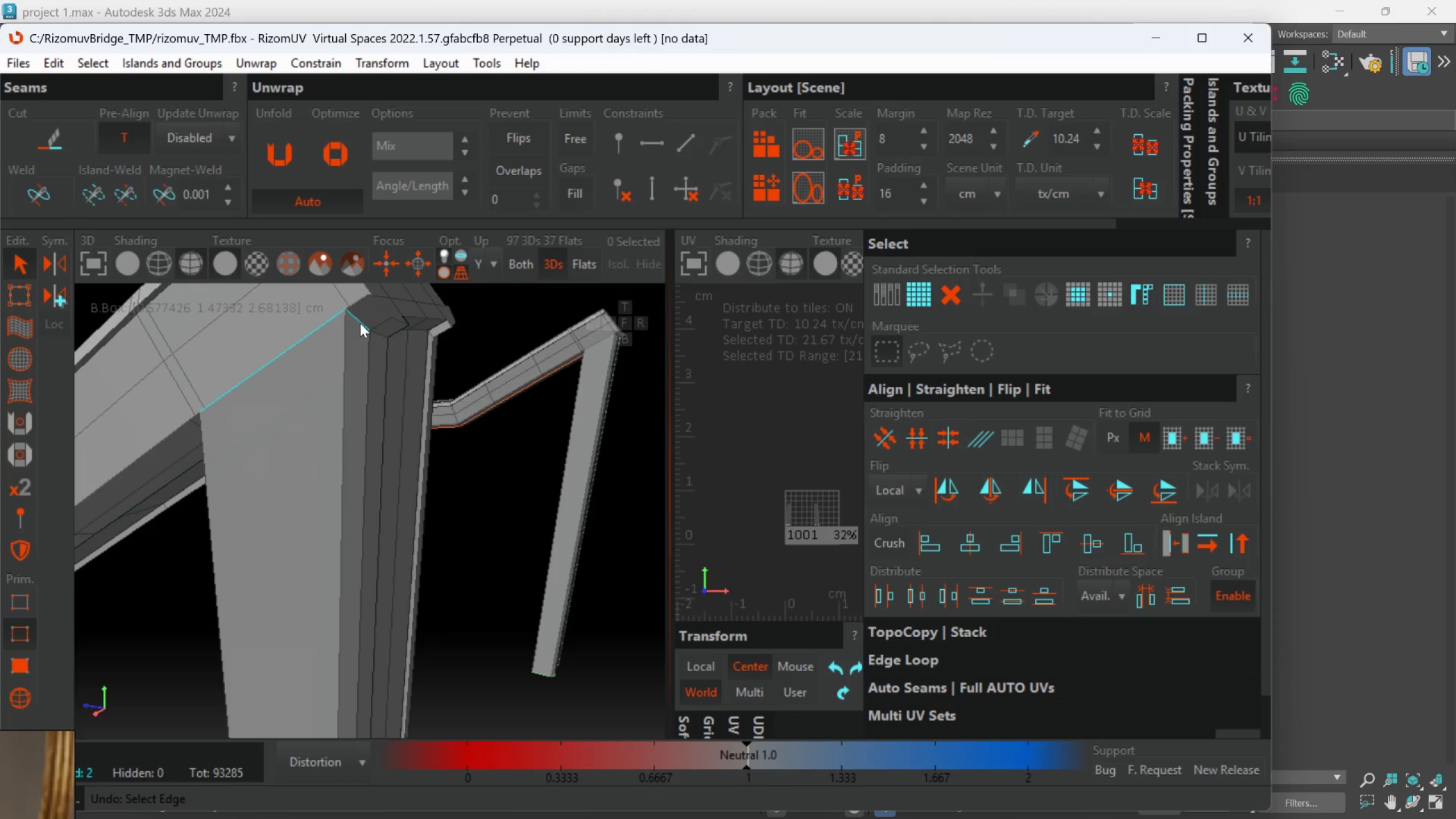 
double_click([360, 323])
 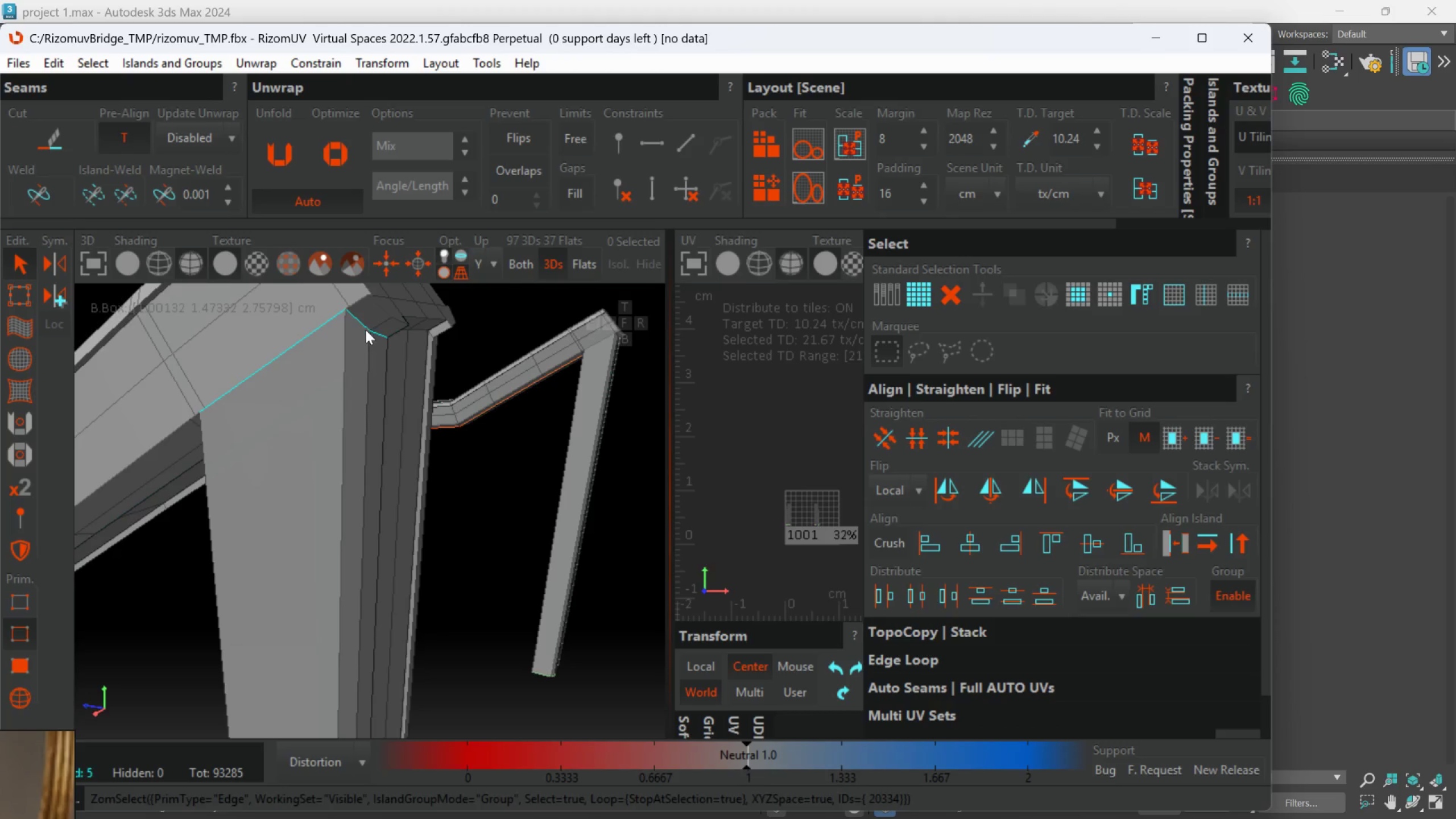 
hold_key(key=AltLeft, duration=0.95)
 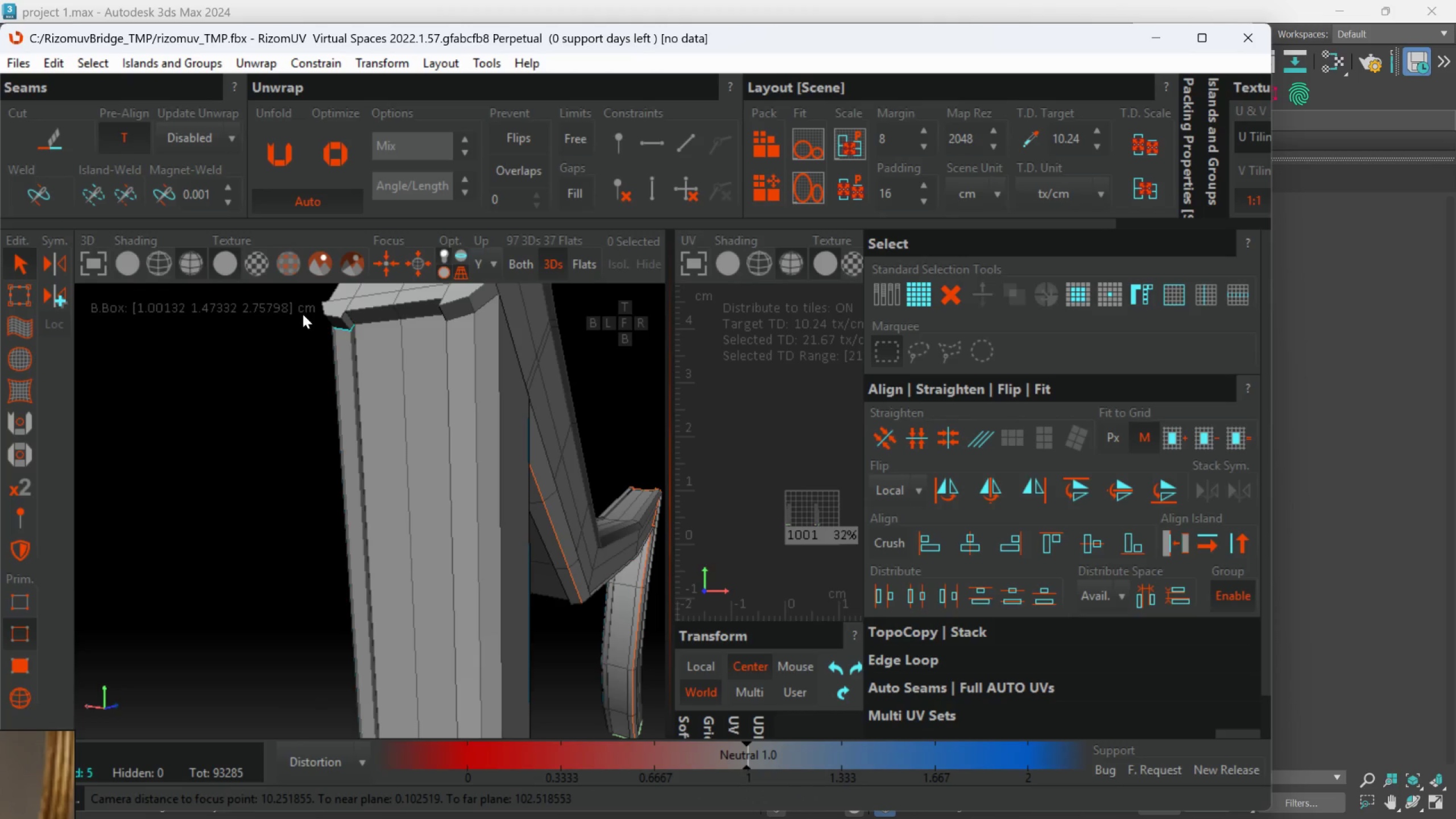 
scroll: coordinate [358, 334], scroll_direction: down, amount: 1.0
 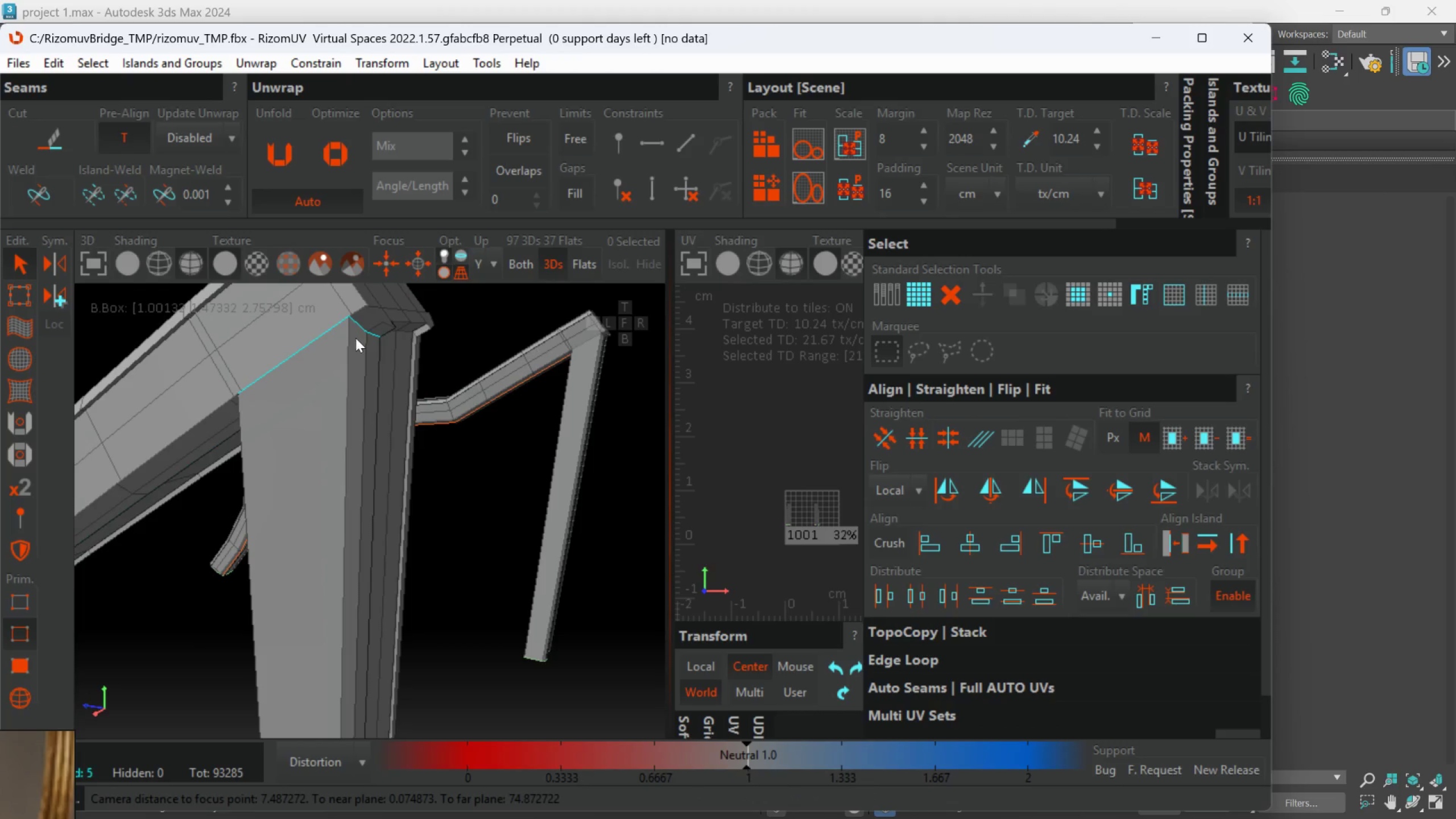 
hold_key(key=ControlLeft, duration=1.03)
left_click([431, 332])
 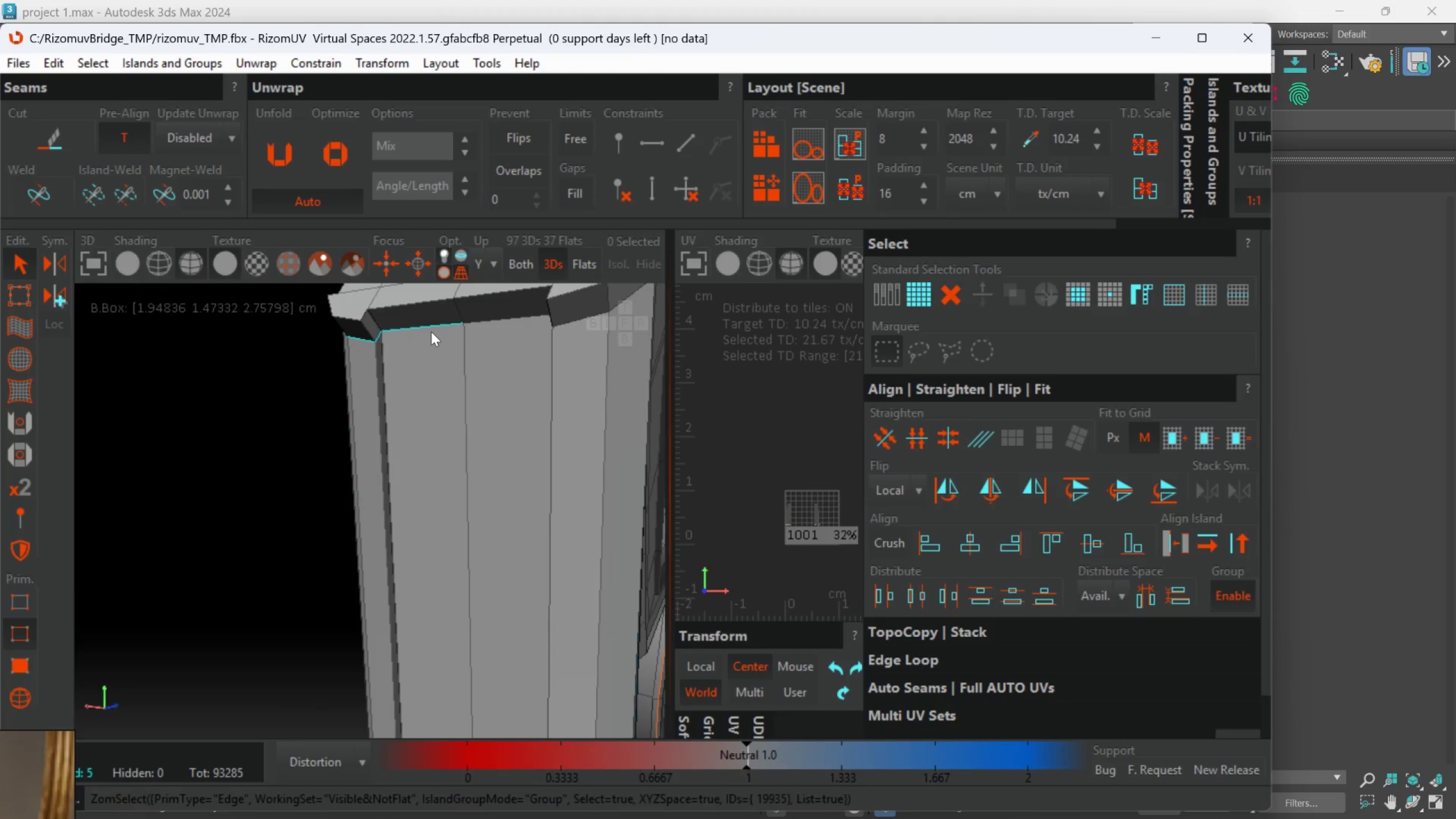 
double_click([431, 332])
 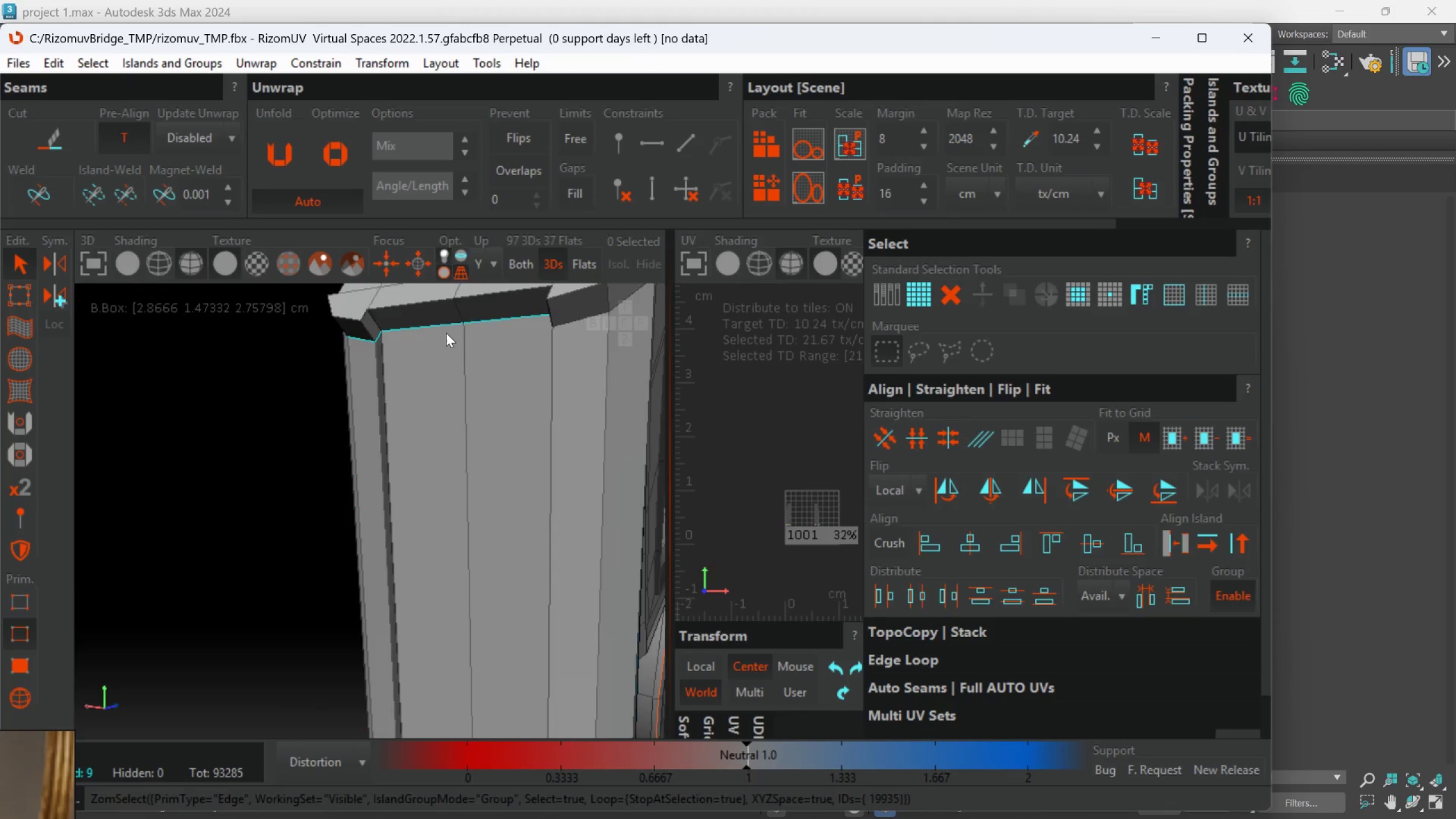 
scroll: coordinate [313, 312], scroll_direction: up, amount: 1.0
 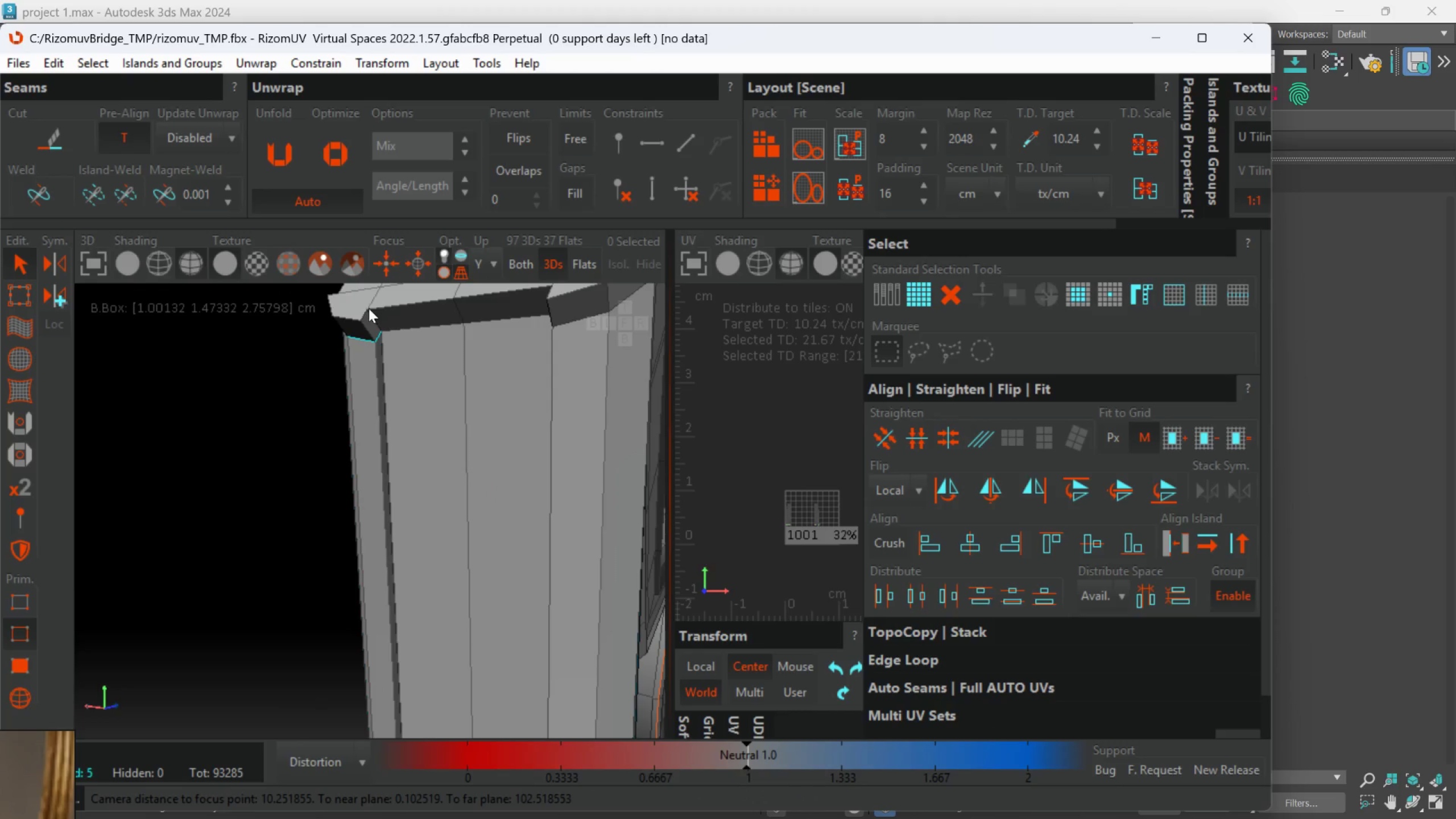 
hold_key(key=AltLeft, duration=0.5)
 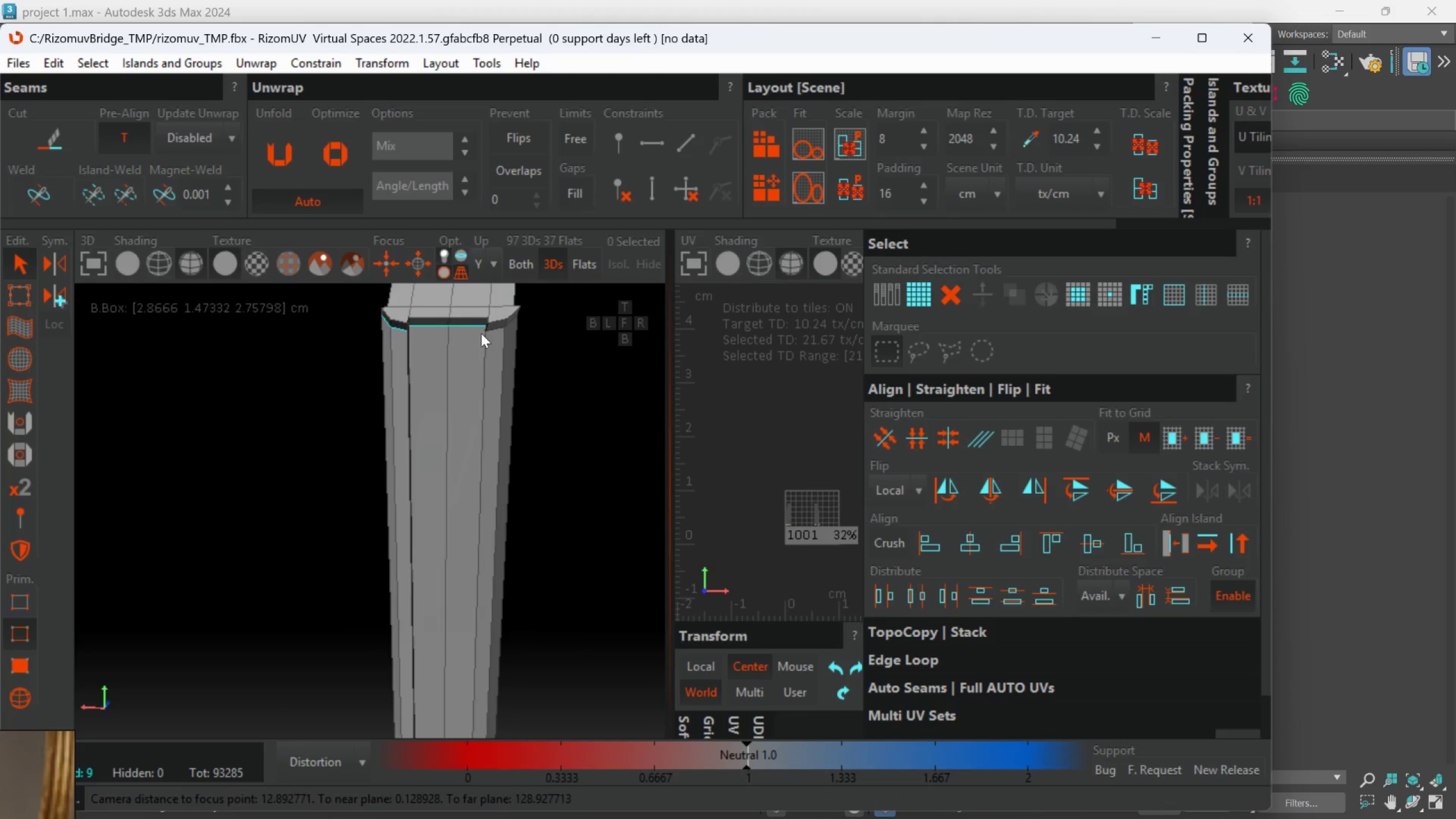 
scroll: coordinate [446, 334], scroll_direction: down, amount: 3.0
 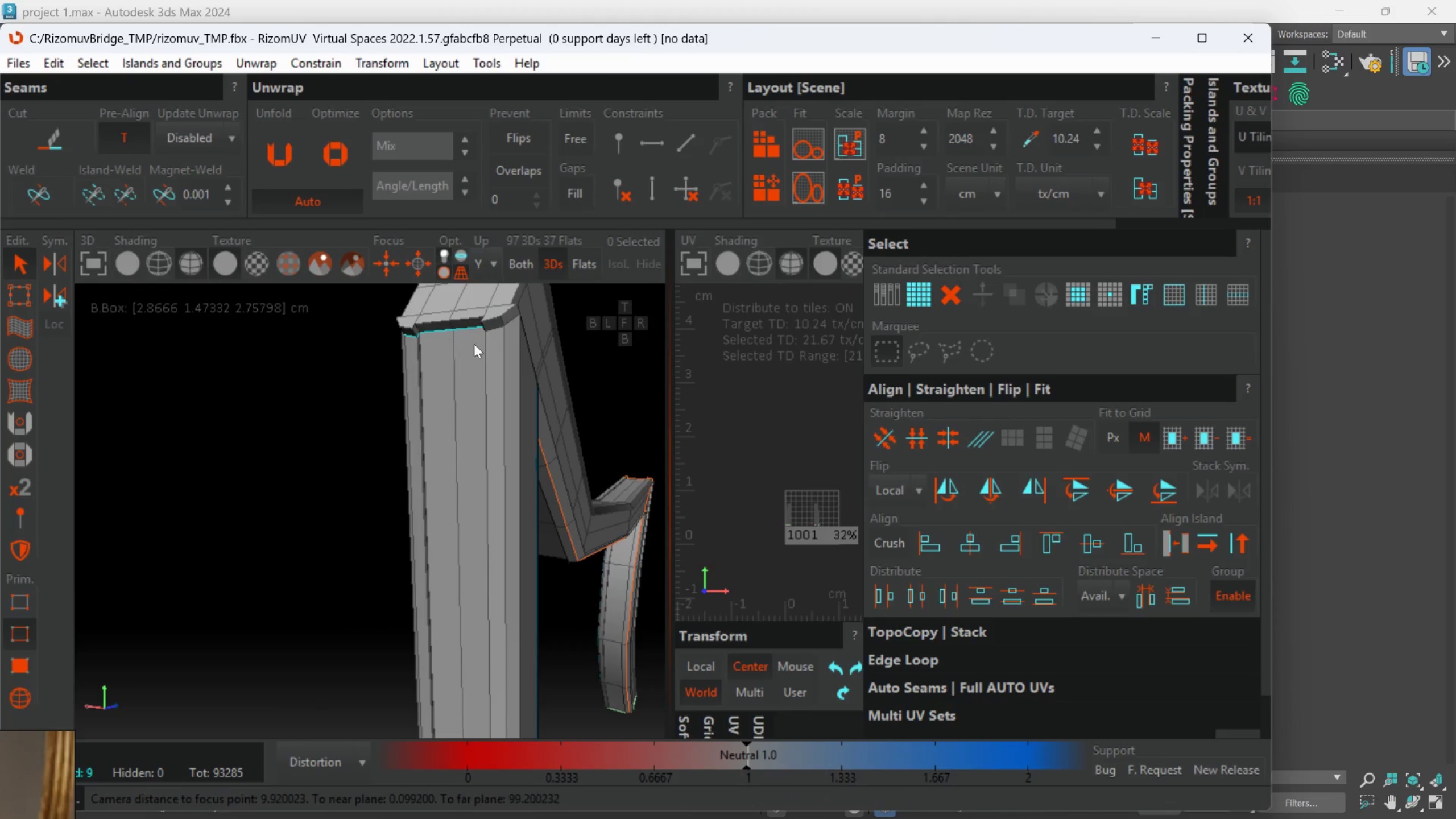 
hold_key(key=AltLeft, duration=0.44)
 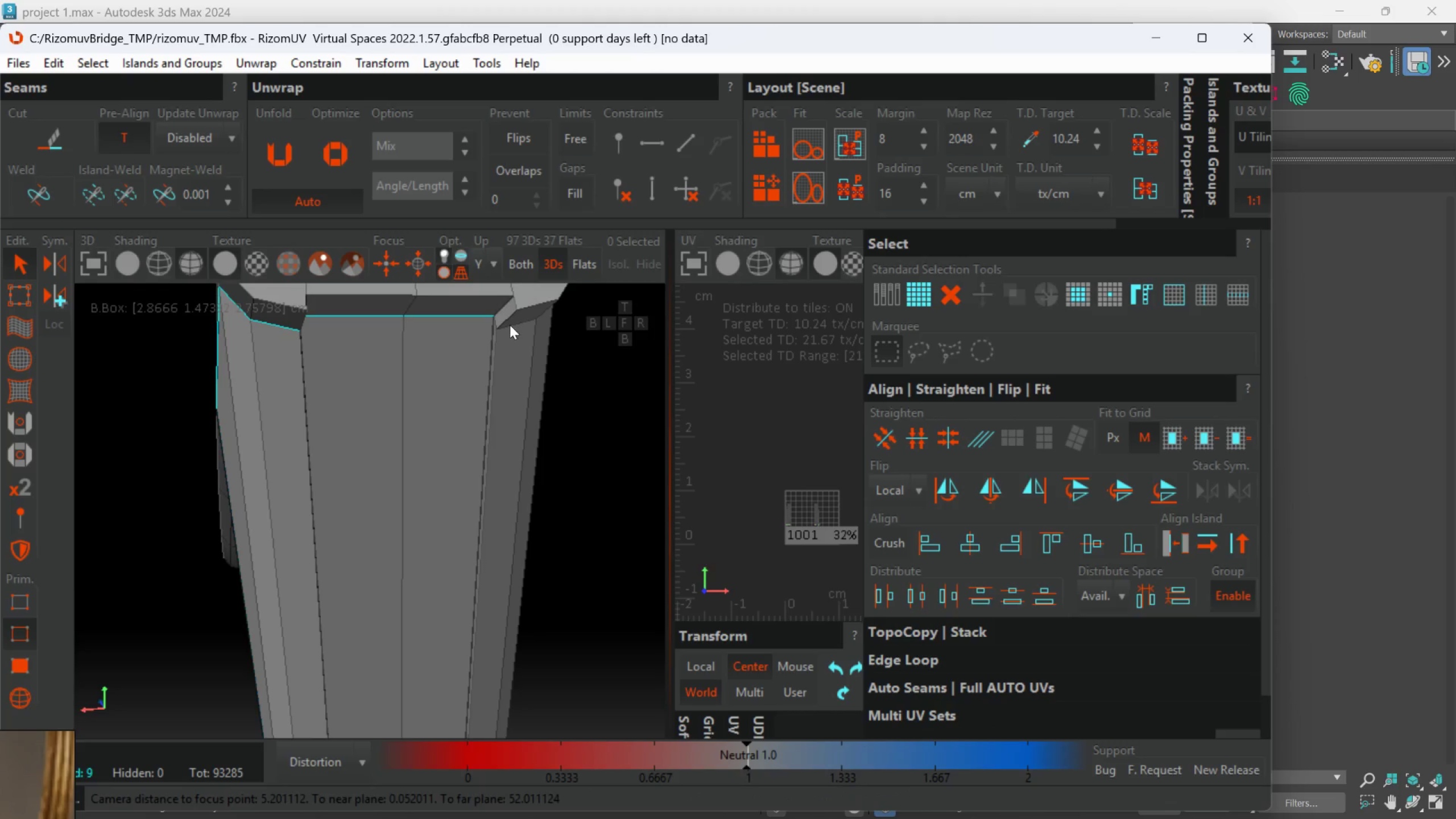 
scroll: coordinate [481, 329], scroll_direction: up, amount: 2.0
 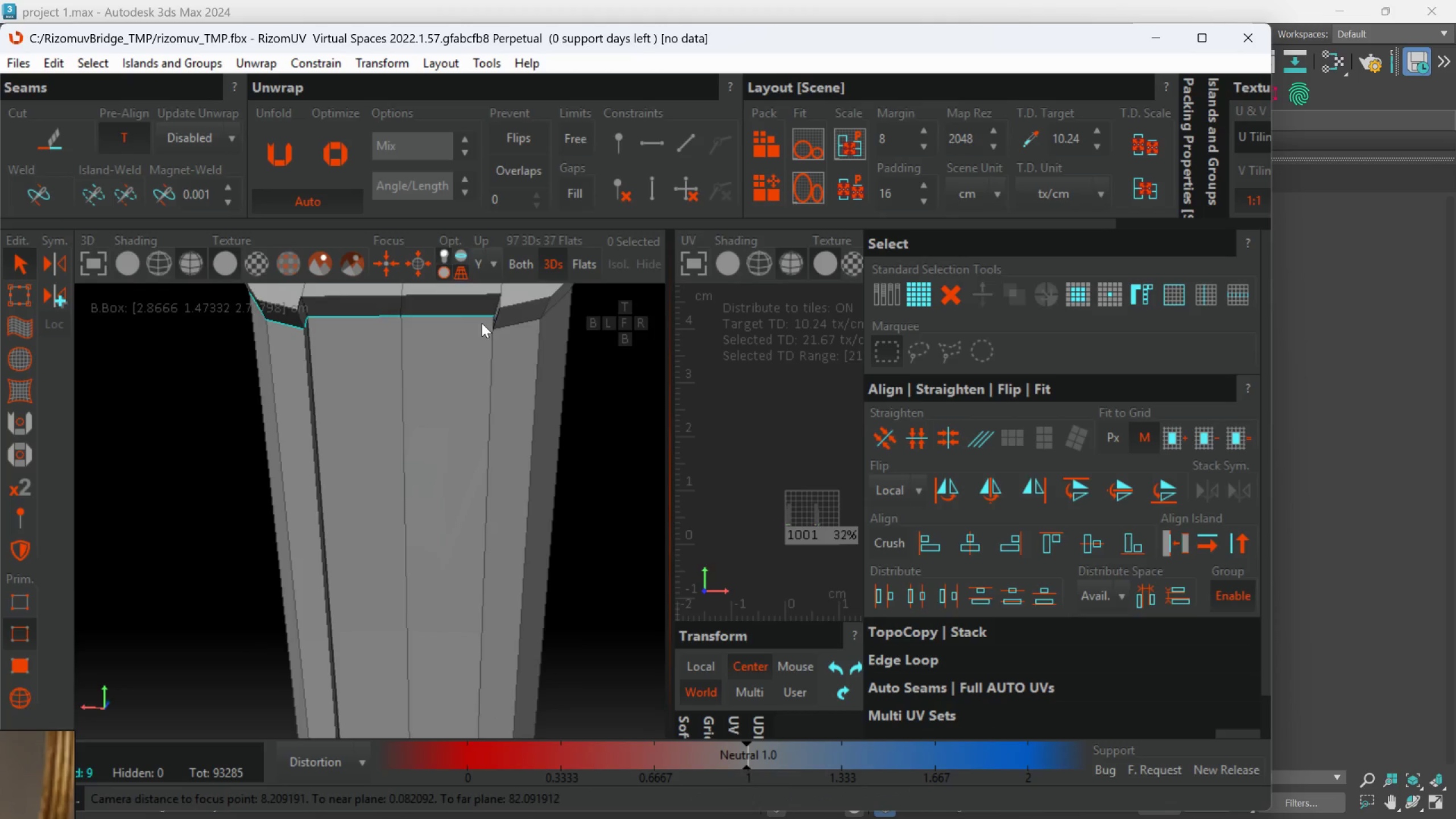 
hold_key(key=ControlLeft, duration=0.75)
 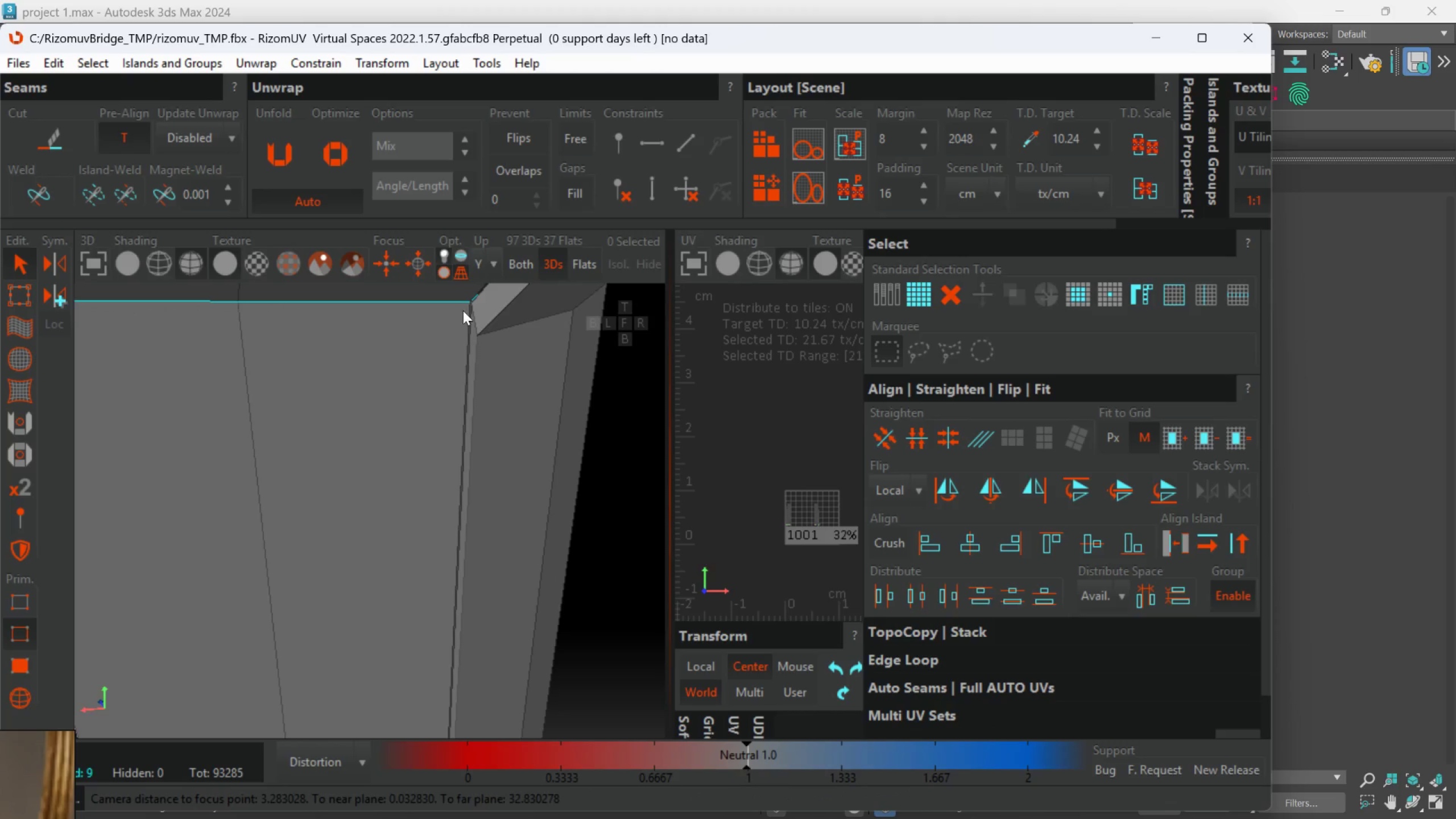 
scroll: coordinate [510, 325], scroll_direction: up, amount: 2.0
 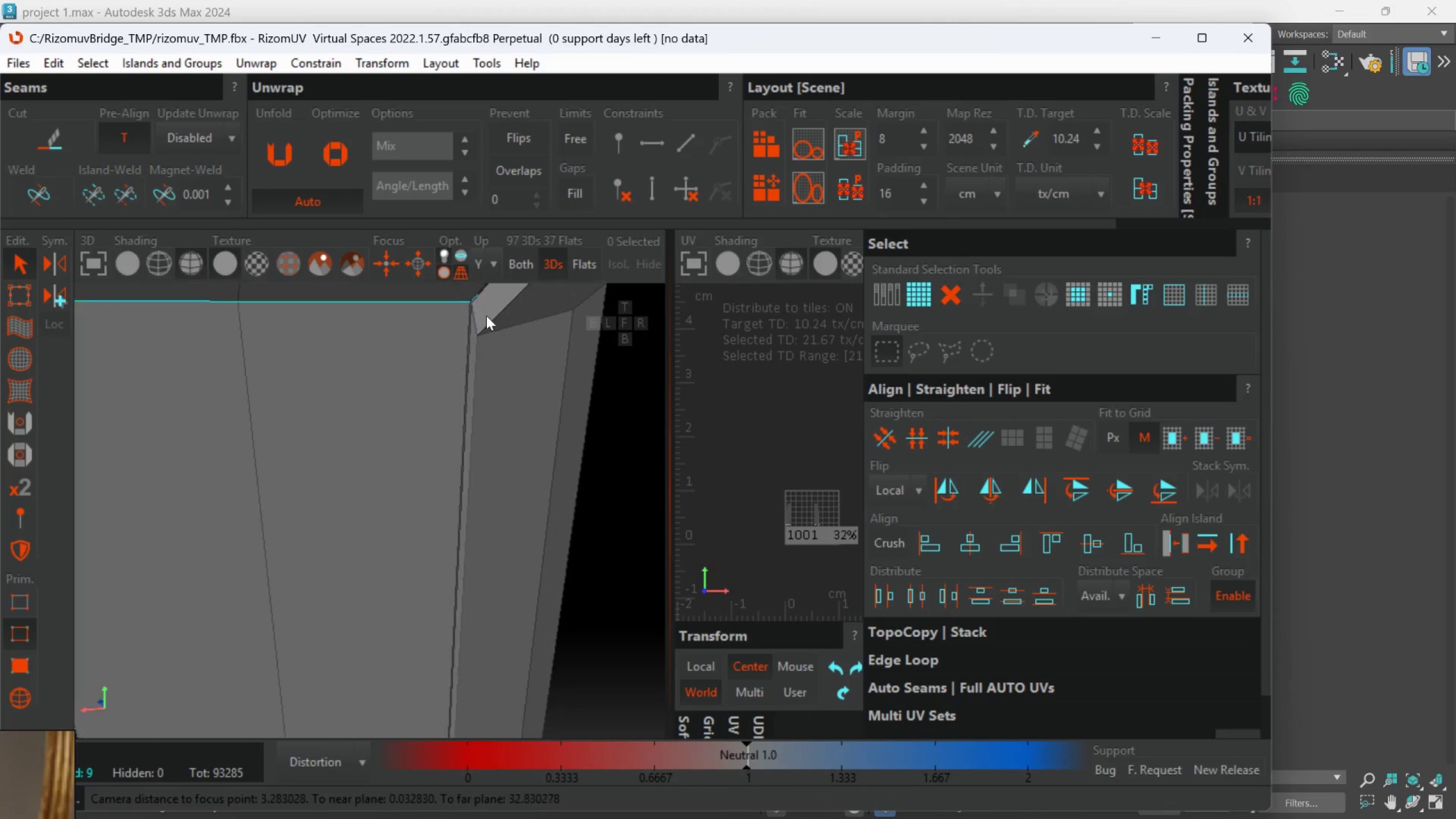 
hold_key(key=AltLeft, duration=0.84)
 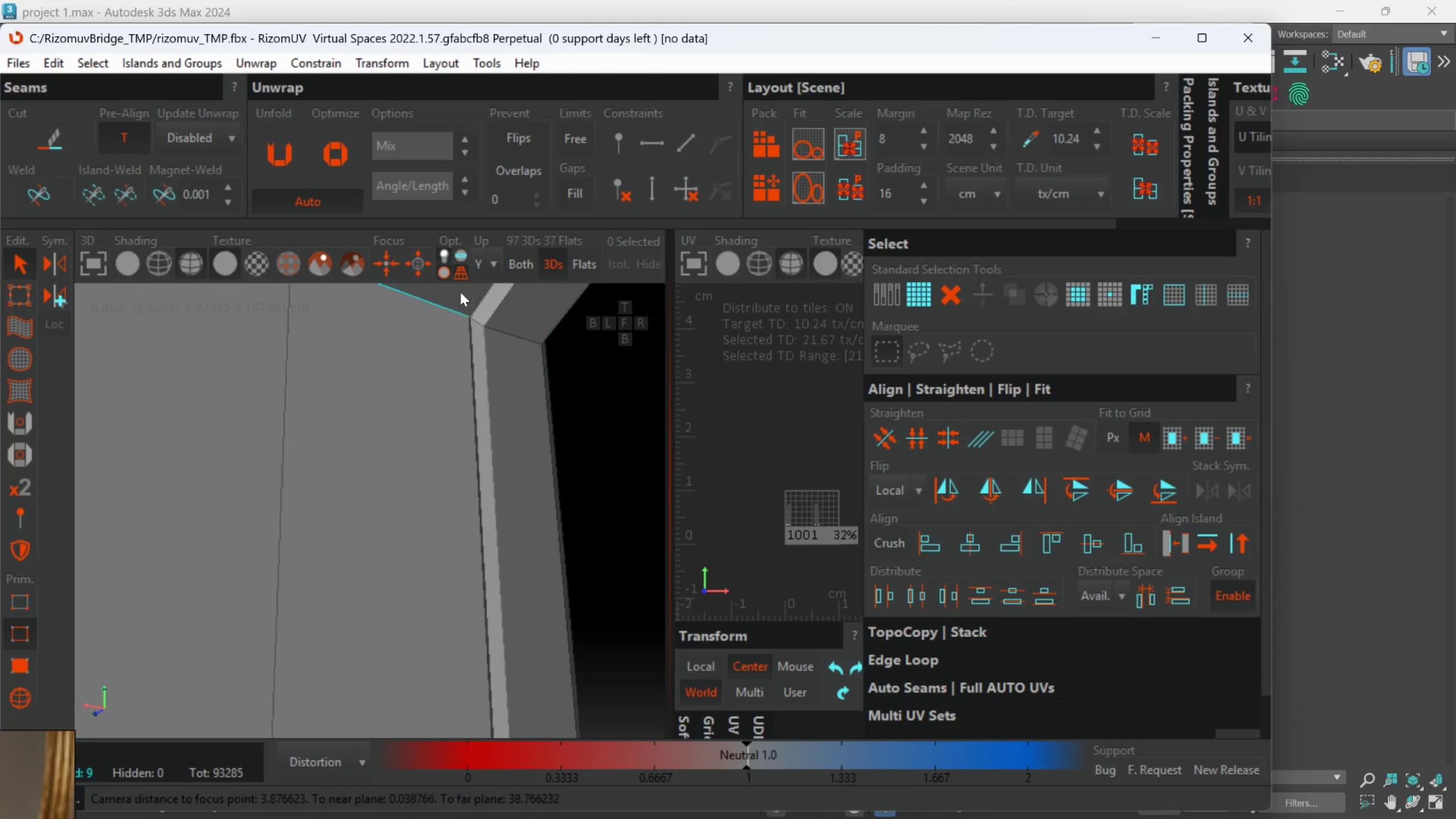 
scroll: coordinate [463, 311], scroll_direction: down, amount: 2.0
 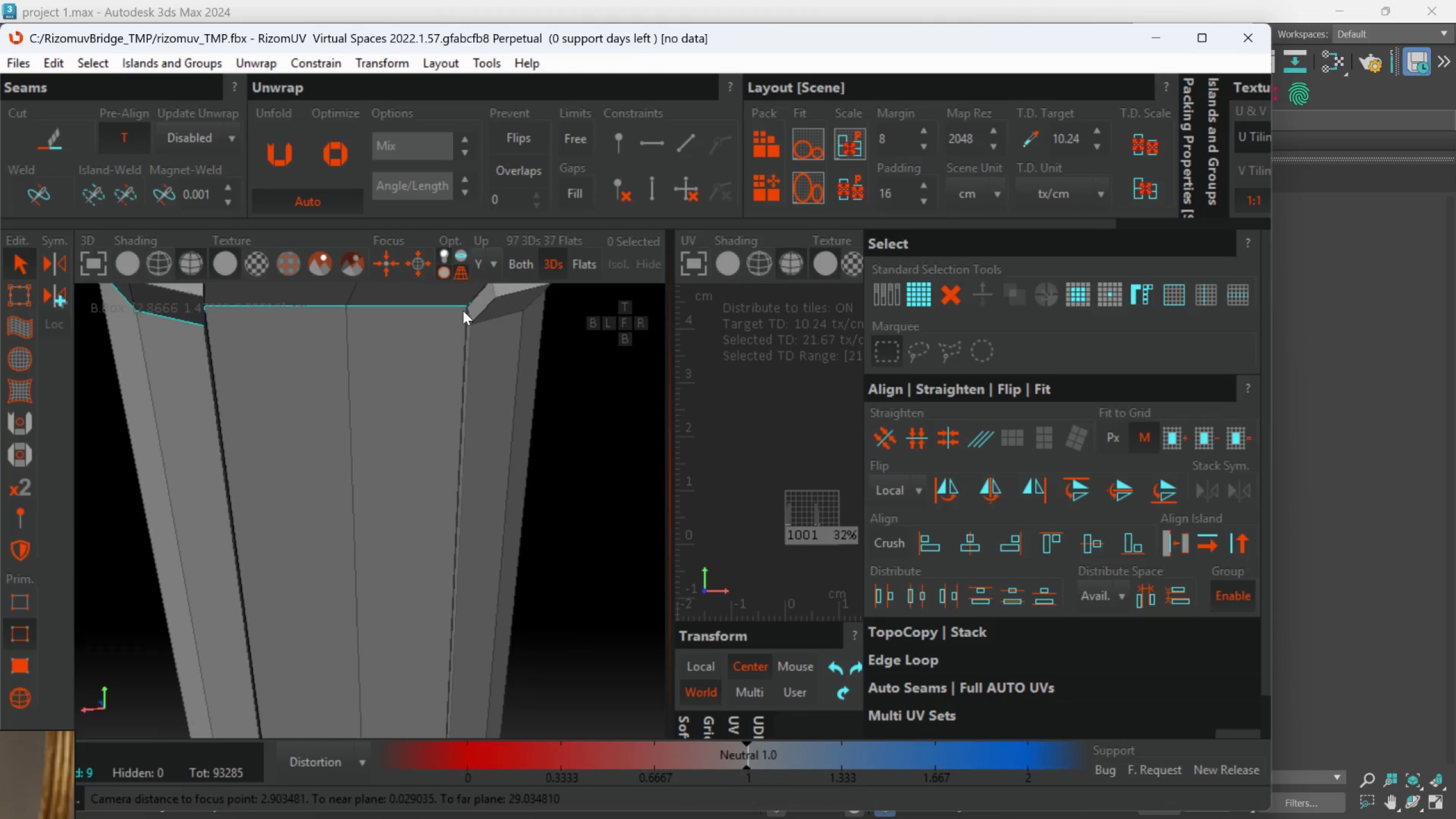 
hold_key(key=ControlLeft, duration=1.02)
left_click([500, 332])
 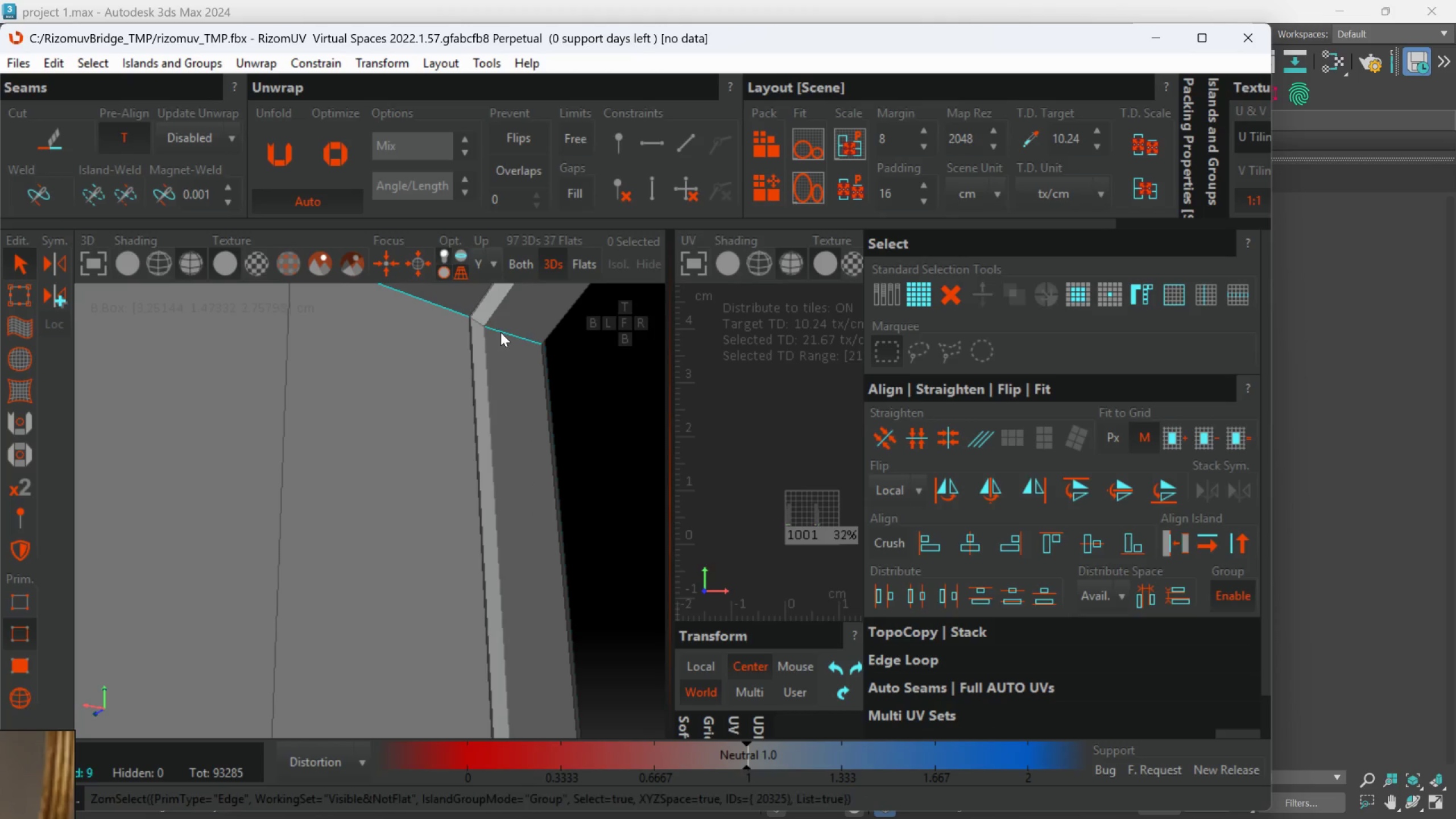 
scroll: coordinate [460, 291], scroll_direction: up, amount: 1.0
 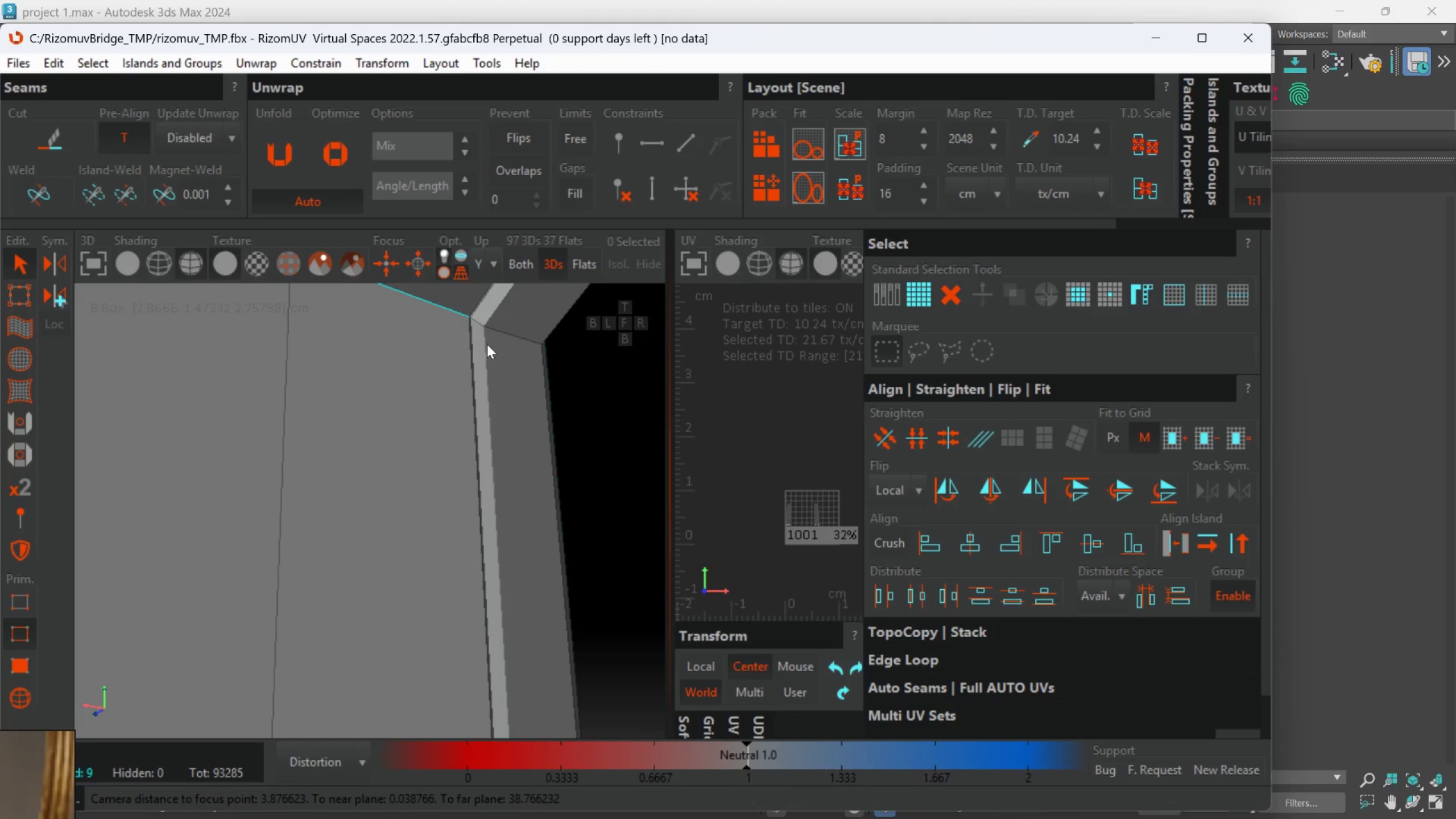 
double_click([500, 332])
 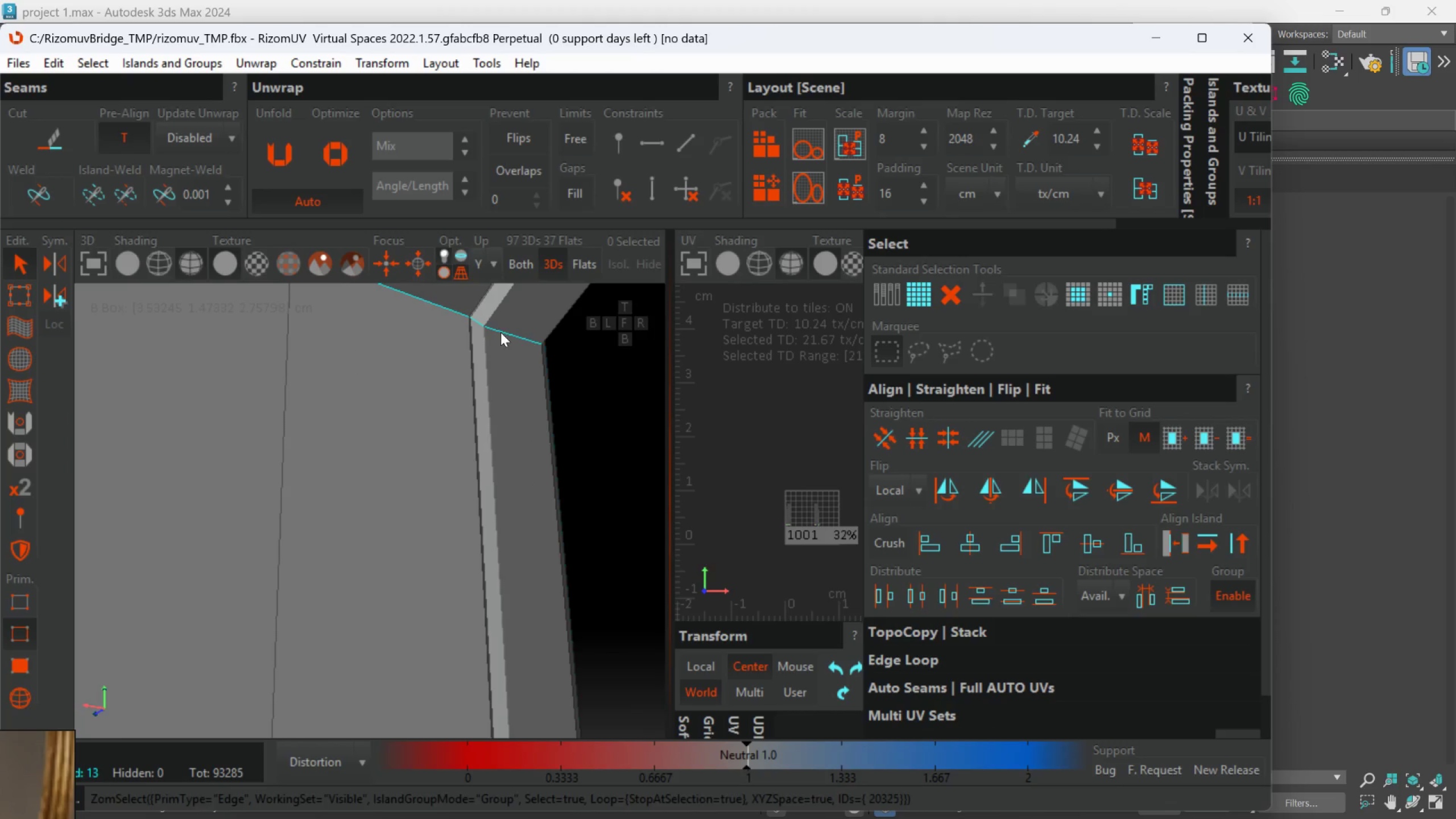 
hold_key(key=AltLeft, duration=1.08)
 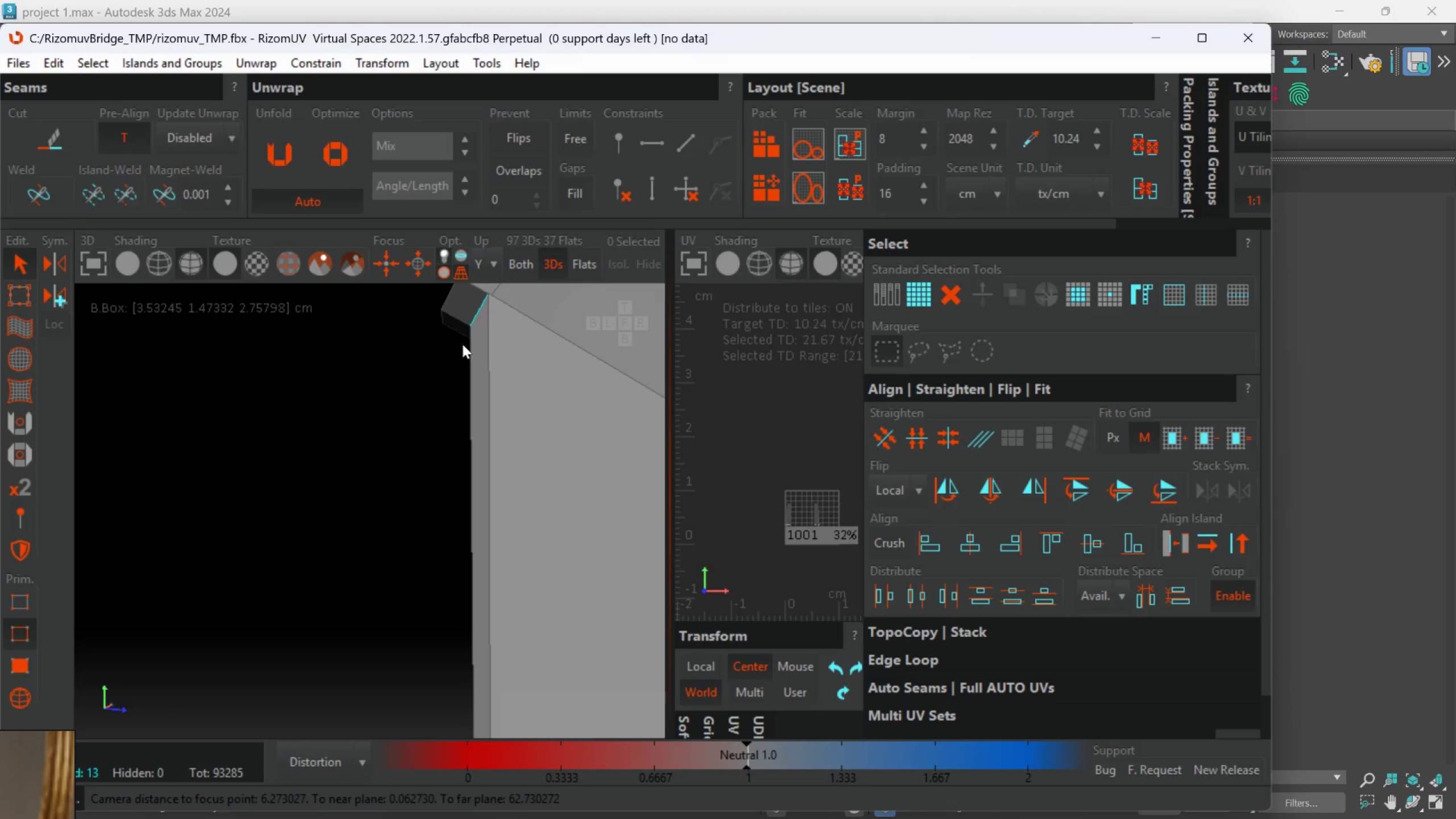 
scroll: coordinate [483, 345], scroll_direction: down, amount: 3.0
 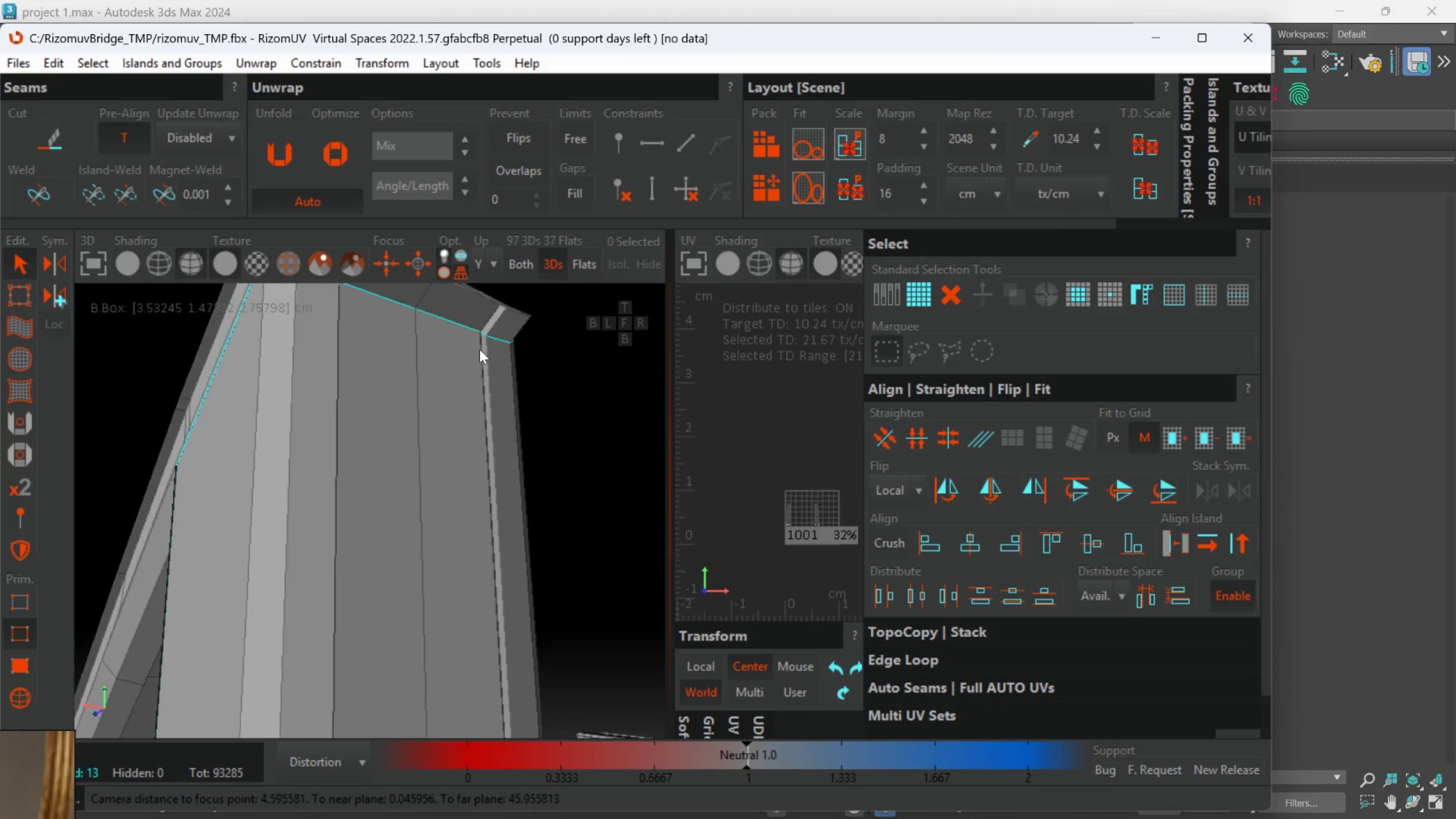 
hold_key(key=ControlLeft, duration=1.09)
left_click([554, 332])
 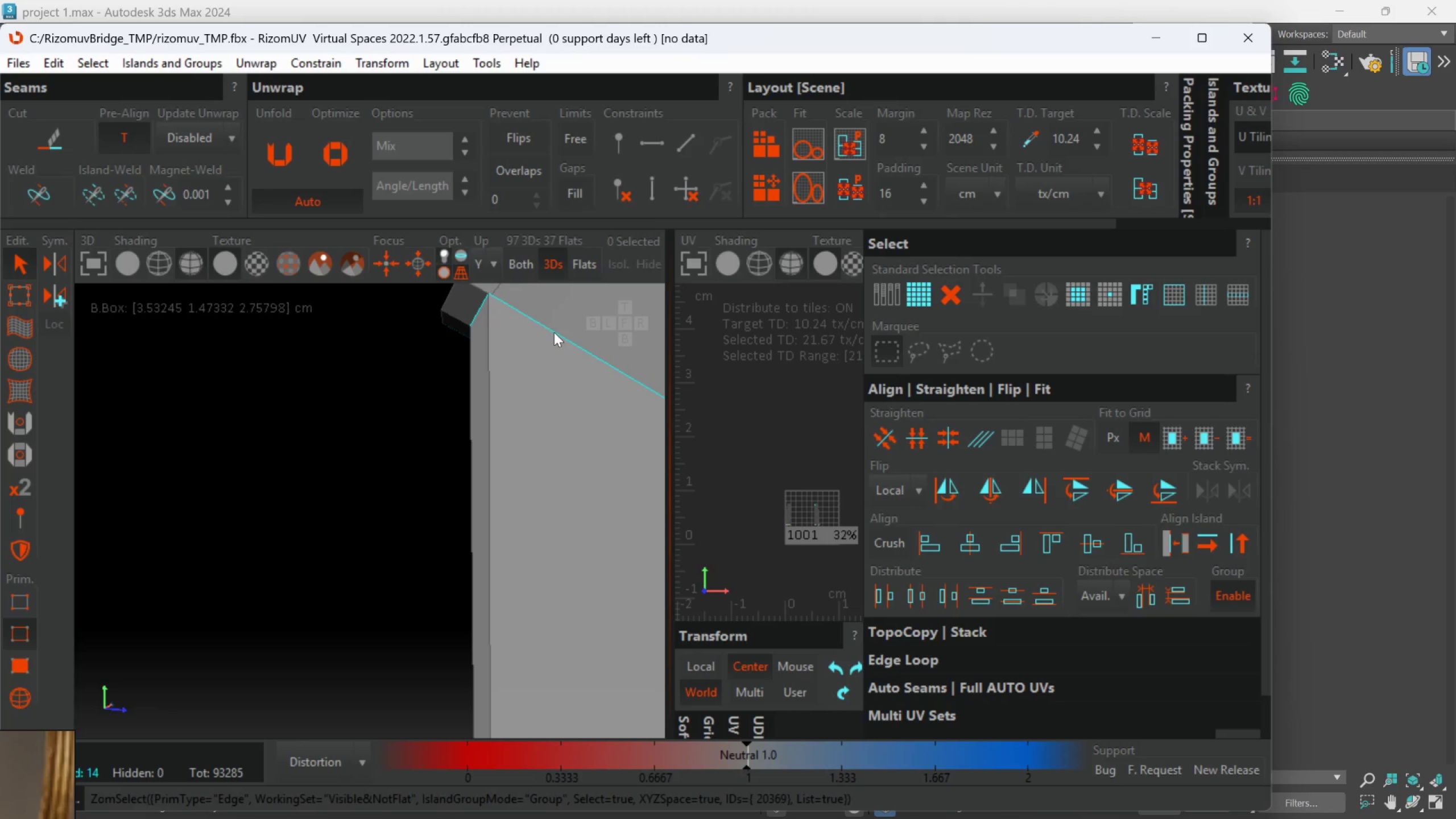 
hold_key(key=AltLeft, duration=1.3)
 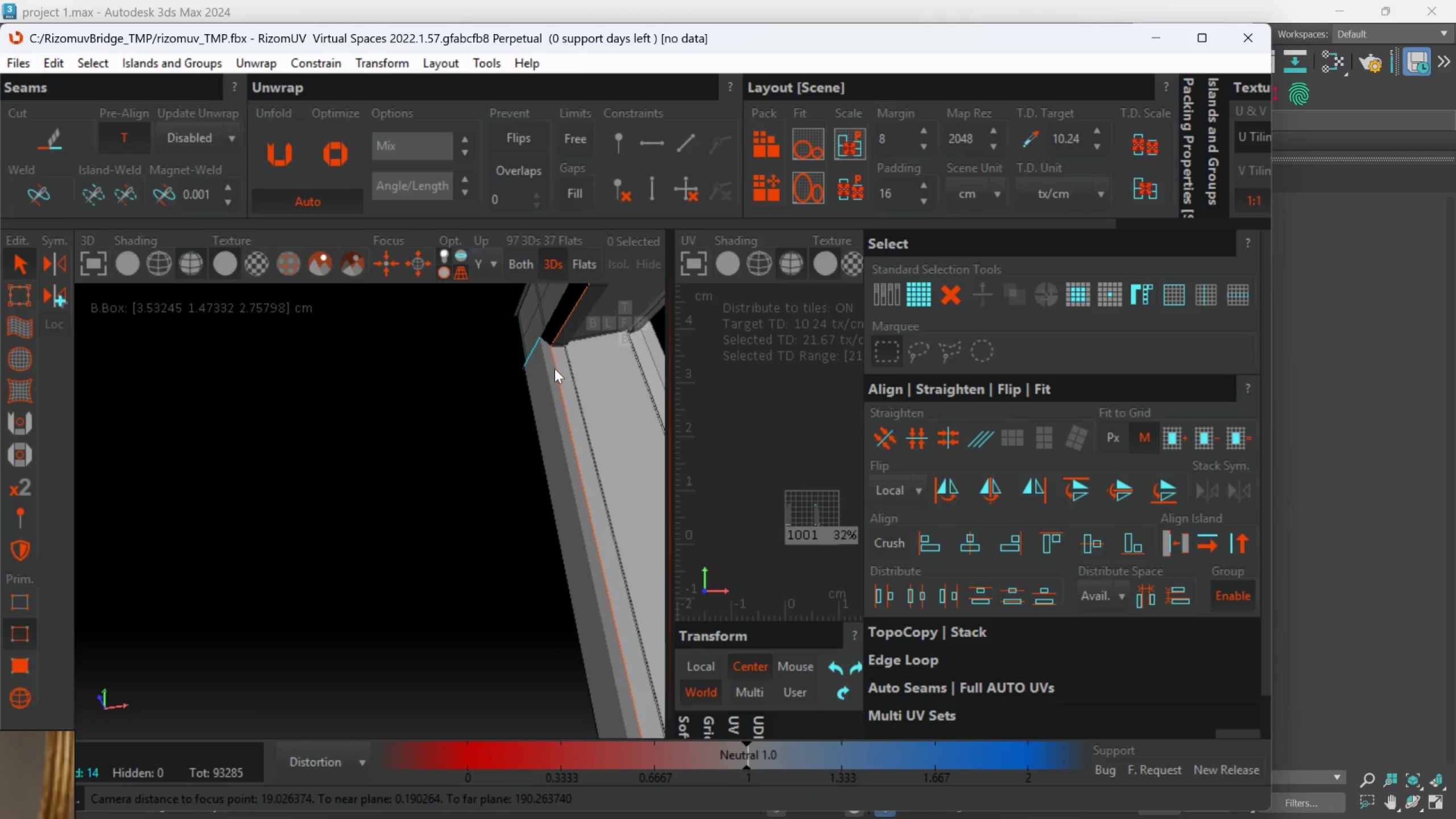 
scroll: coordinate [533, 373], scroll_direction: down, amount: 4.0
 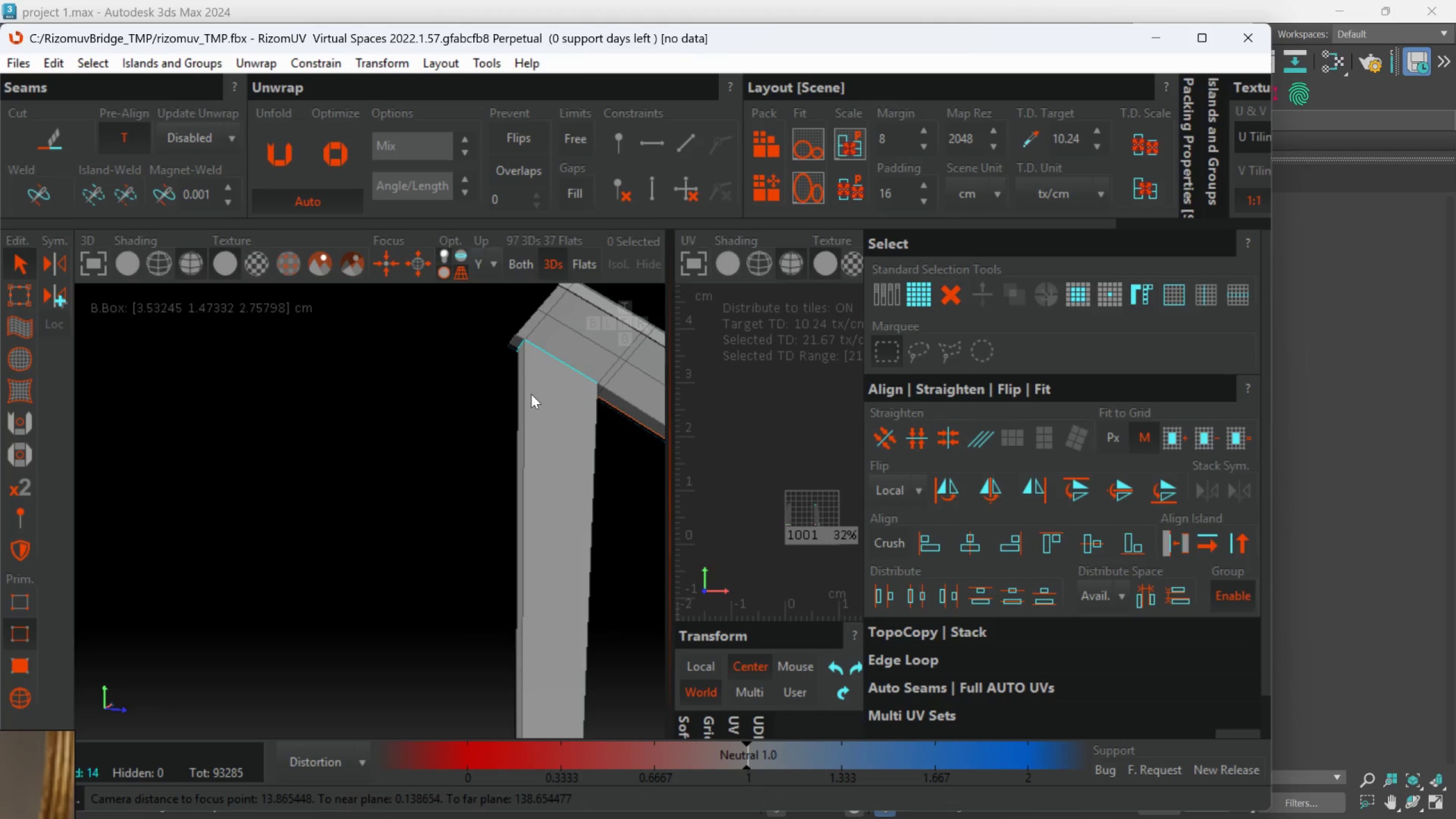 
hold_key(key=ControlLeft, duration=1.5)
left_click([504, 321])
 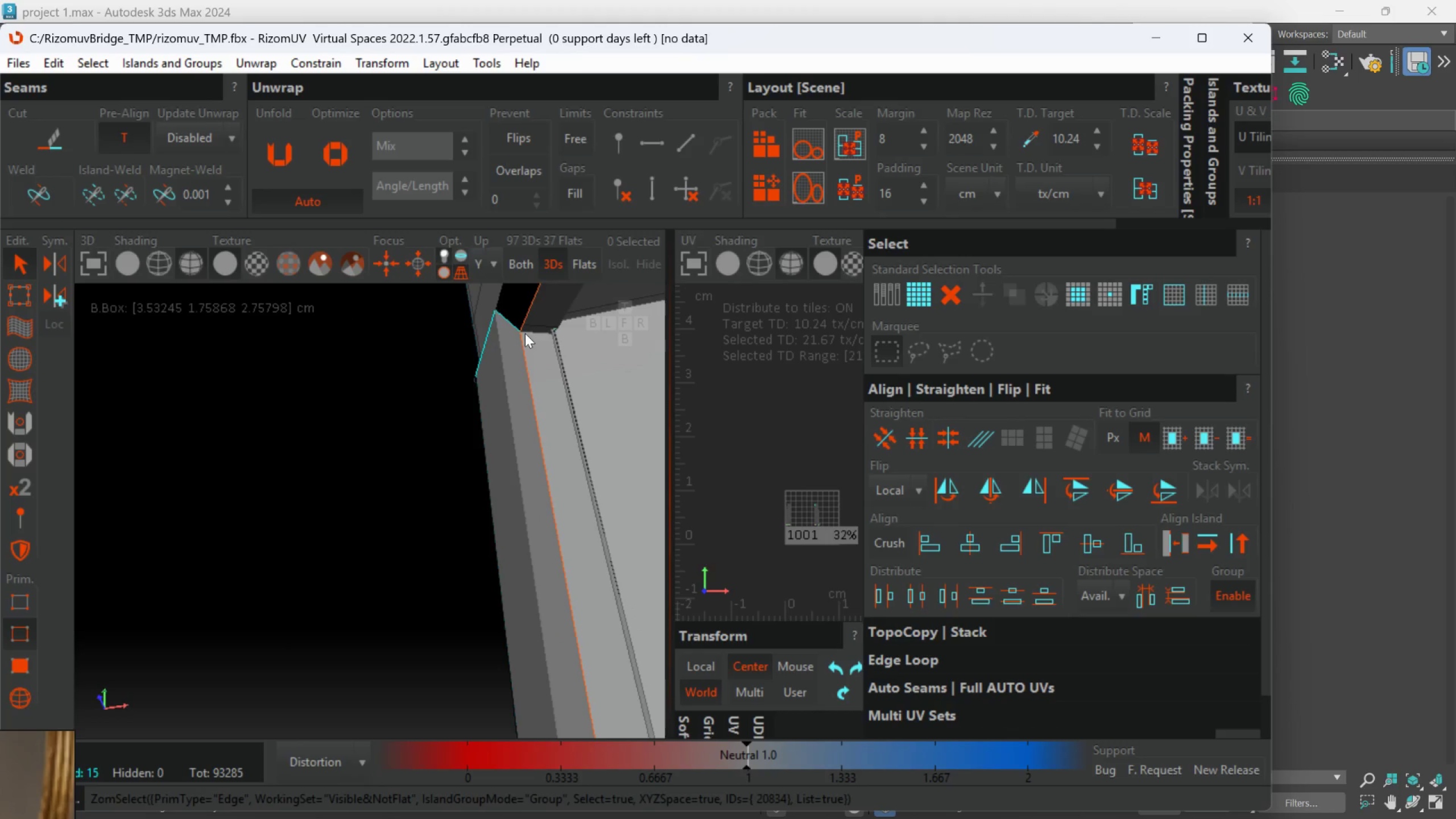 
scroll: coordinate [582, 349], scroll_direction: up, amount: 2.0
 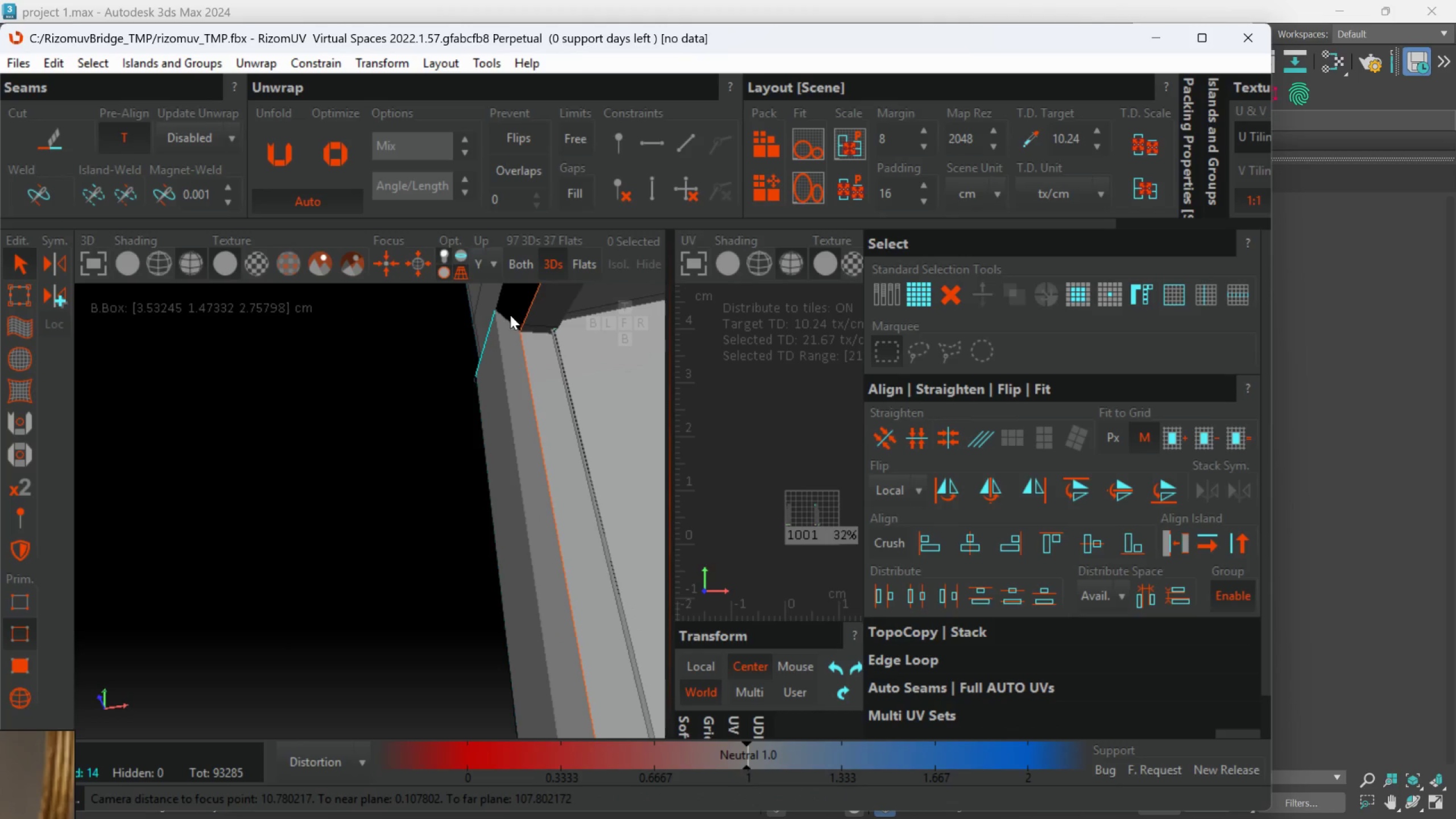 
left_click([527, 333])
 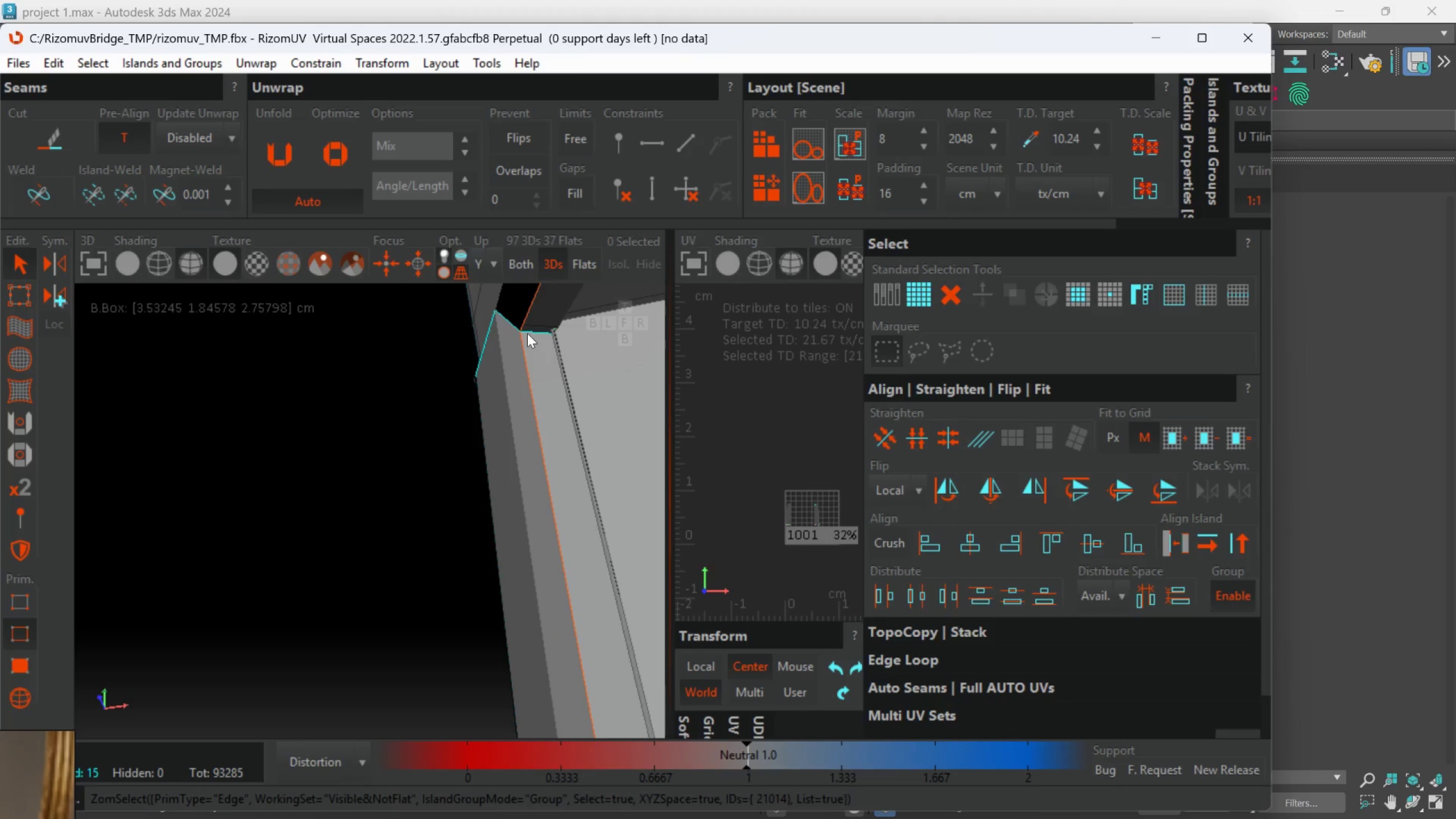 
double_click([527, 333])
 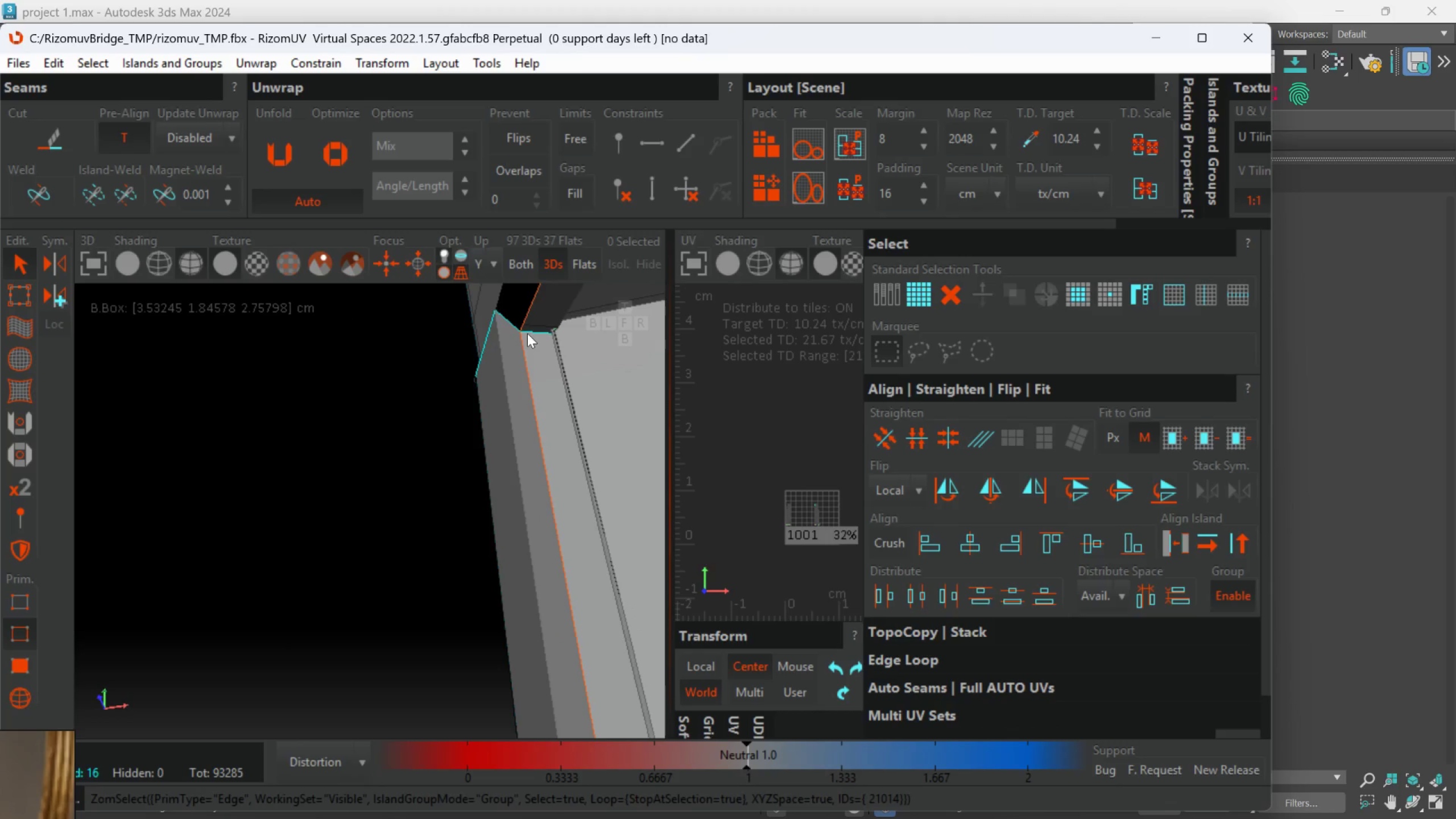 
key(Control+ControlLeft)
 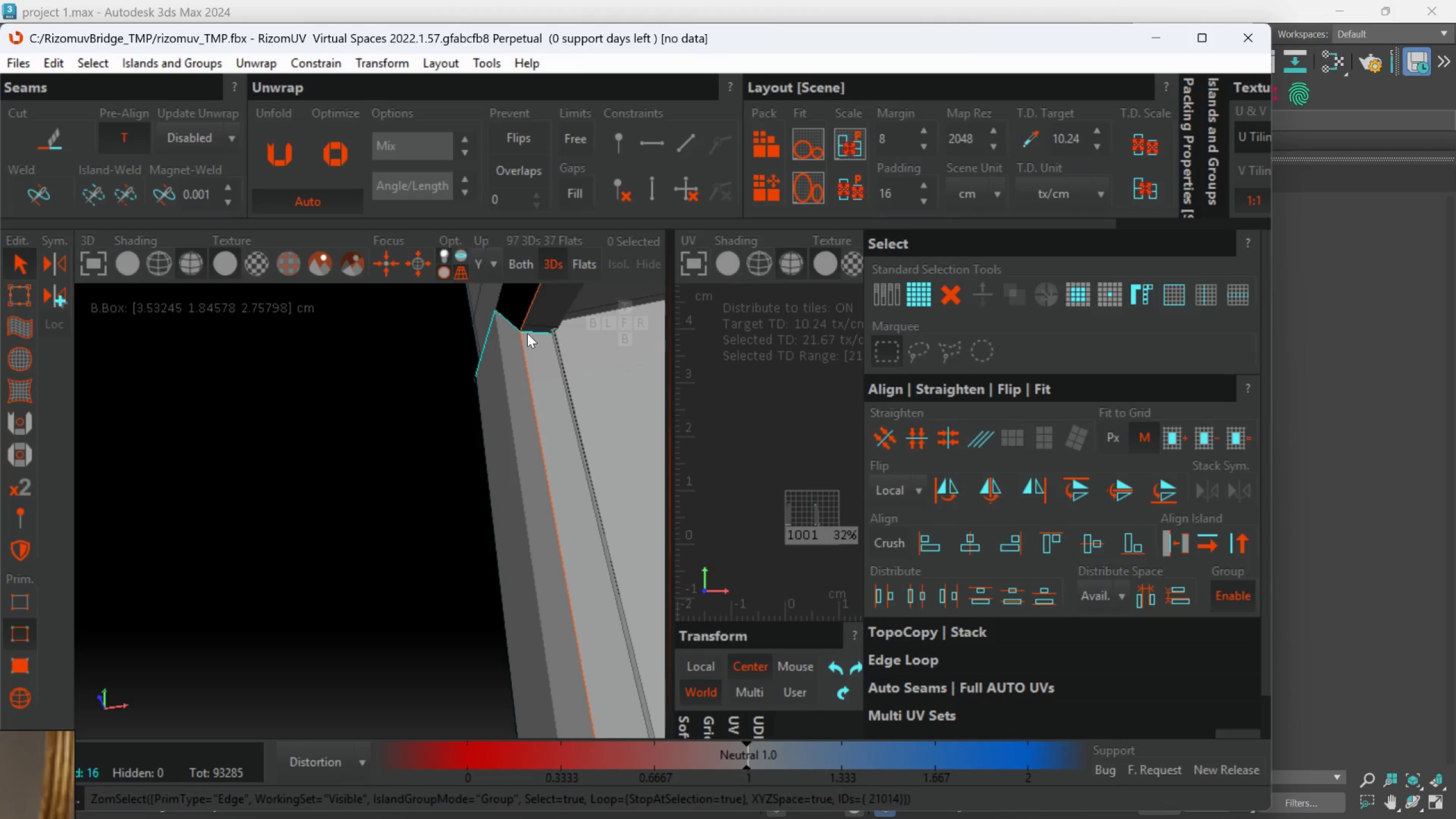 
key(Control+ControlLeft)
 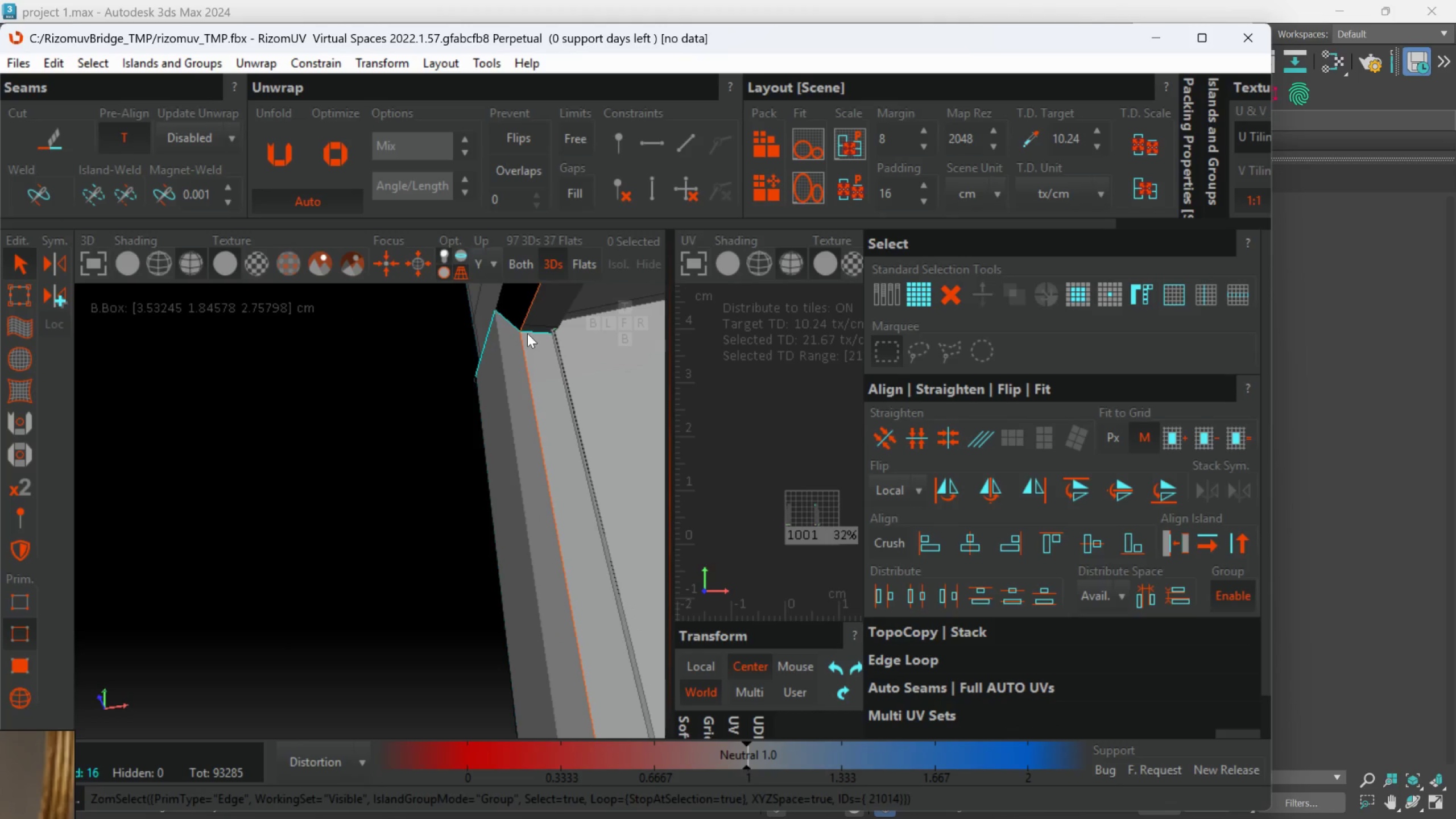 
key(Control+ControlLeft)
 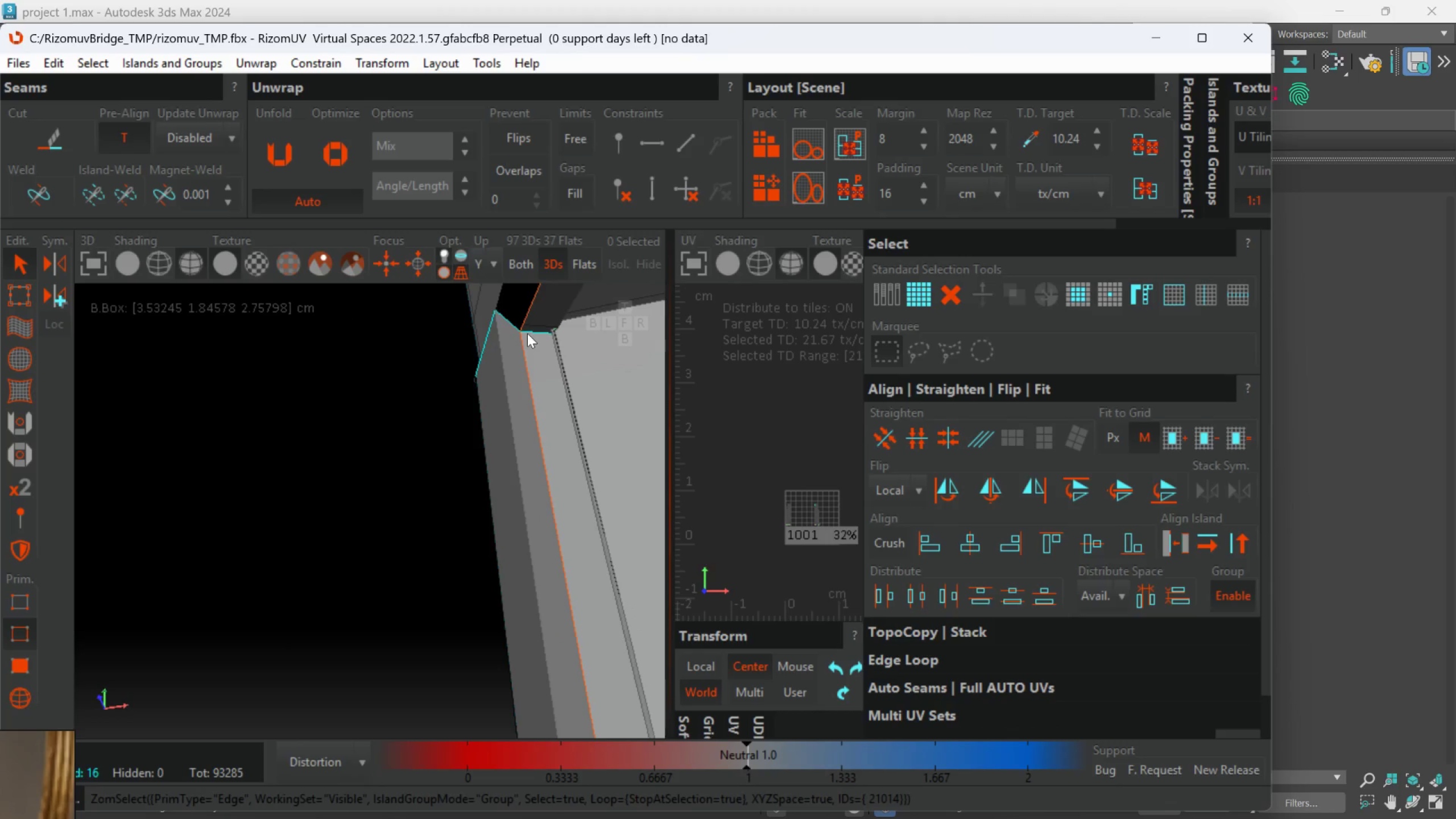 
key(Control+ControlLeft)
 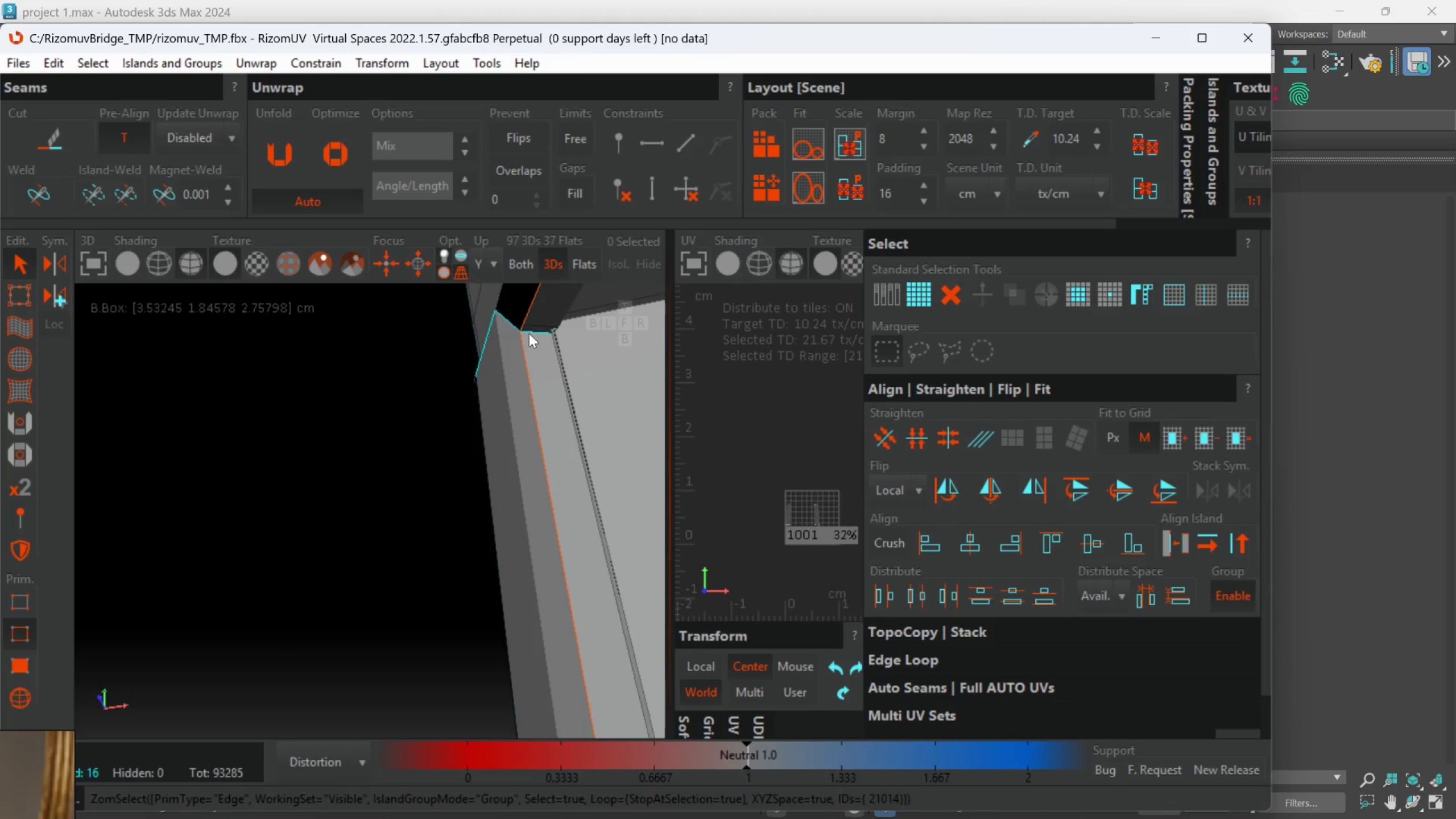 
hold_key(key=AltLeft, duration=0.78)
 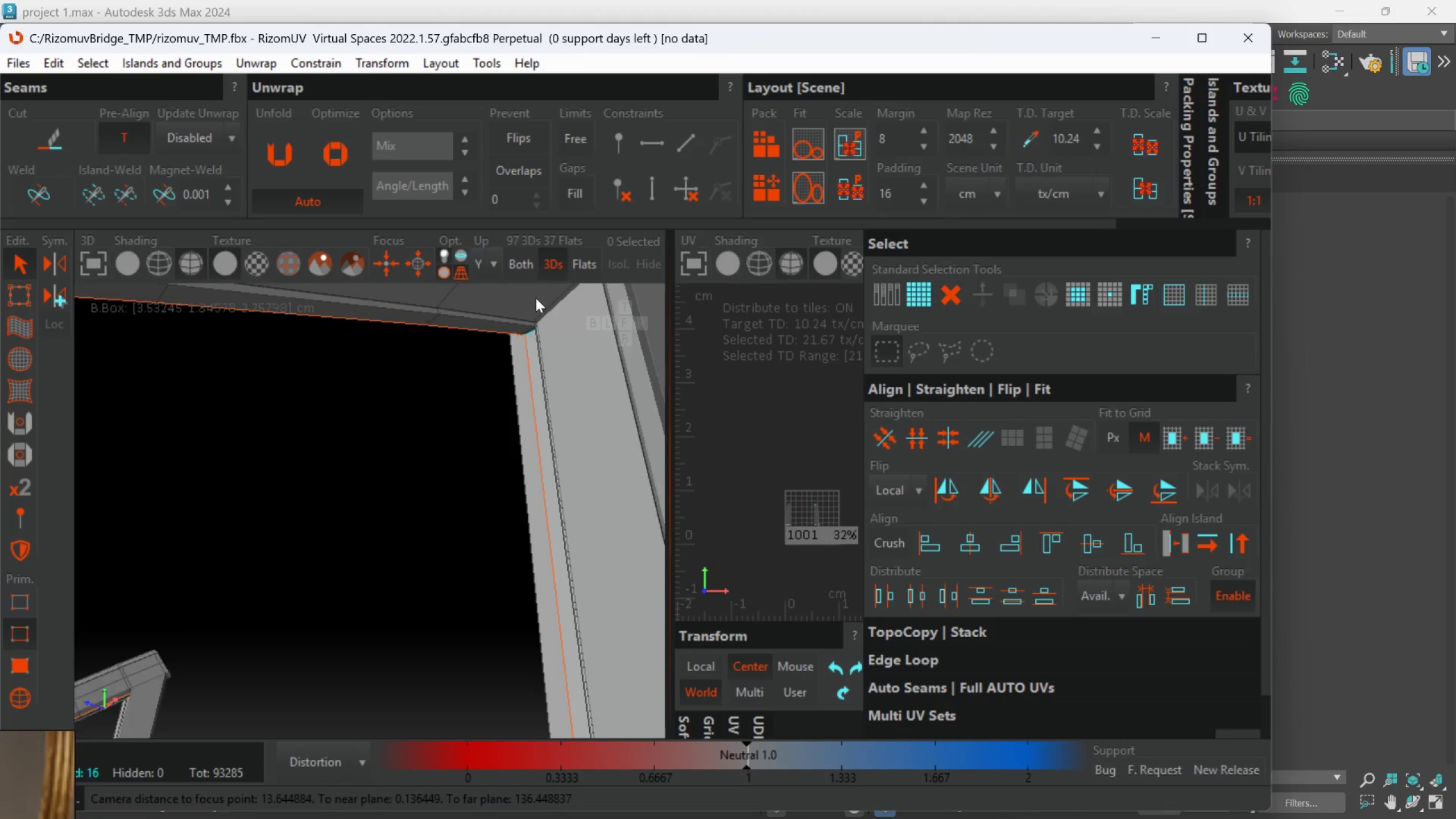 
scroll: coordinate [529, 333], scroll_direction: down, amount: 2.0
 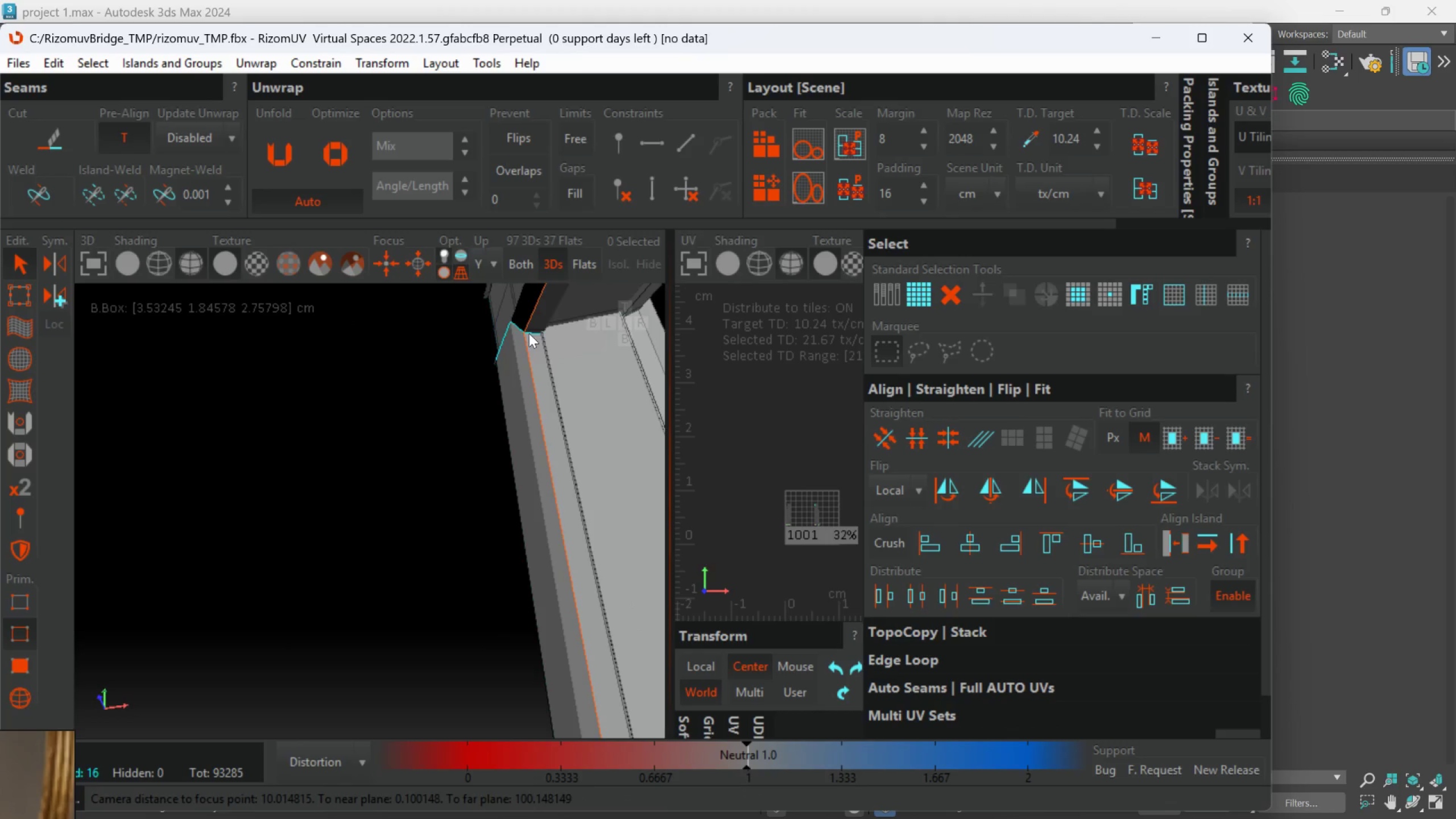 
hold_key(key=ControlLeft, duration=0.97)
left_click([551, 323])
 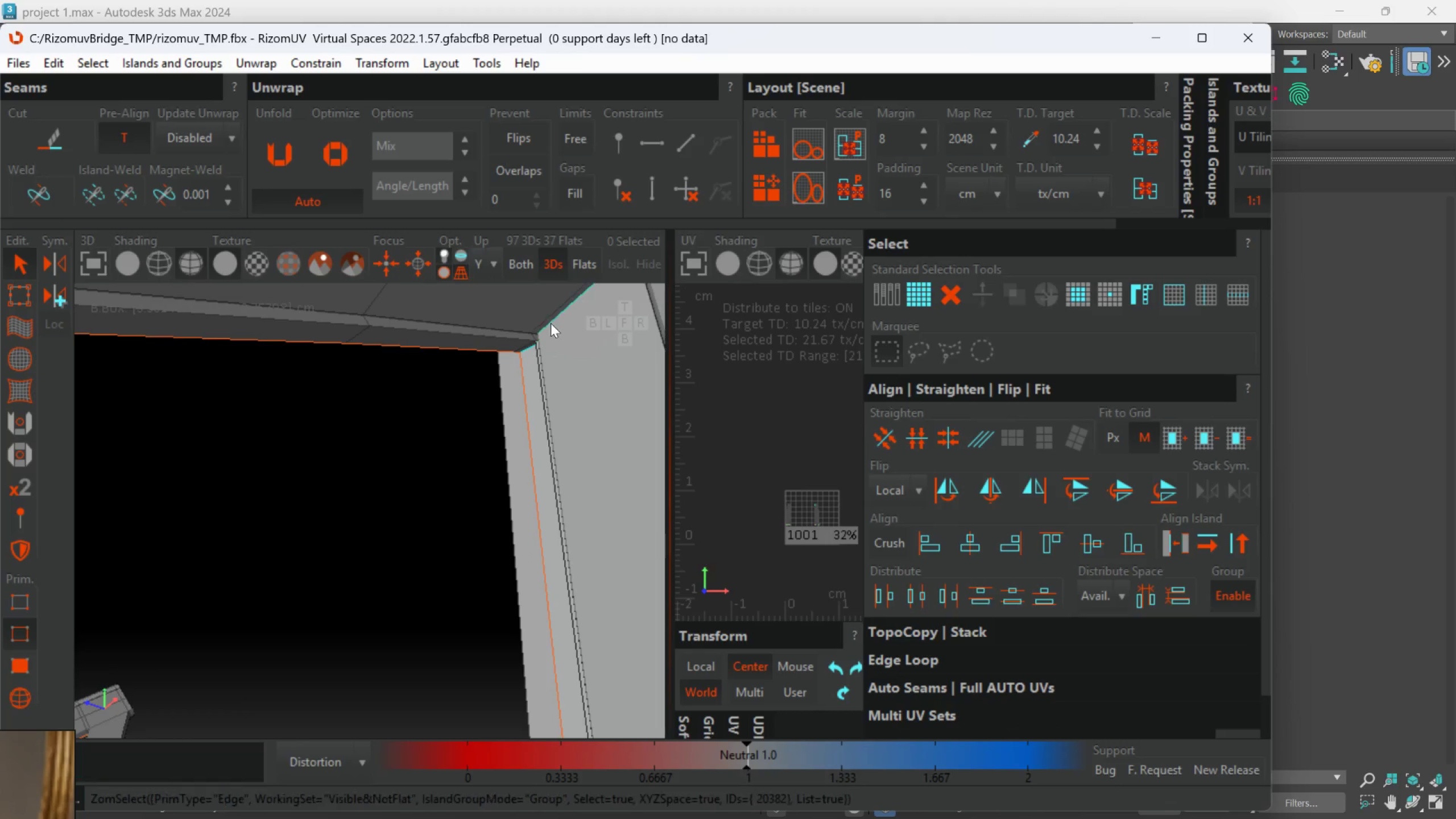 
double_click([551, 323])
 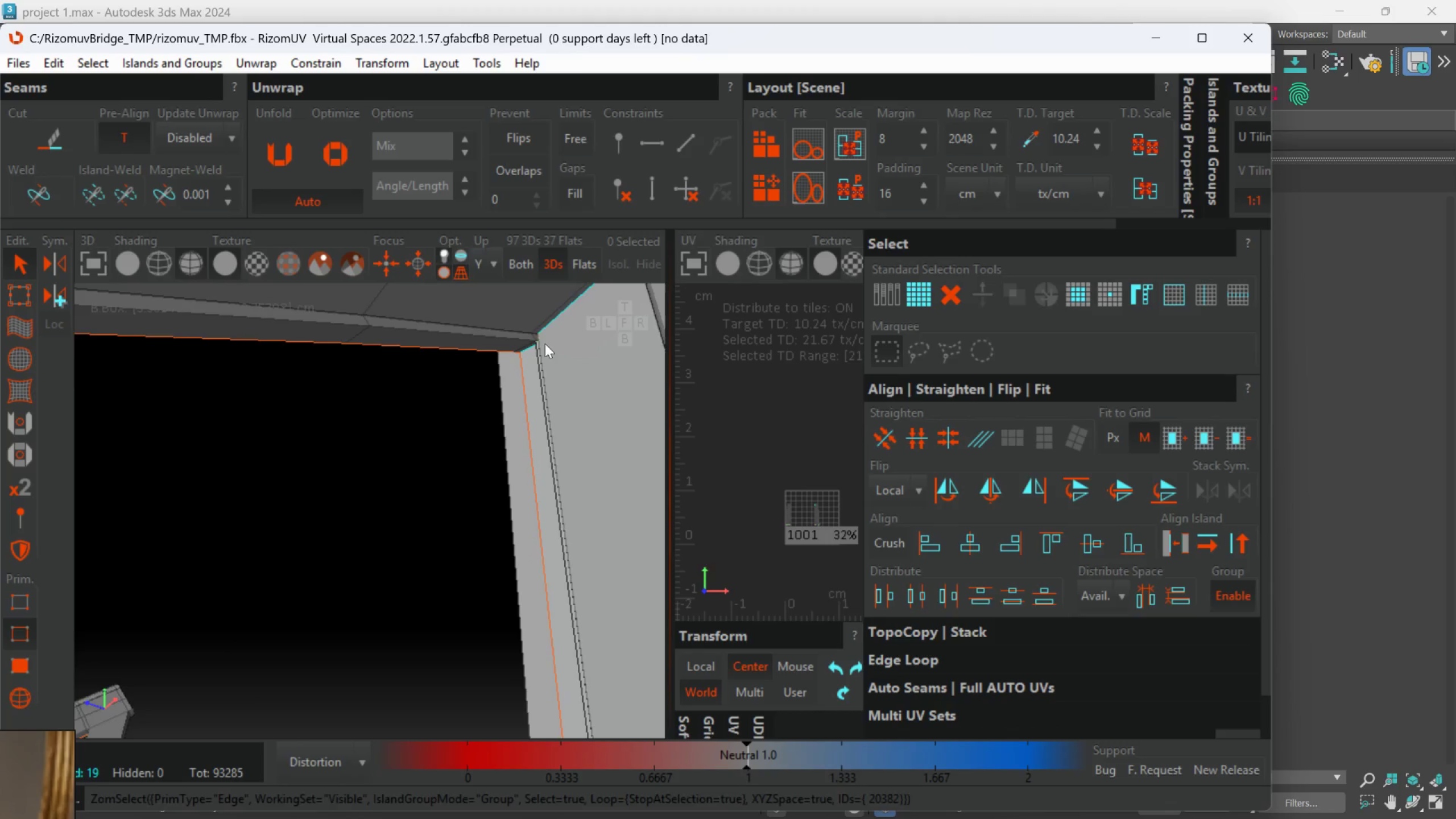 
scroll: coordinate [536, 298], scroll_direction: up, amount: 1.0
 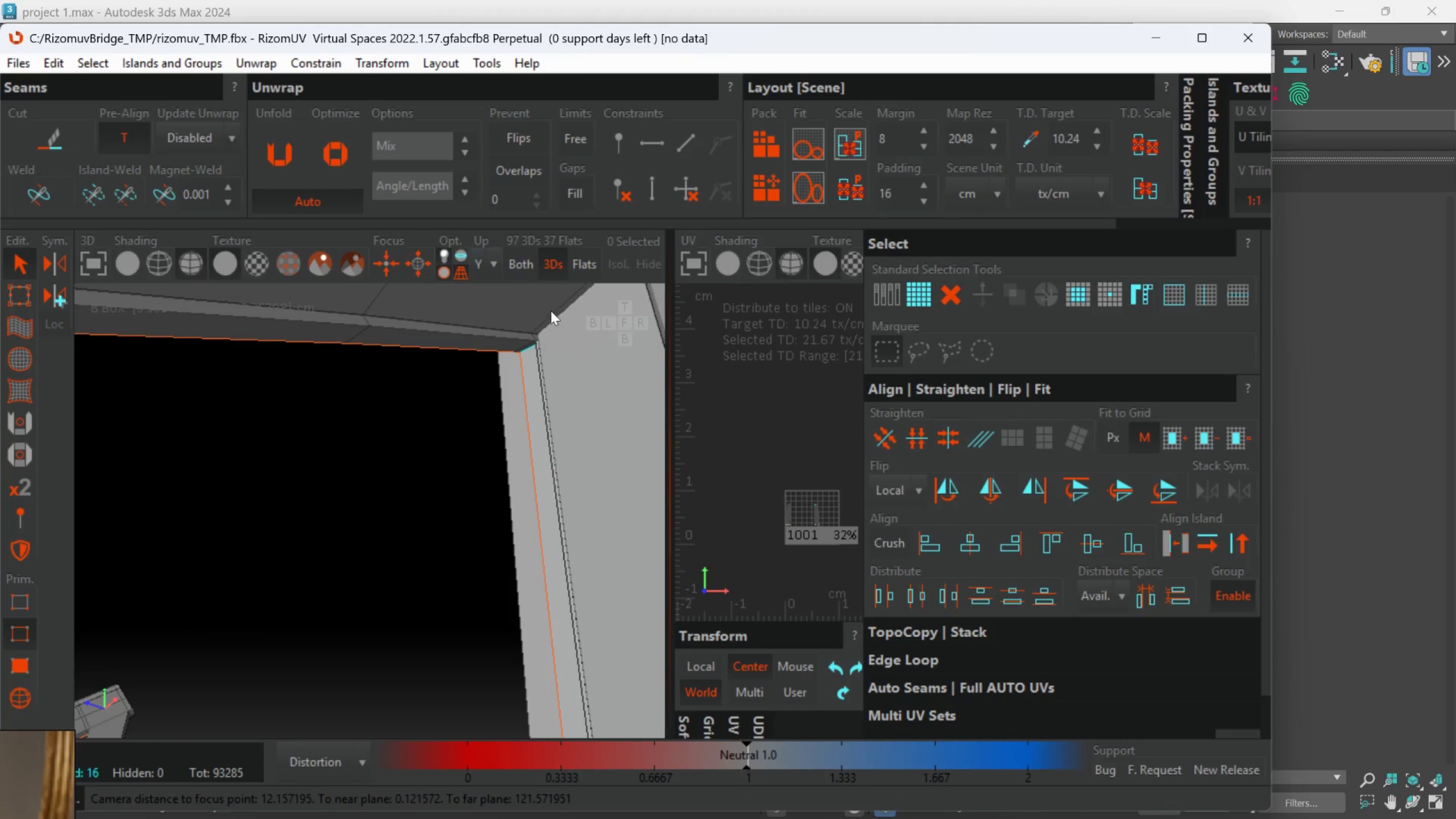 
hold_key(key=ControlLeft, duration=1.48)
left_click([520, 324])
 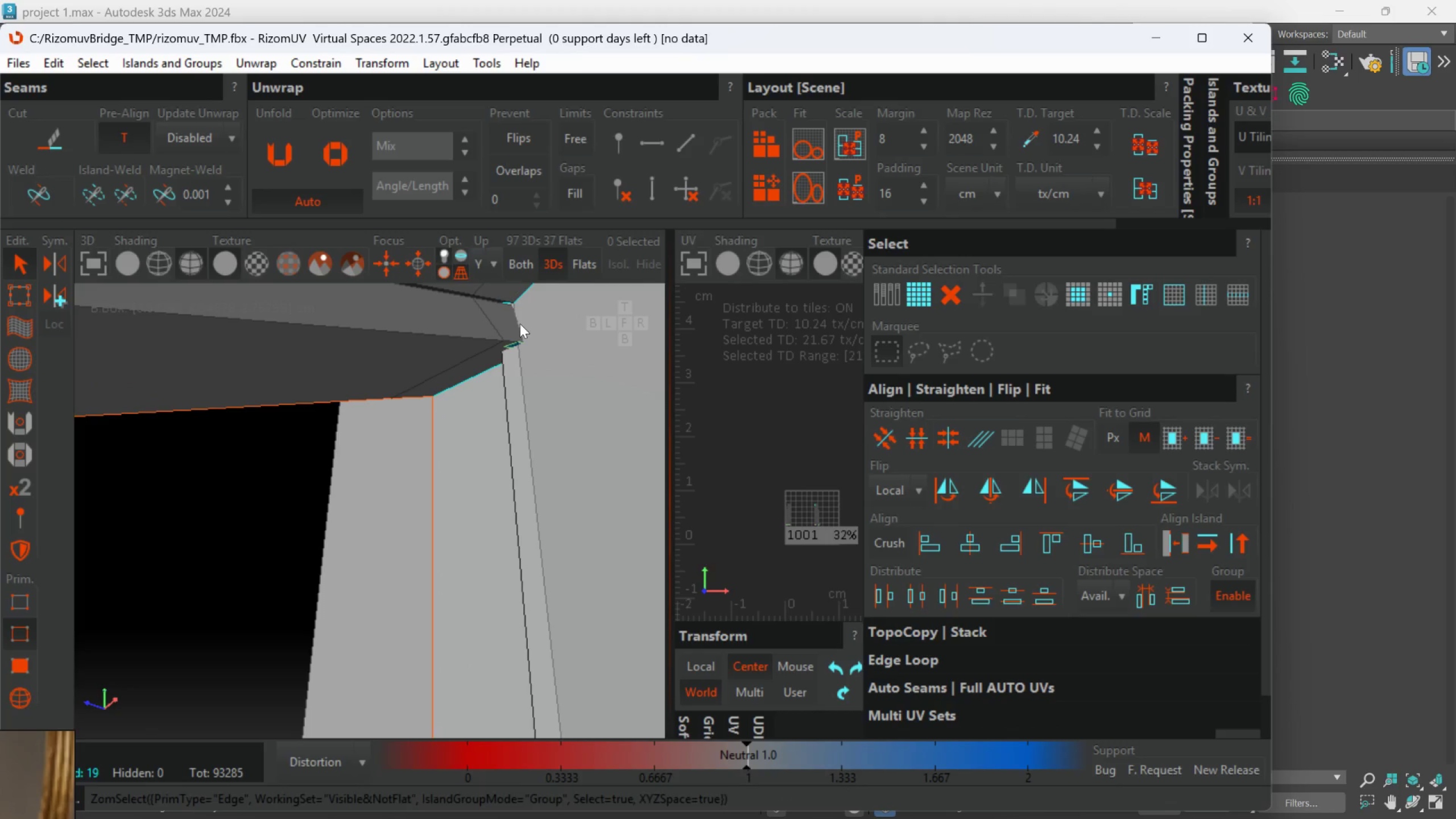 
scroll: coordinate [539, 332], scroll_direction: up, amount: 4.0
 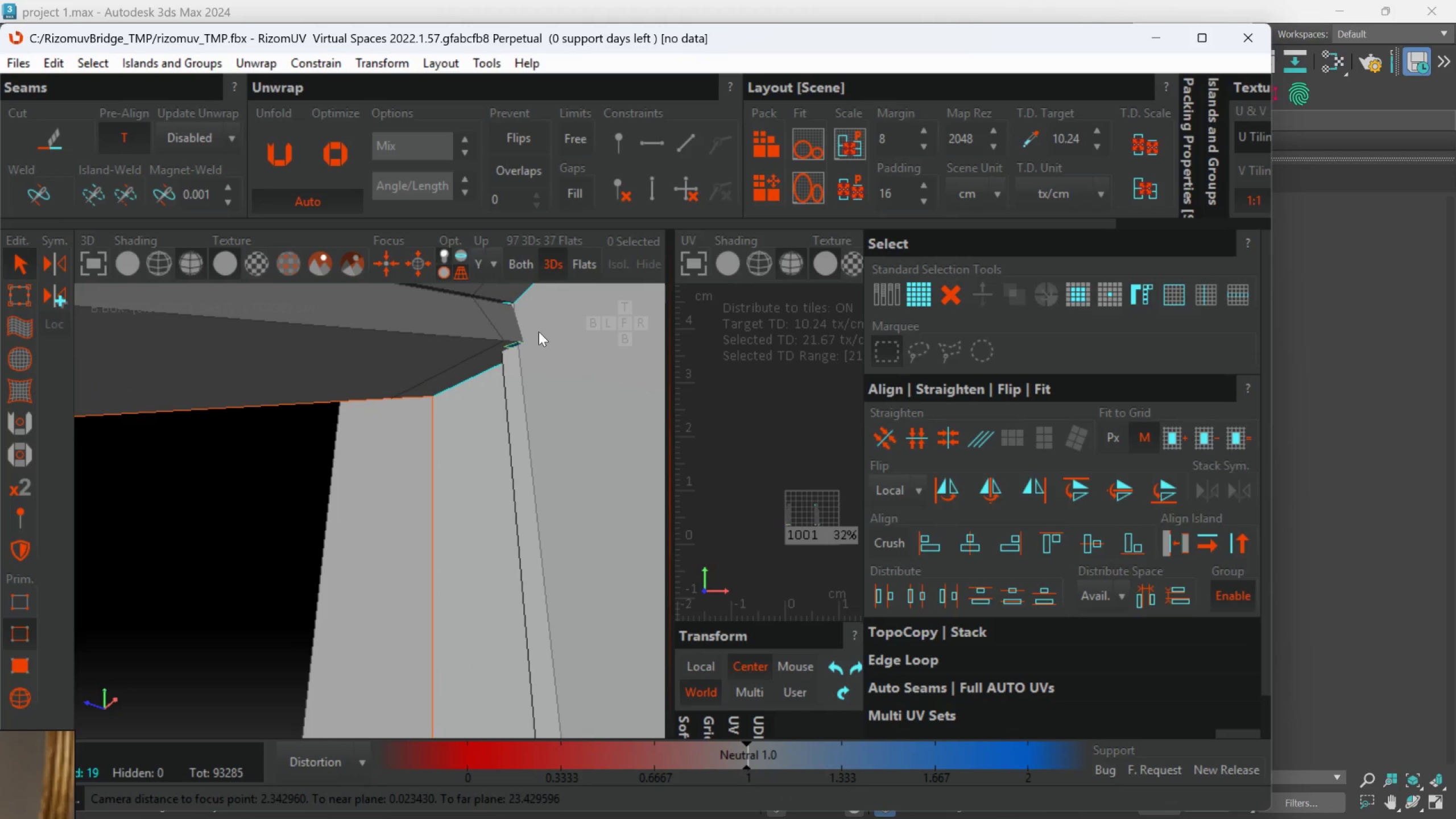 
double_click([520, 324])
 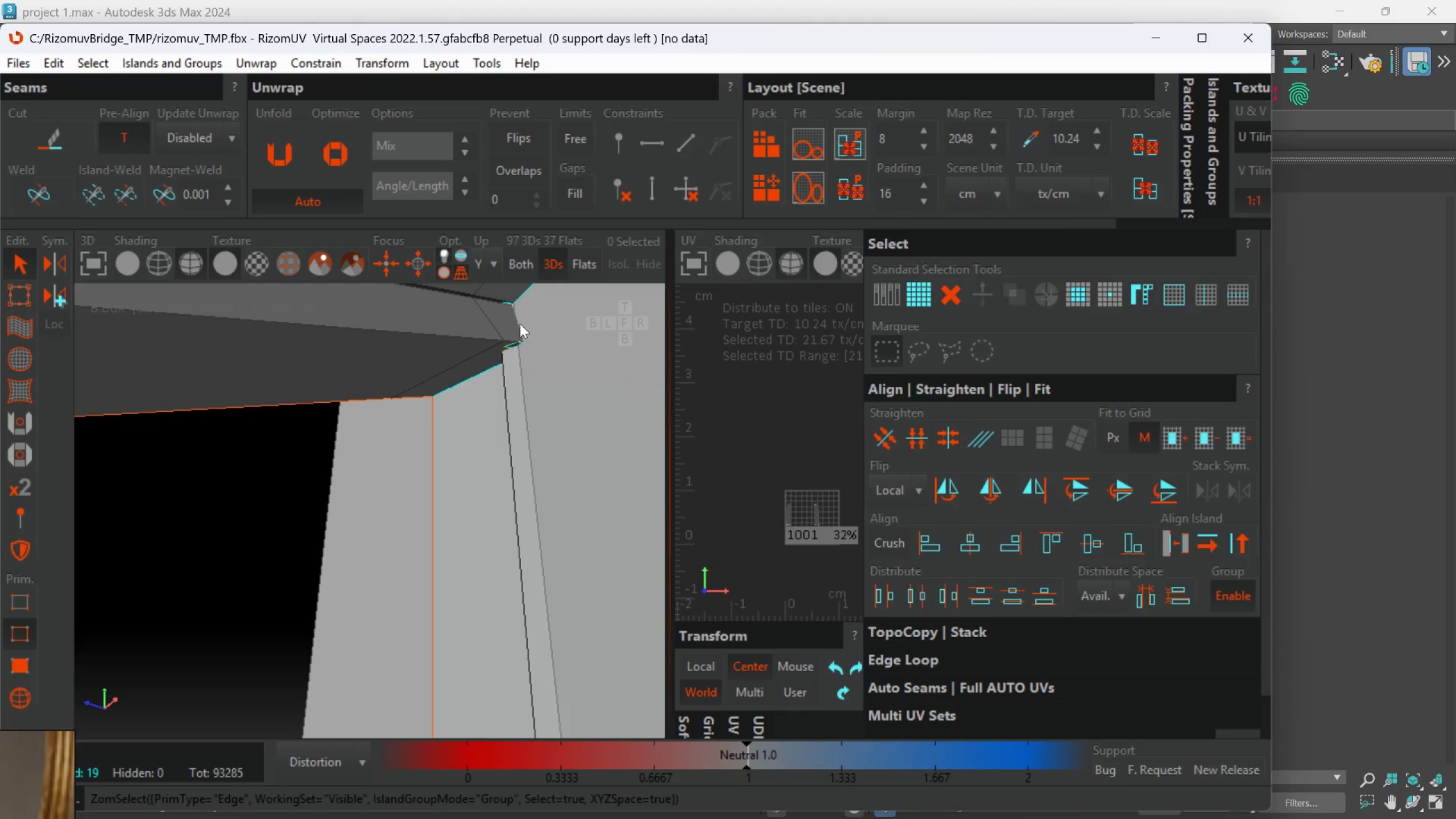 
hold_key(key=AltLeft, duration=1.33)
 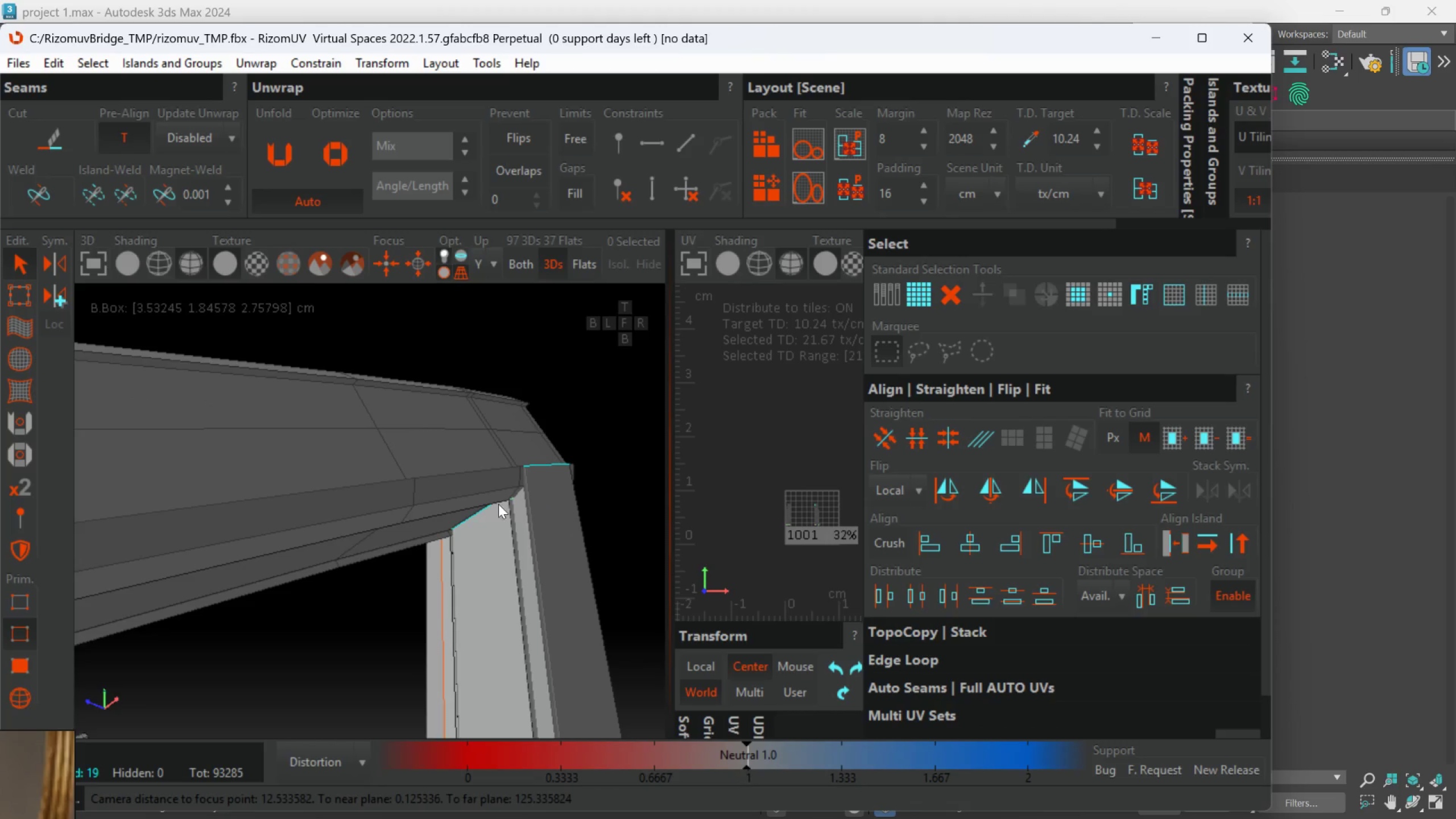 
scroll: coordinate [532, 339], scroll_direction: down, amount: 7.0
 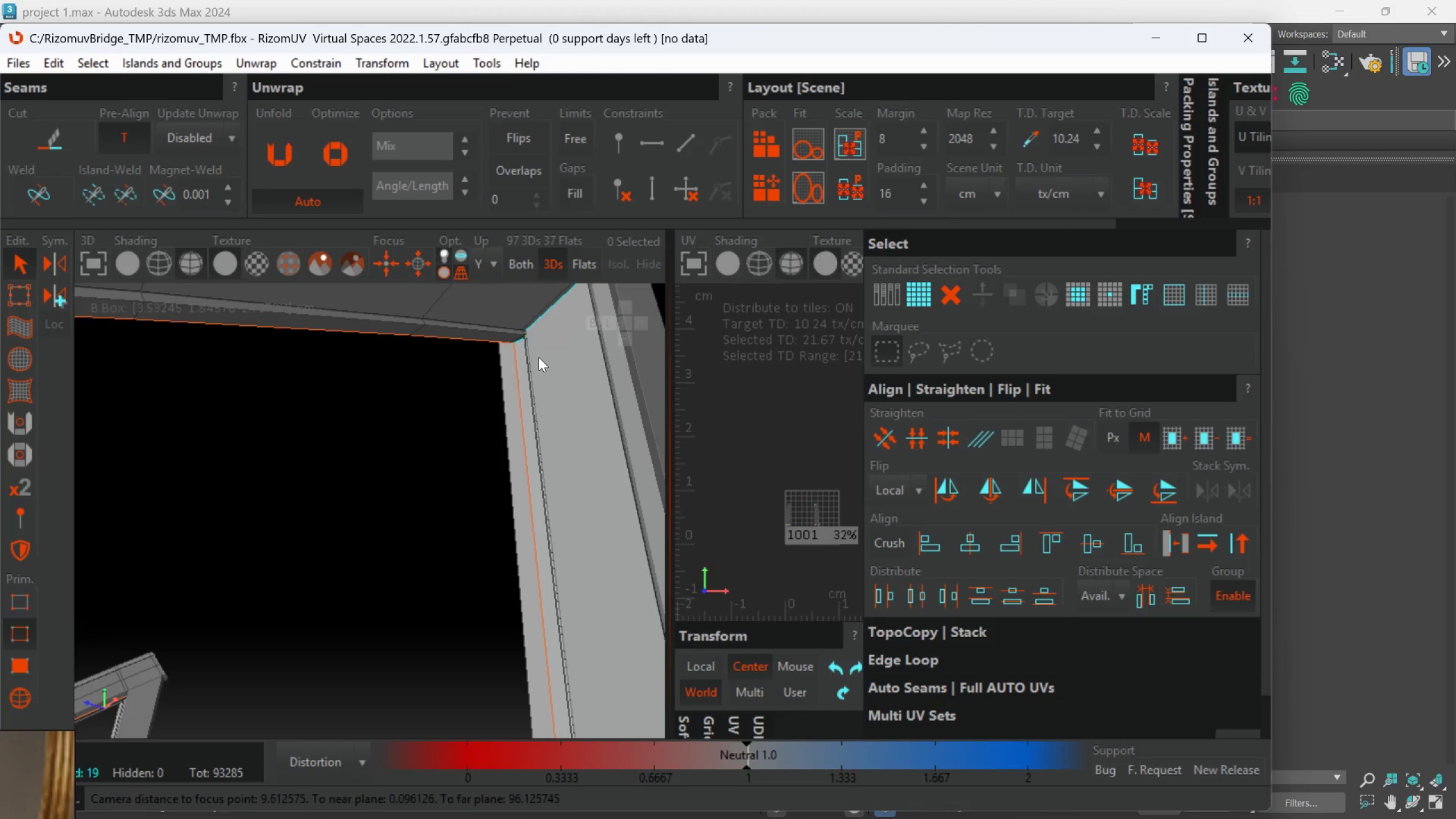 
hold_key(key=ControlLeft, duration=1.12)
left_click([524, 490])
 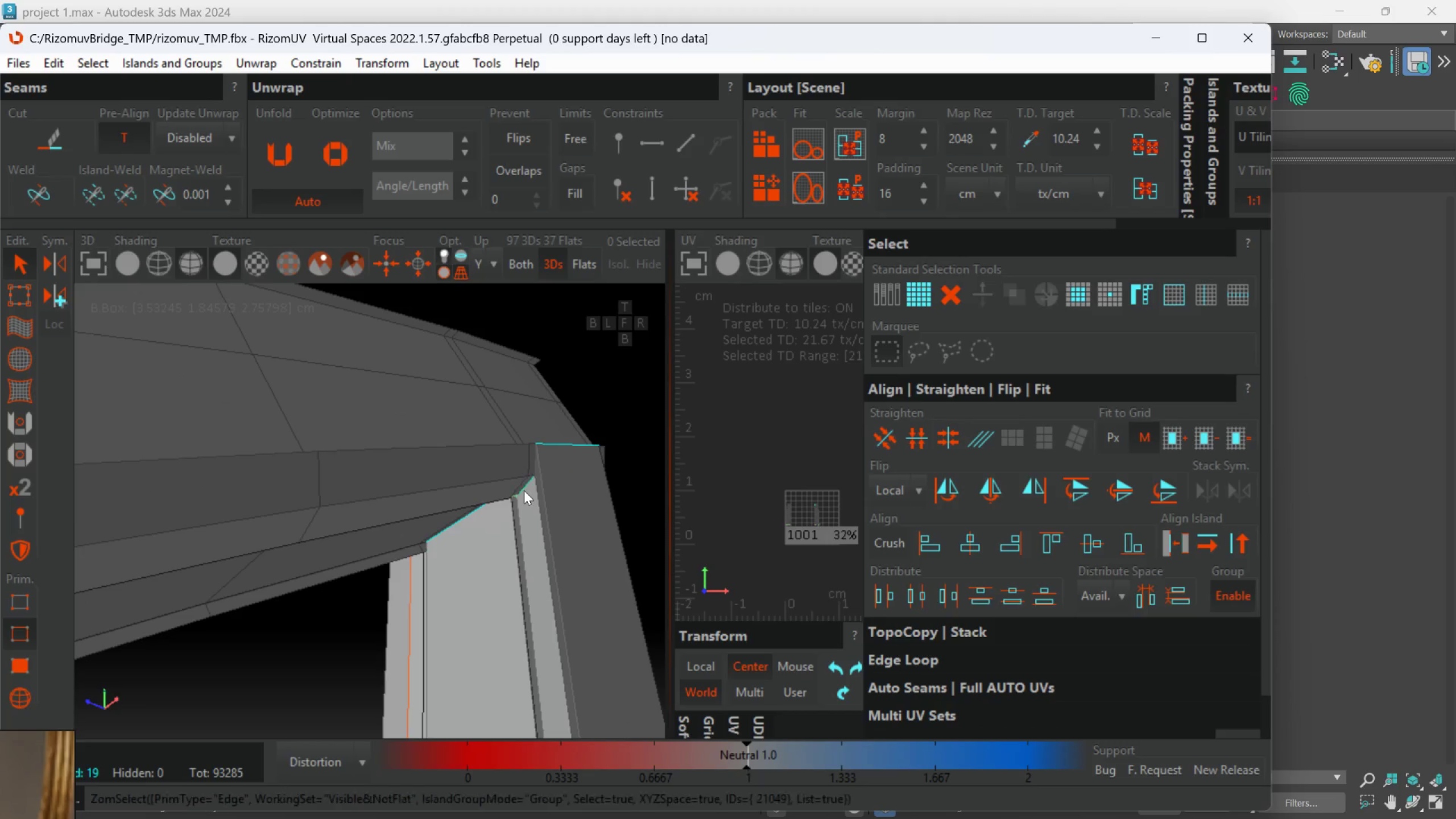 
double_click([524, 490])
 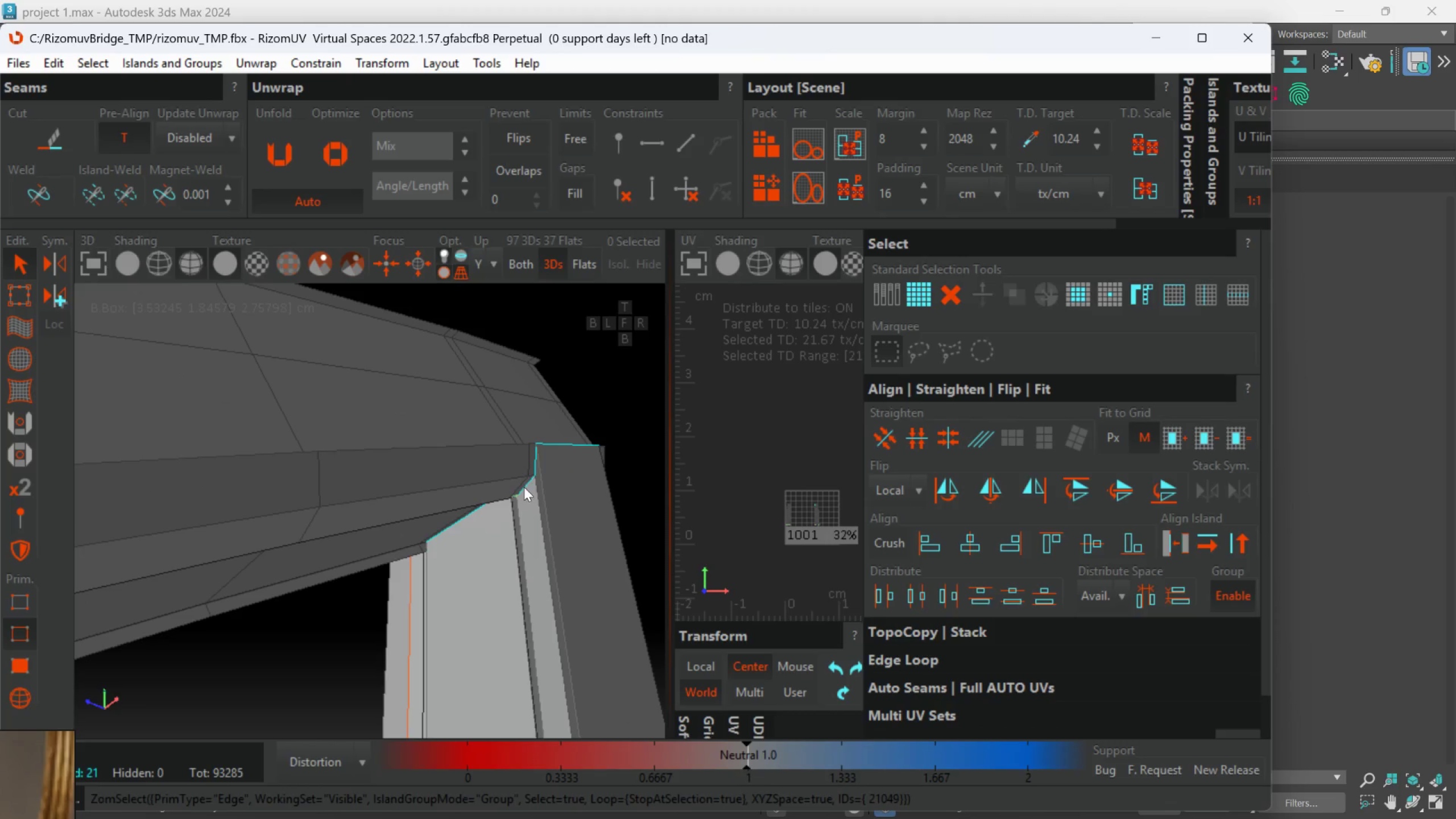 
scroll: coordinate [505, 502], scroll_direction: up, amount: 1.0
 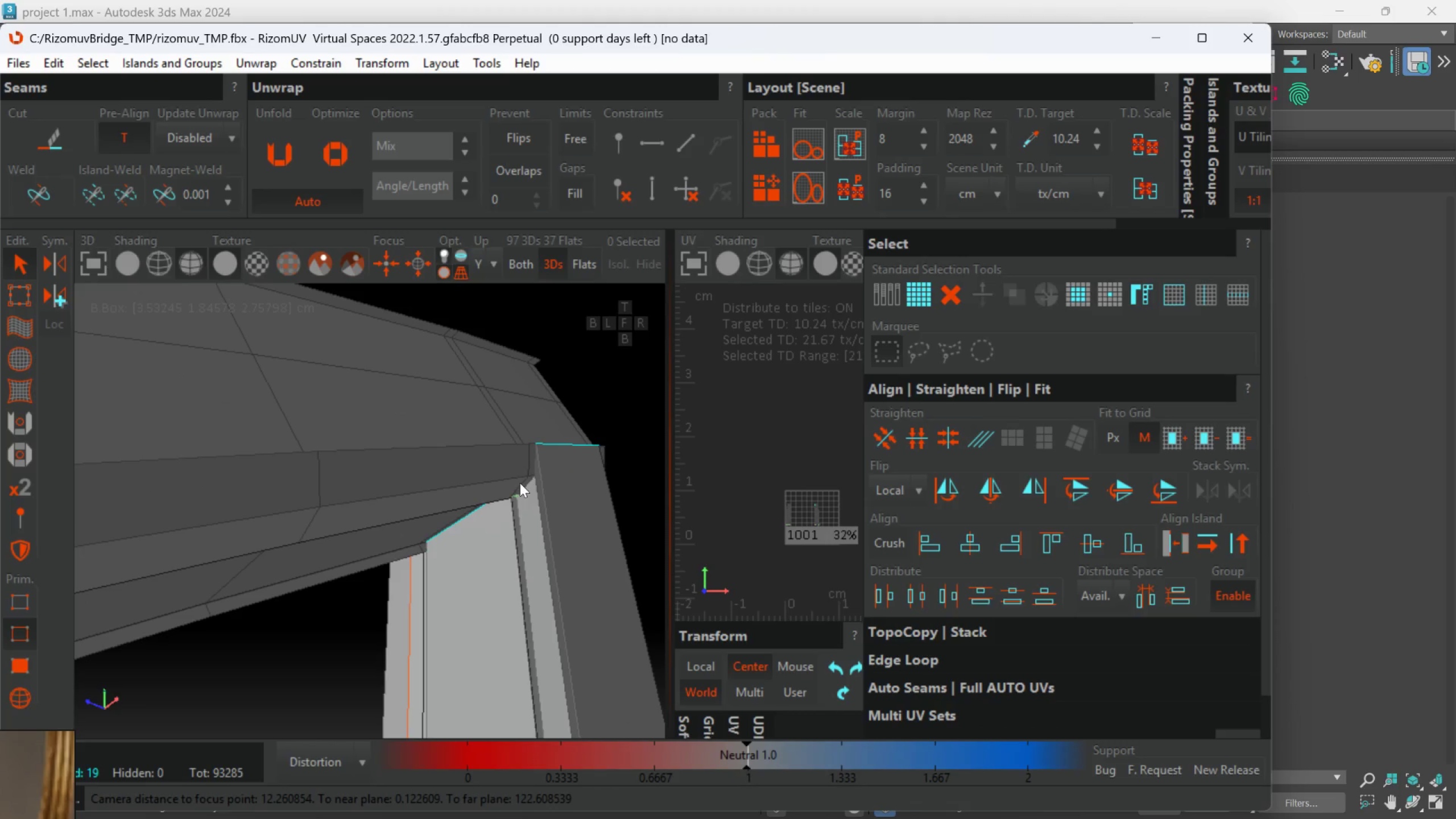 
scroll: coordinate [523, 482], scroll_direction: down, amount: 4.0
 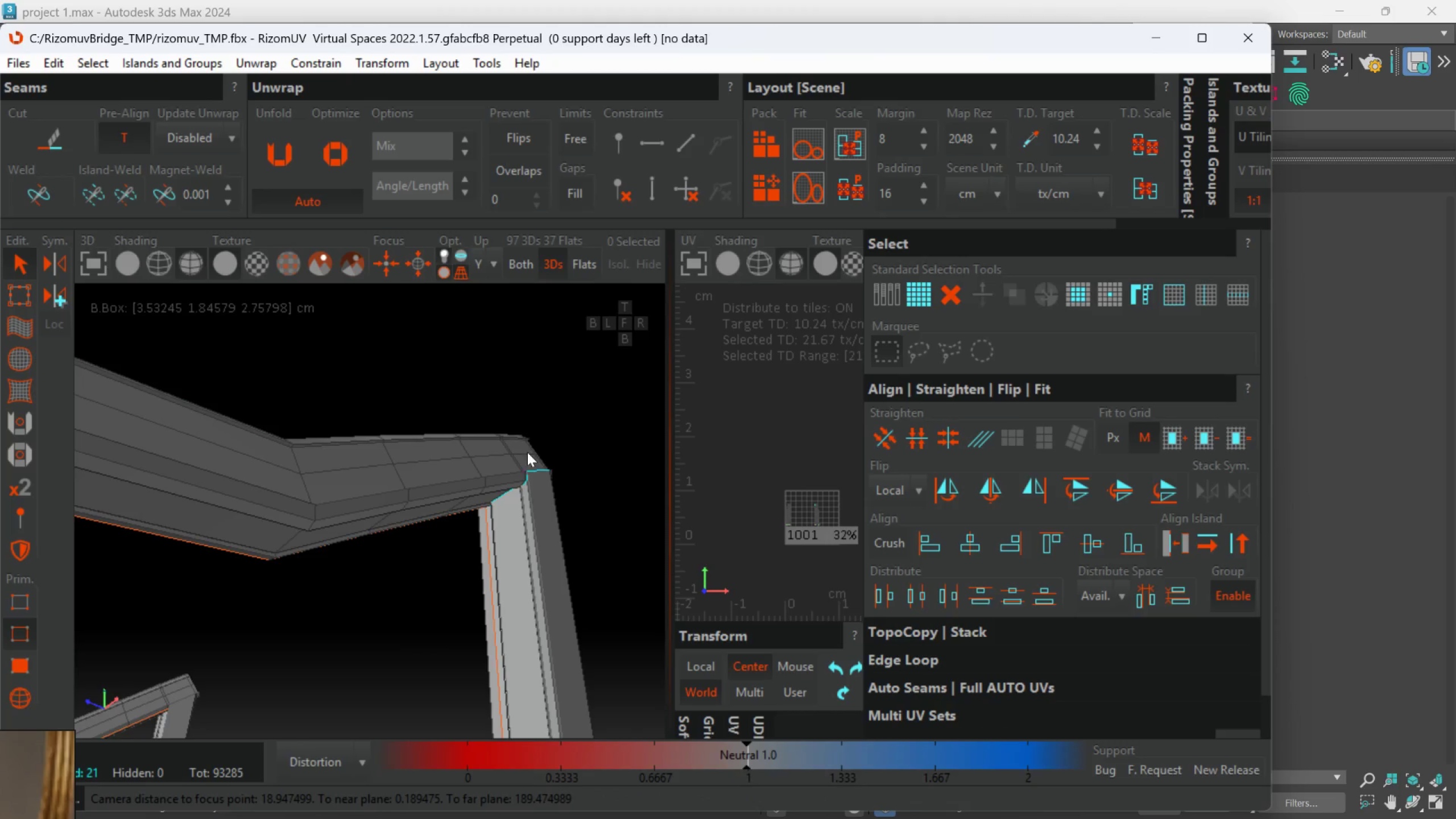 
key(Alt+C)
 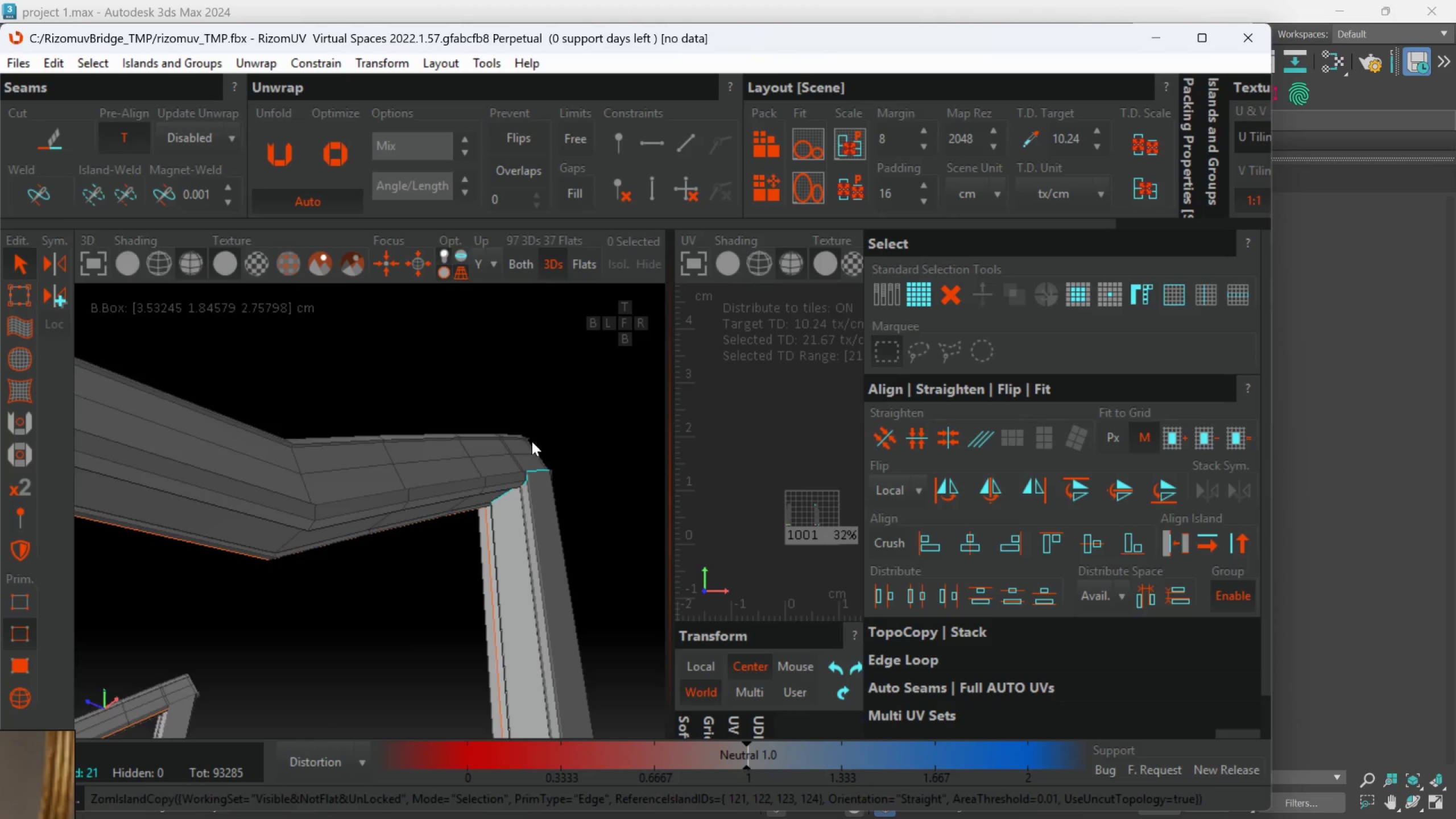 
scroll: coordinate [528, 448], scroll_direction: down, amount: 3.0
 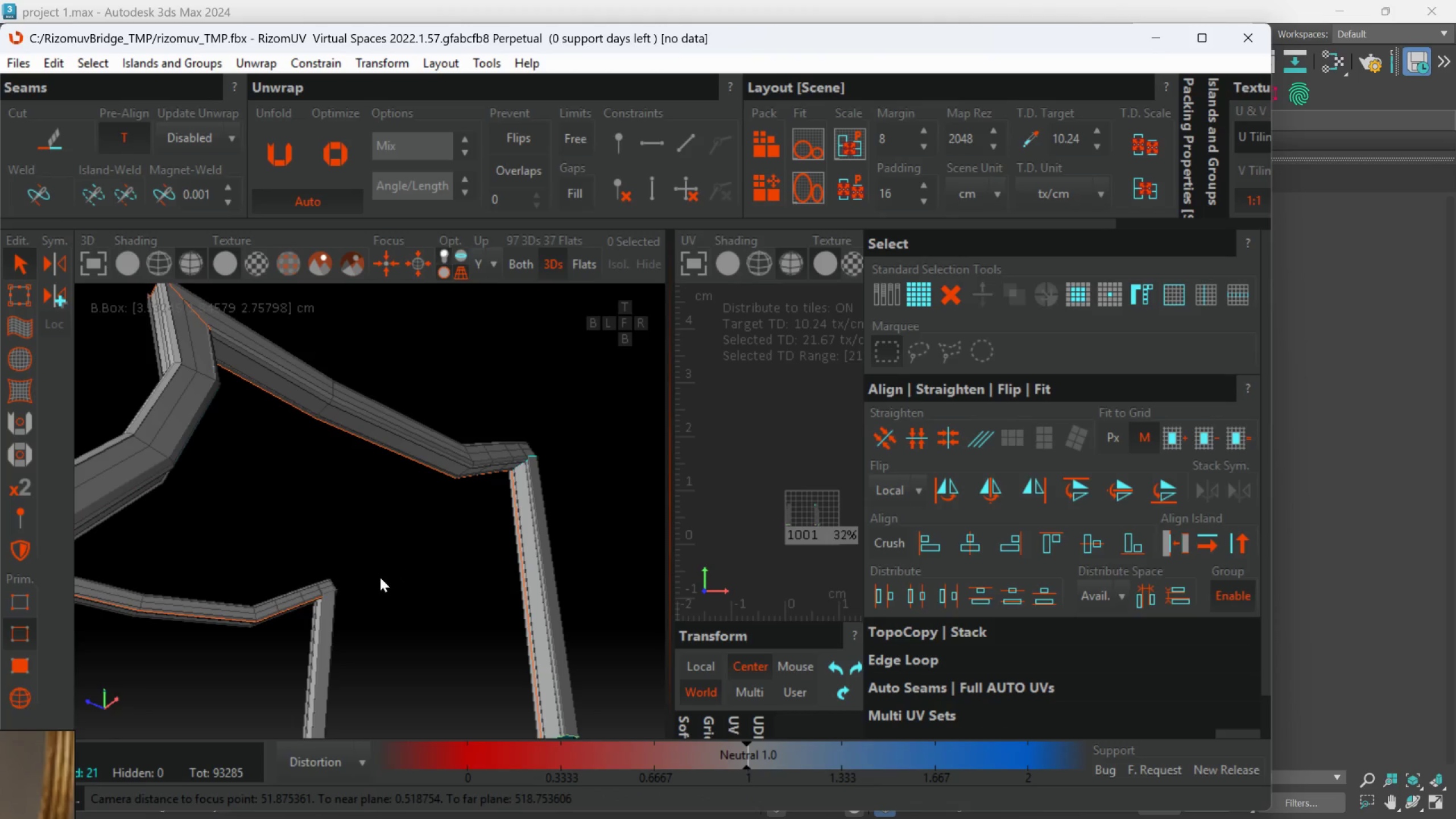 
hold_key(key=AltLeft, duration=0.7)
 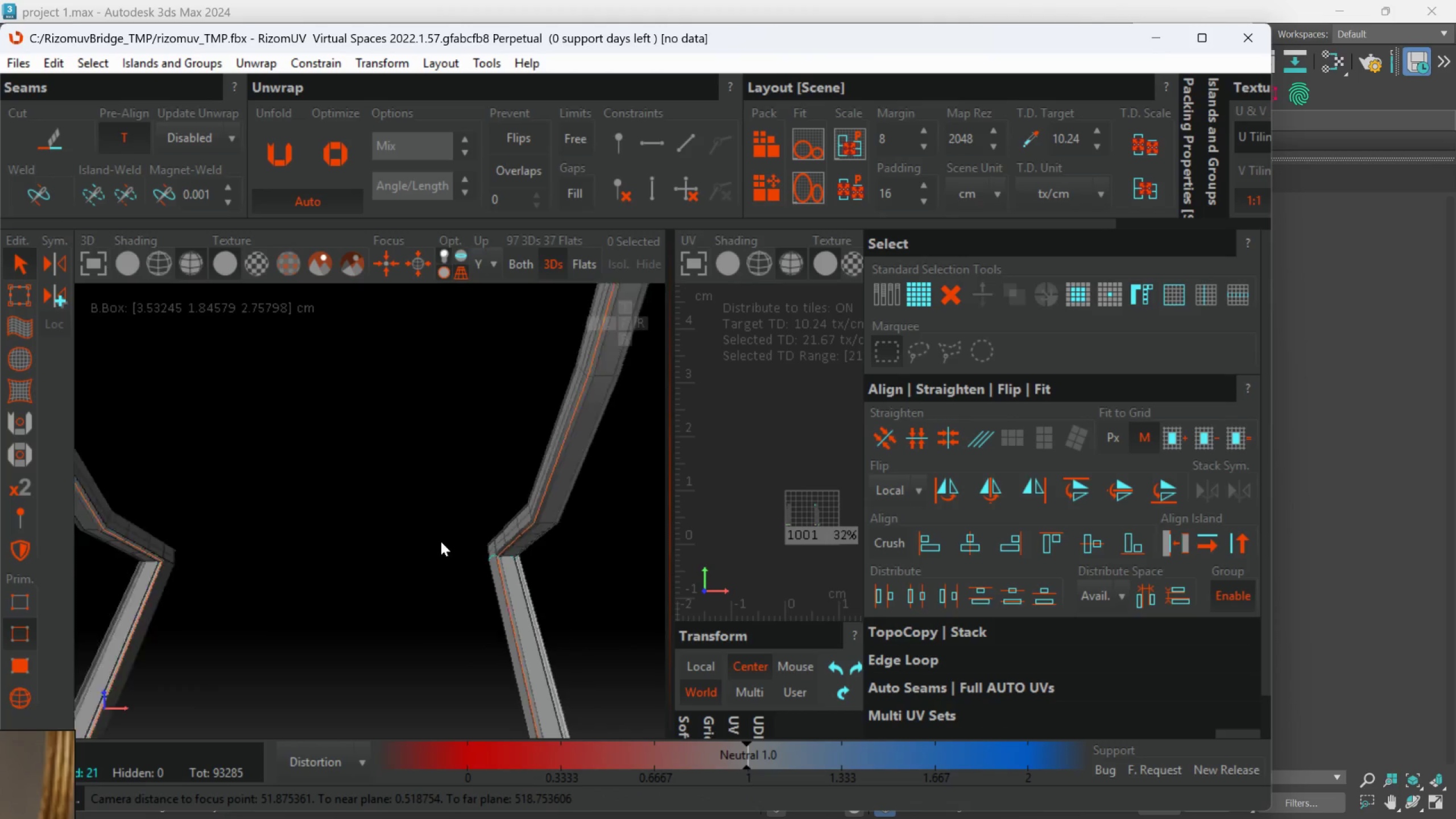 
scroll: coordinate [357, 579], scroll_direction: none, amount: 0.0
 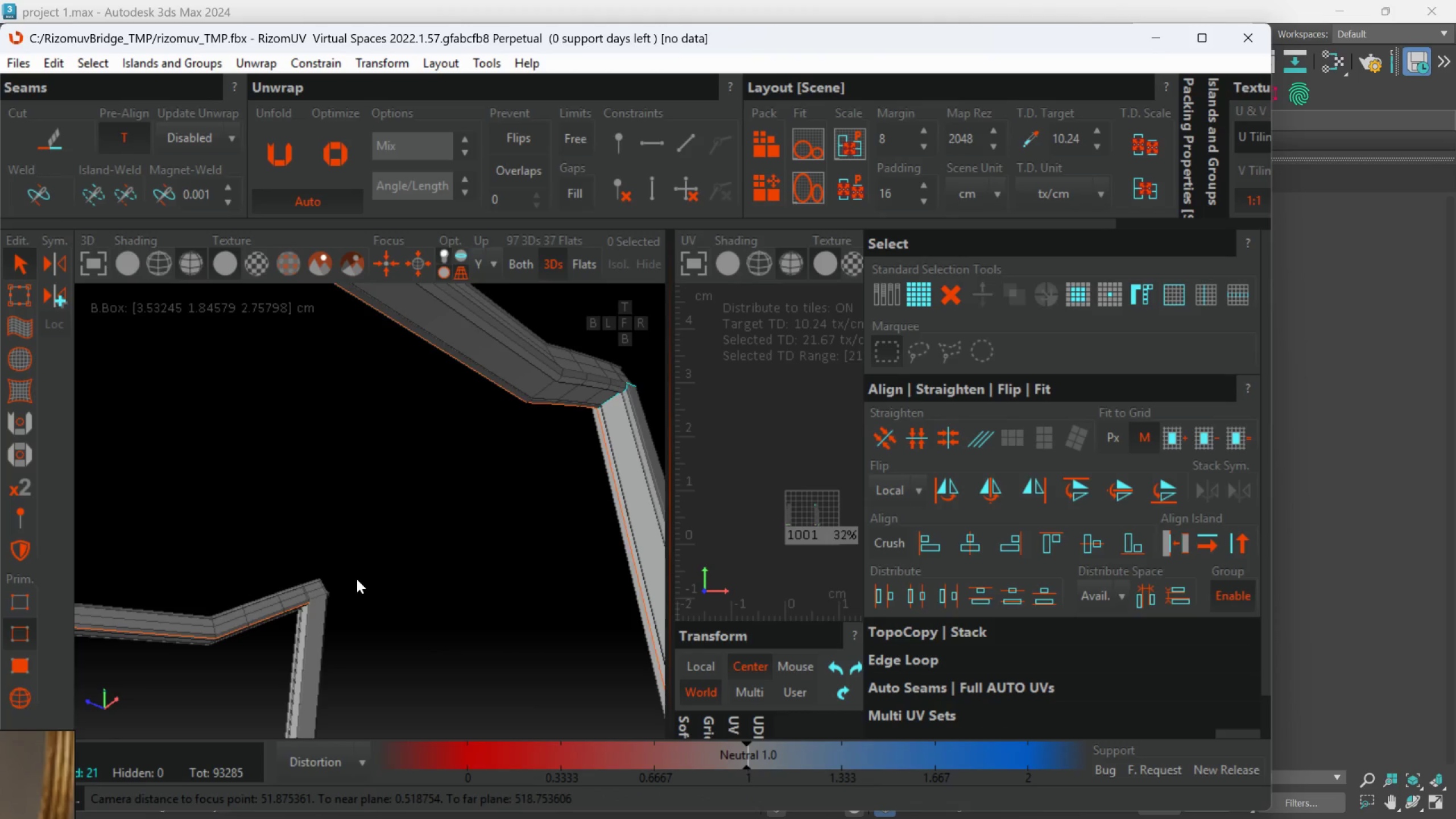 
key(C)
 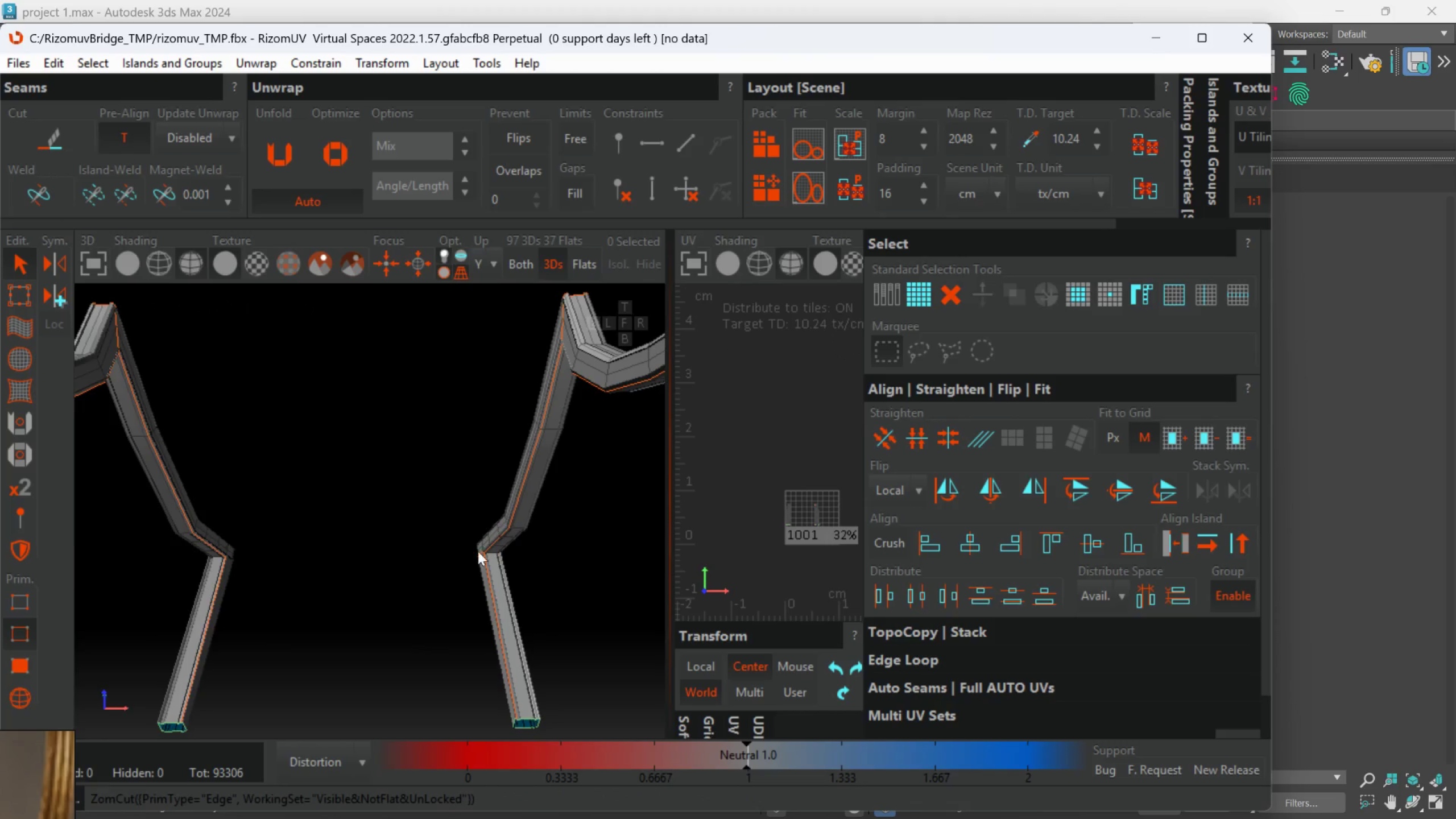 
scroll: coordinate [440, 542], scroll_direction: down, amount: 2.0
 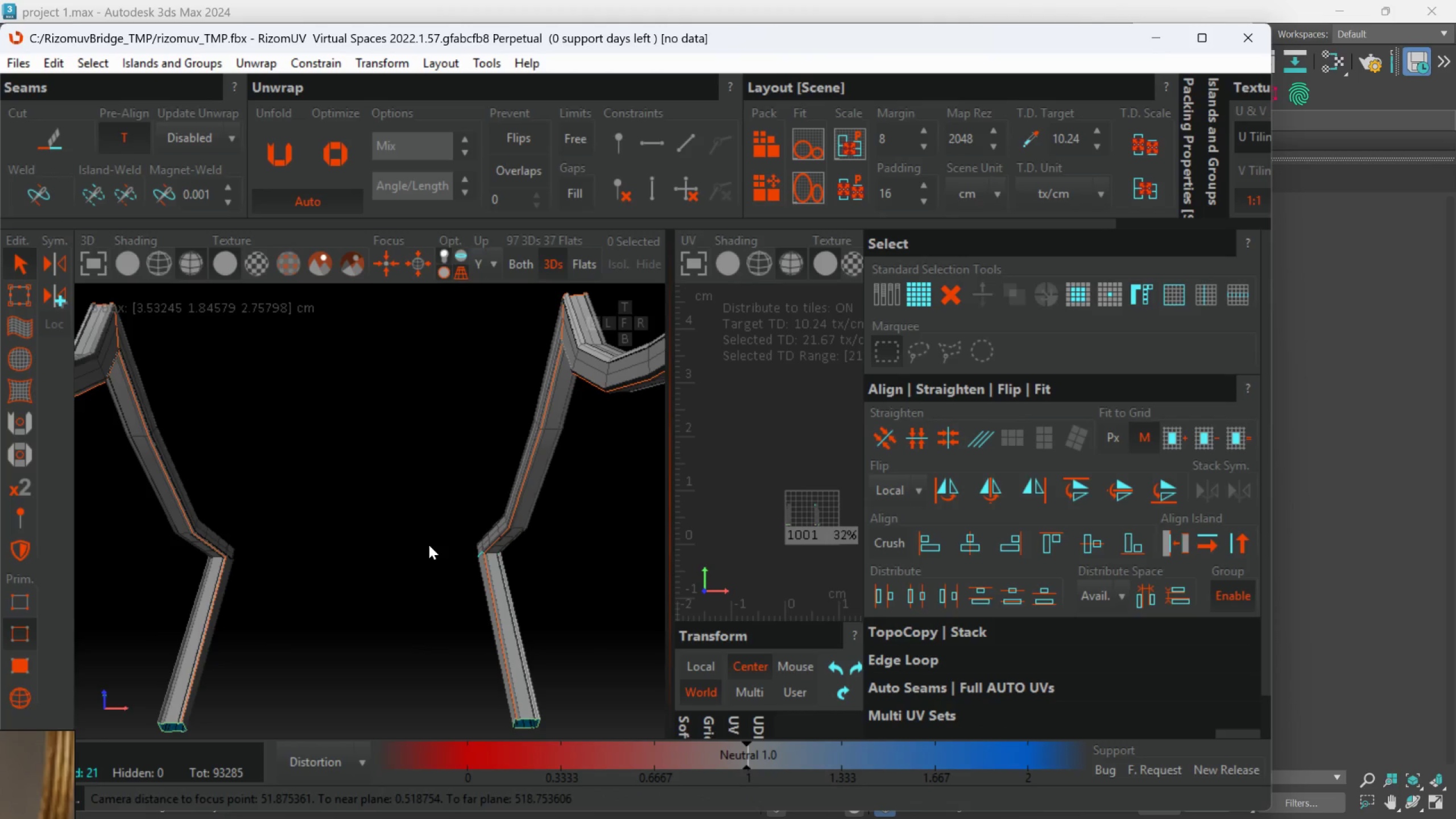 
scroll: coordinate [475, 559], scroll_direction: up, amount: 2.0
 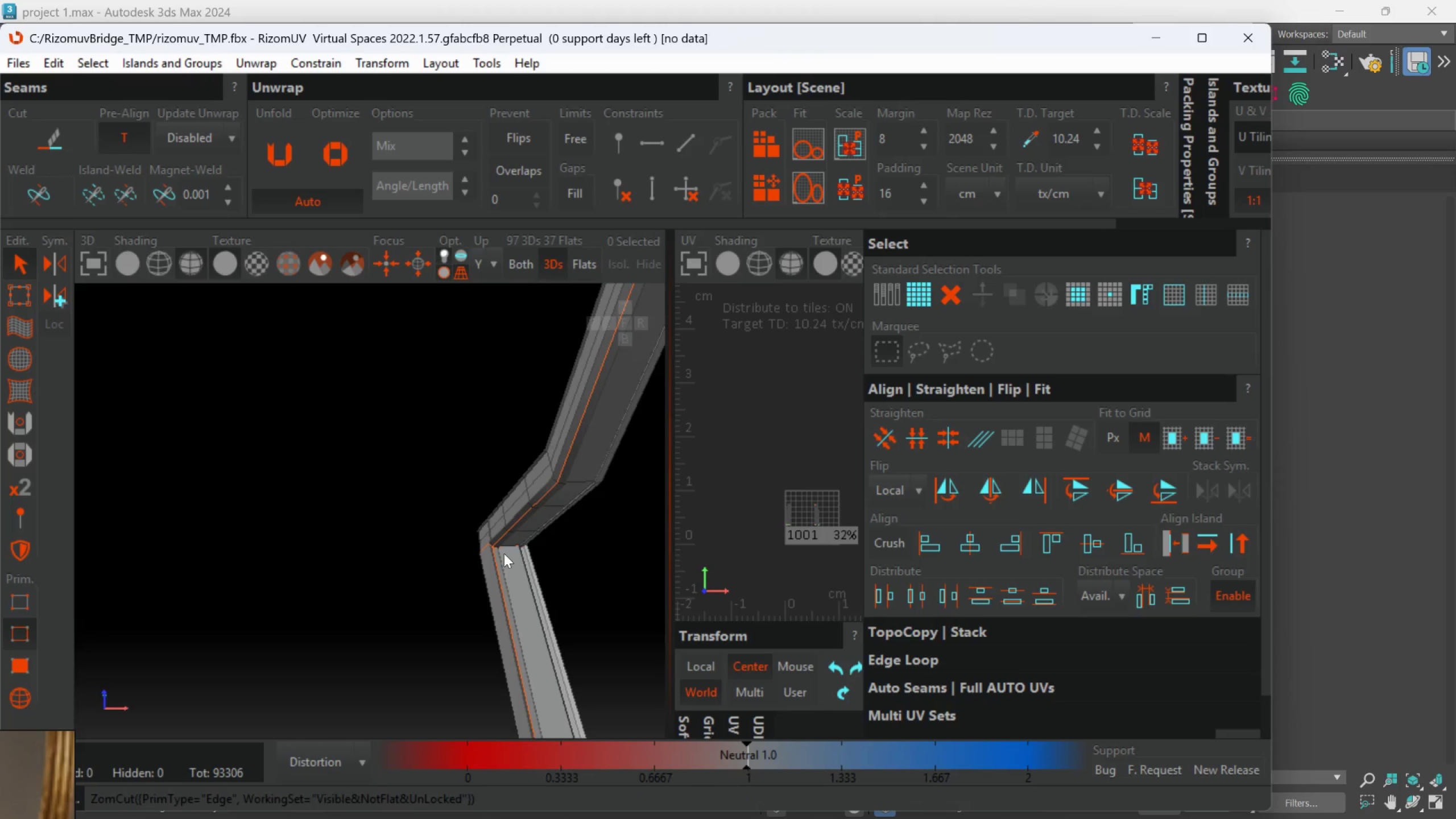 
scroll: coordinate [504, 553], scroll_direction: down, amount: 2.0
 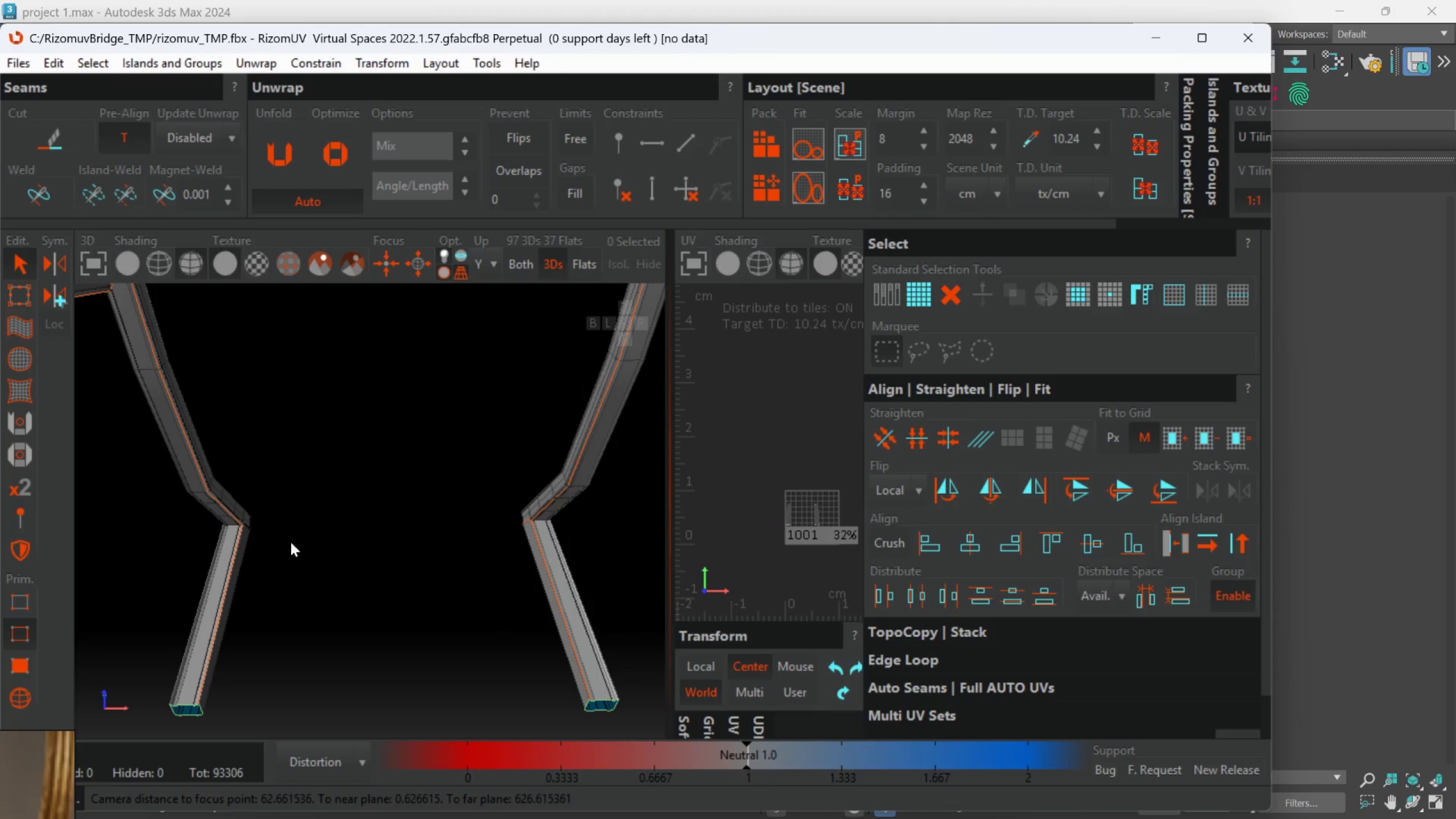 
double_click([235, 503])
 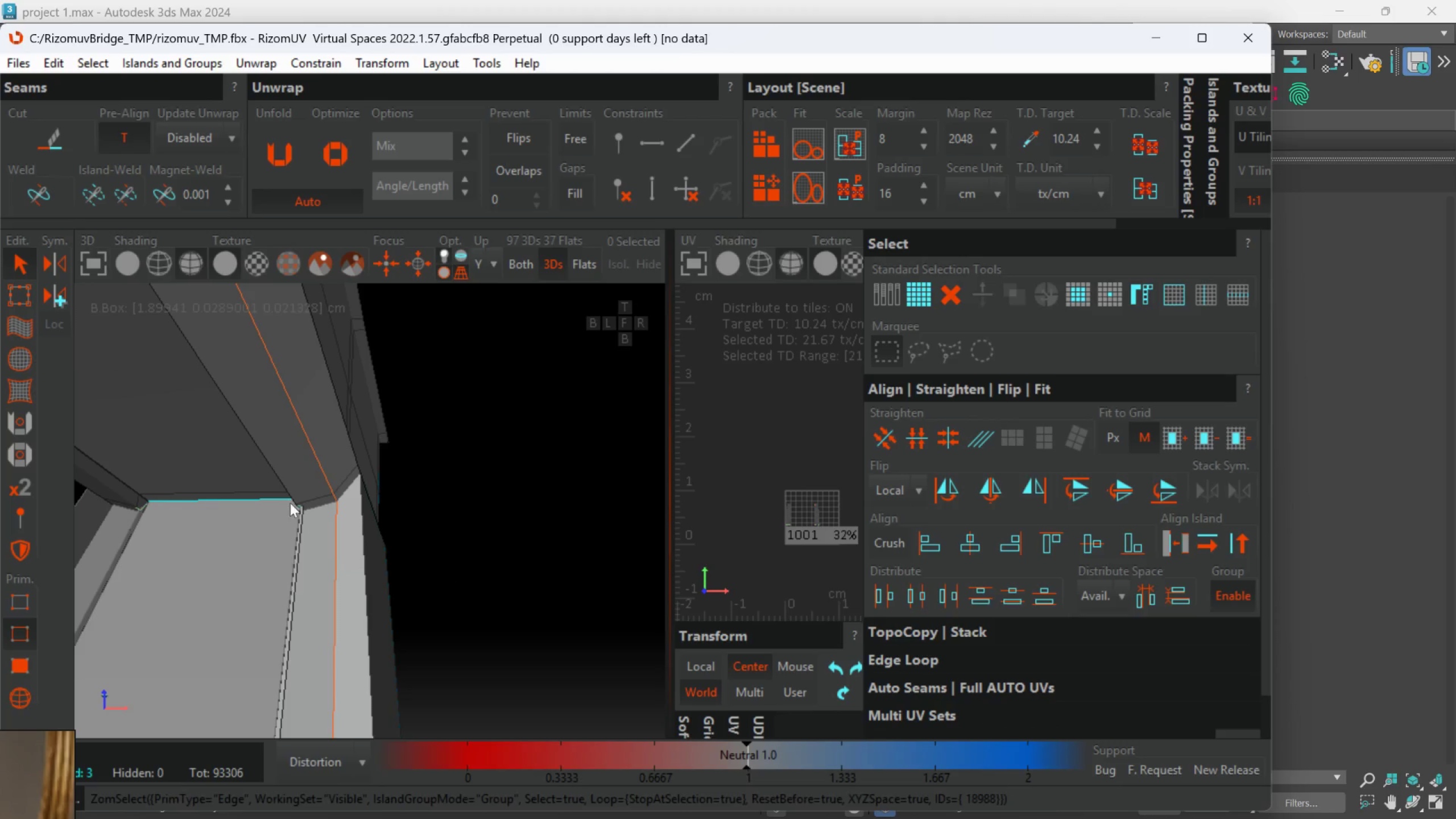 
scroll: coordinate [242, 512], scroll_direction: up, amount: 6.0
 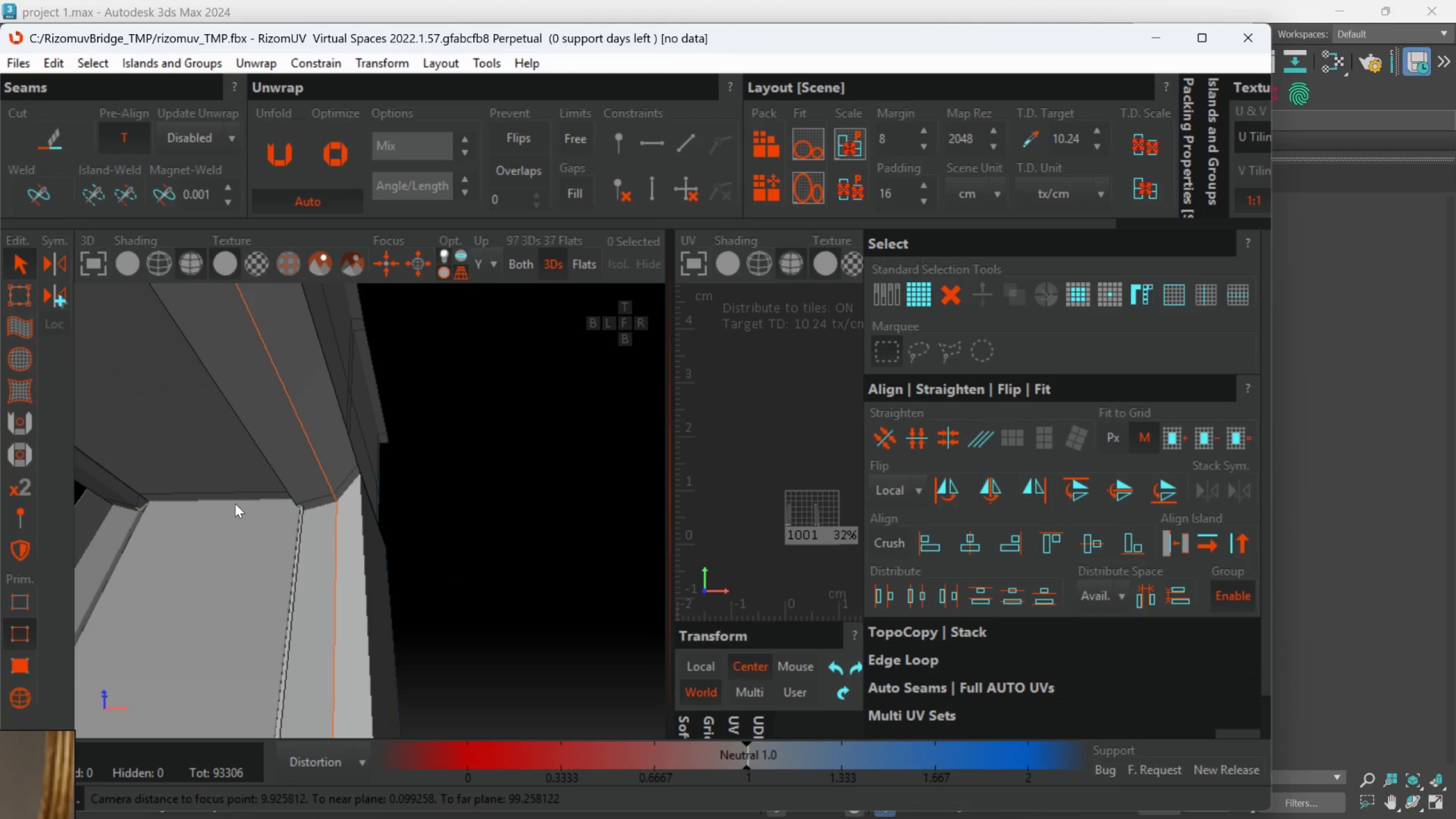 
key(C)
 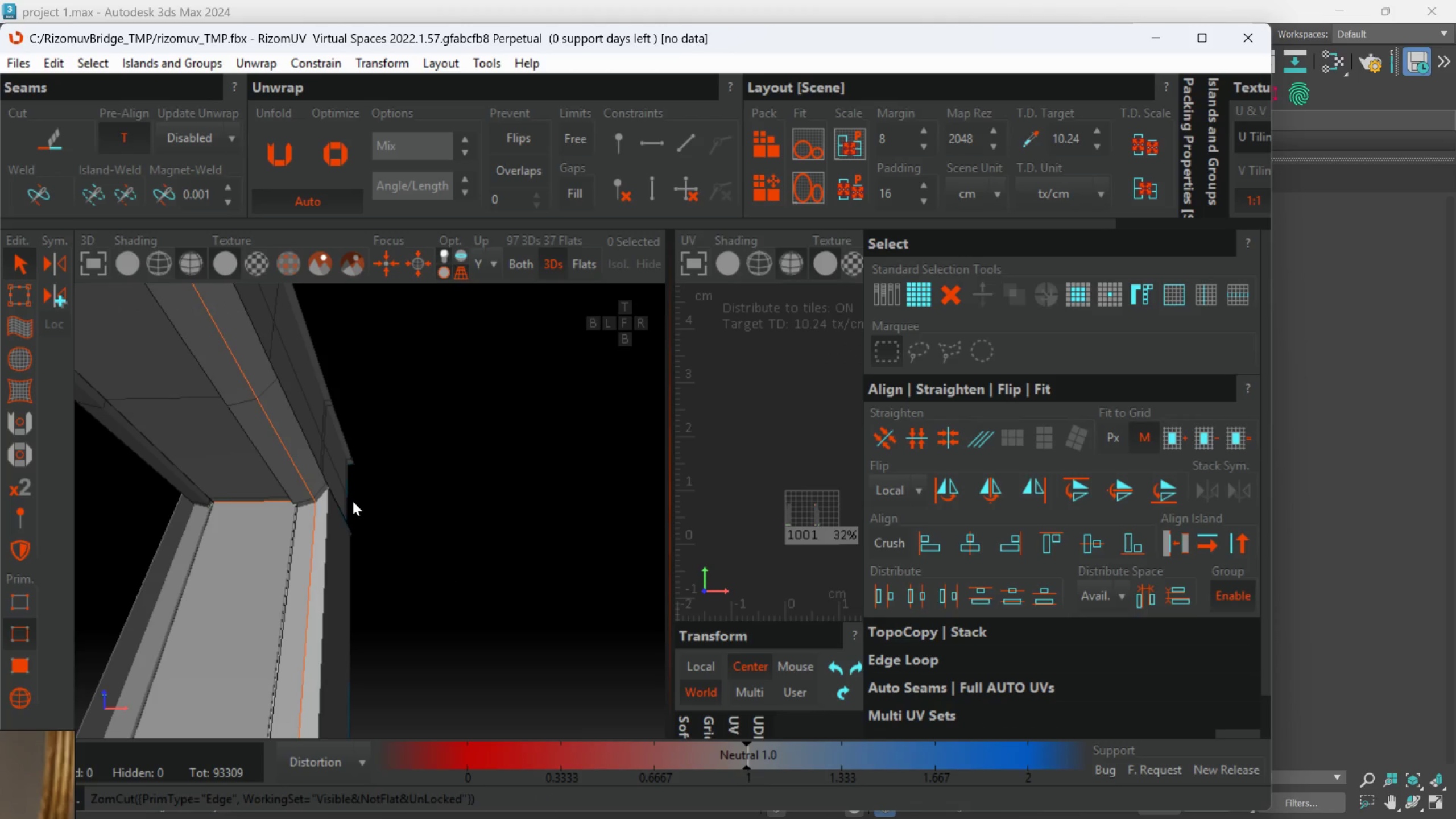 
scroll: coordinate [291, 503], scroll_direction: down, amount: 2.0
 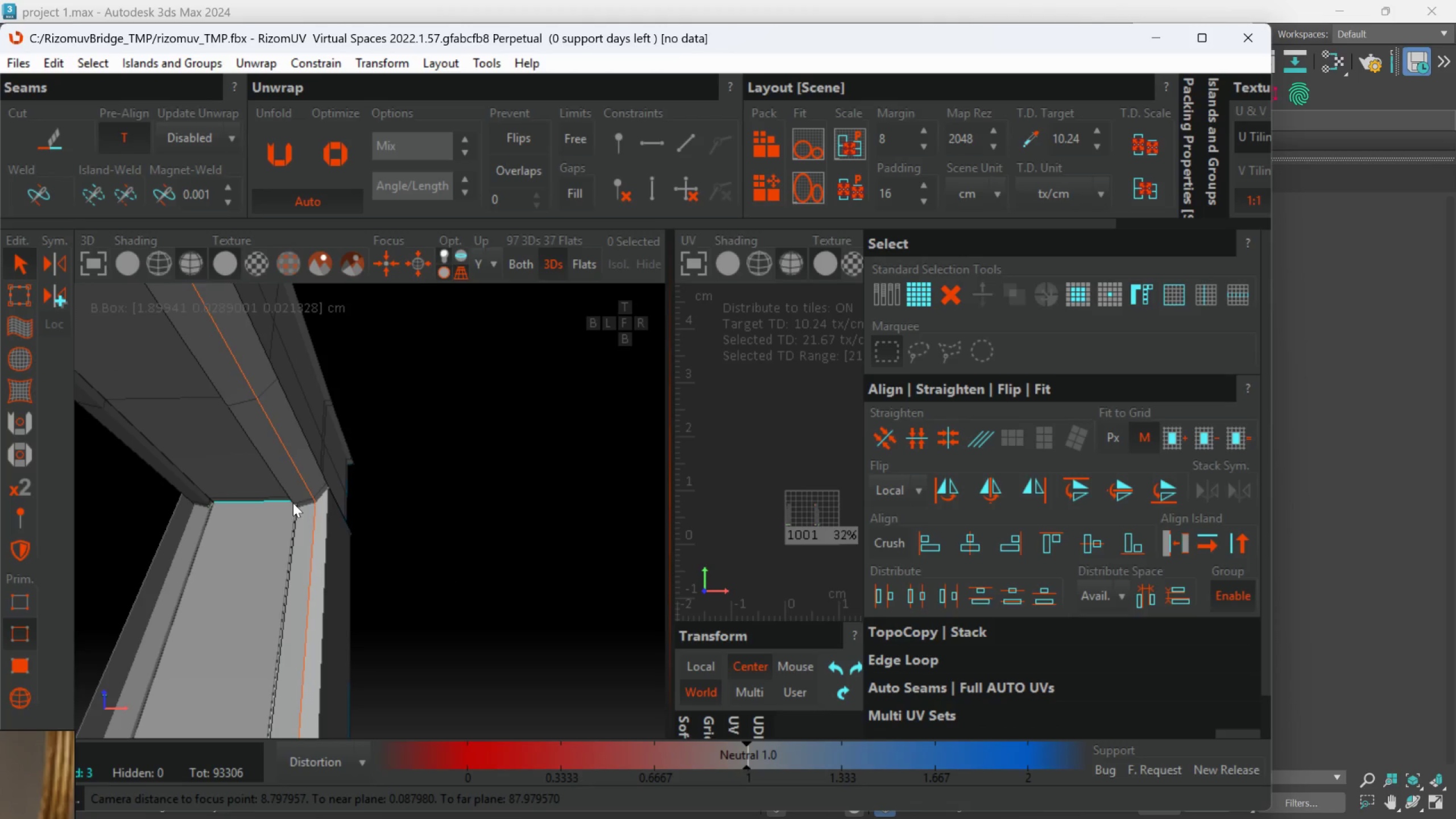 
hold_key(key=AltLeft, duration=0.58)
 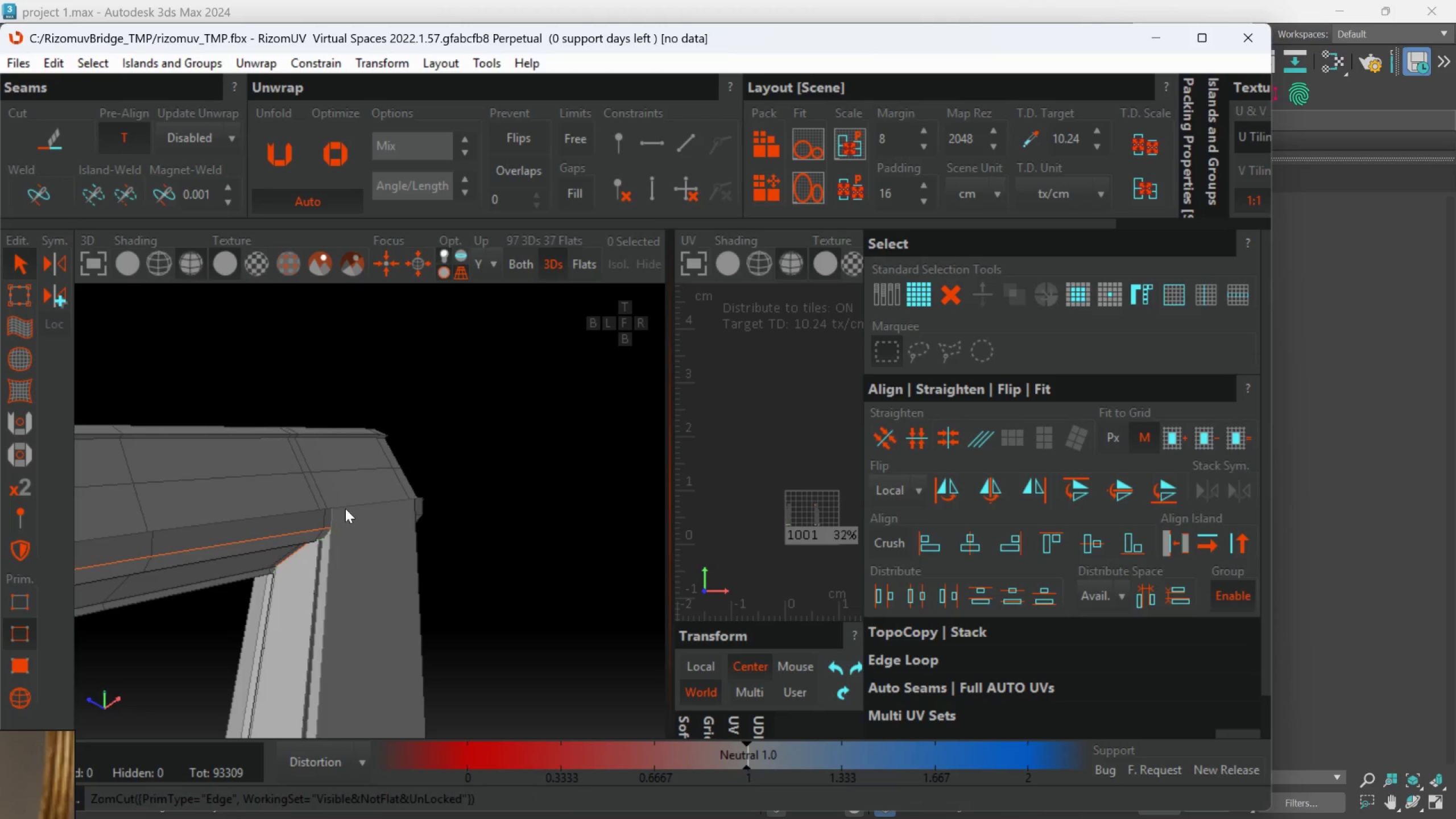 
hold_key(key=AltLeft, duration=0.62)
 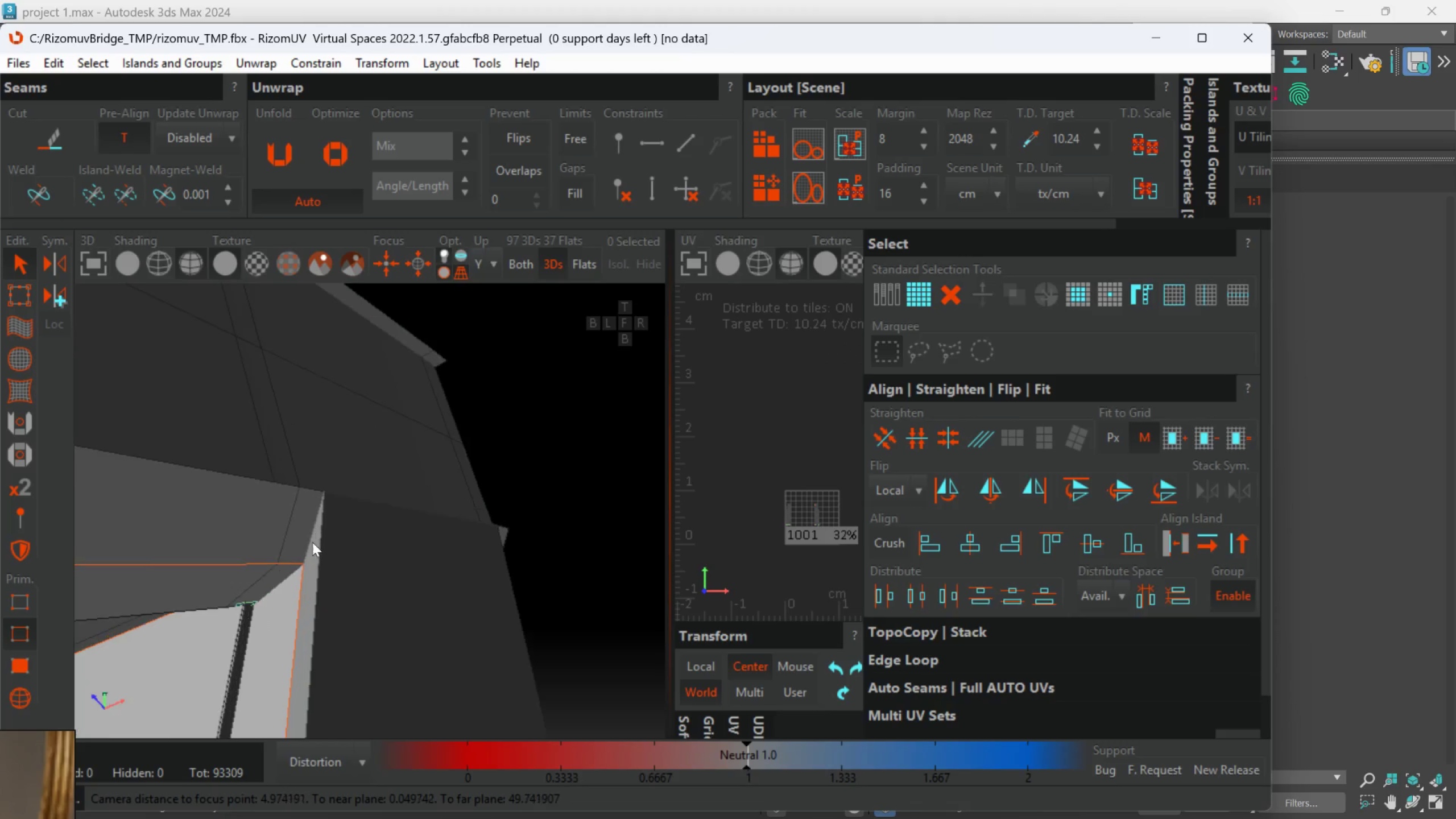 
scroll: coordinate [342, 508], scroll_direction: up, amount: 2.0
 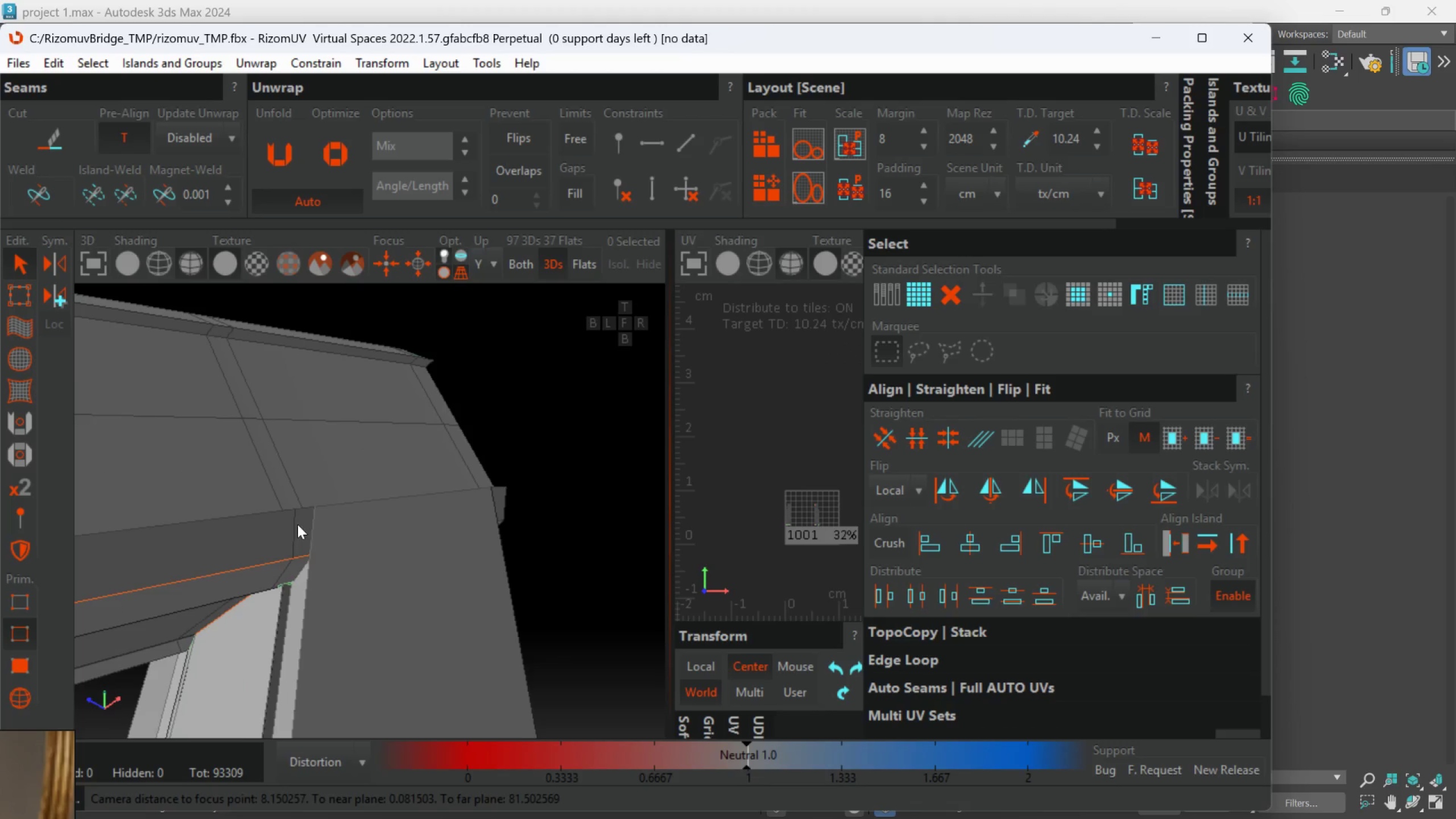 
double_click([312, 535])
 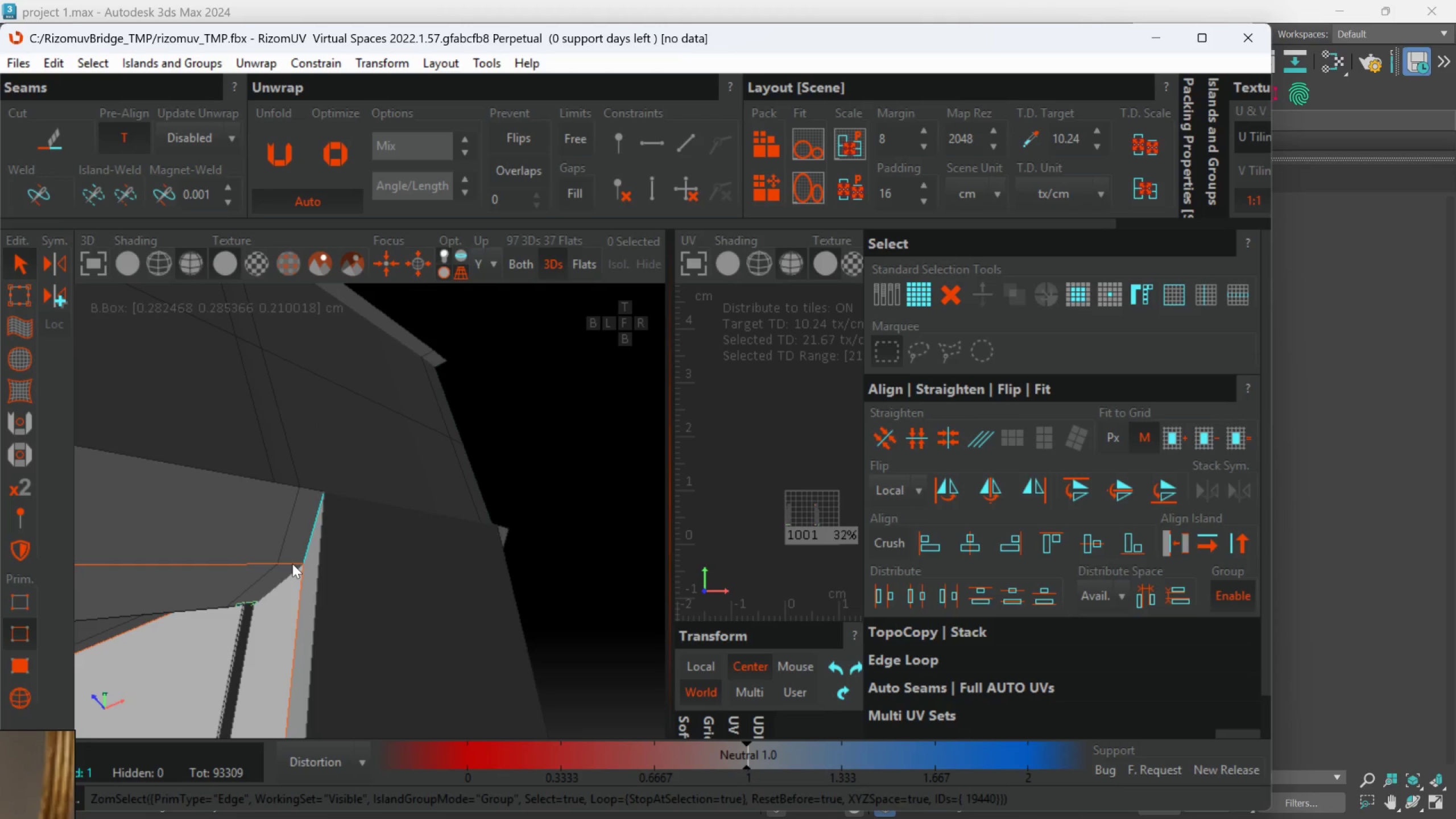 
scroll: coordinate [312, 542], scroll_direction: up, amount: 1.0
 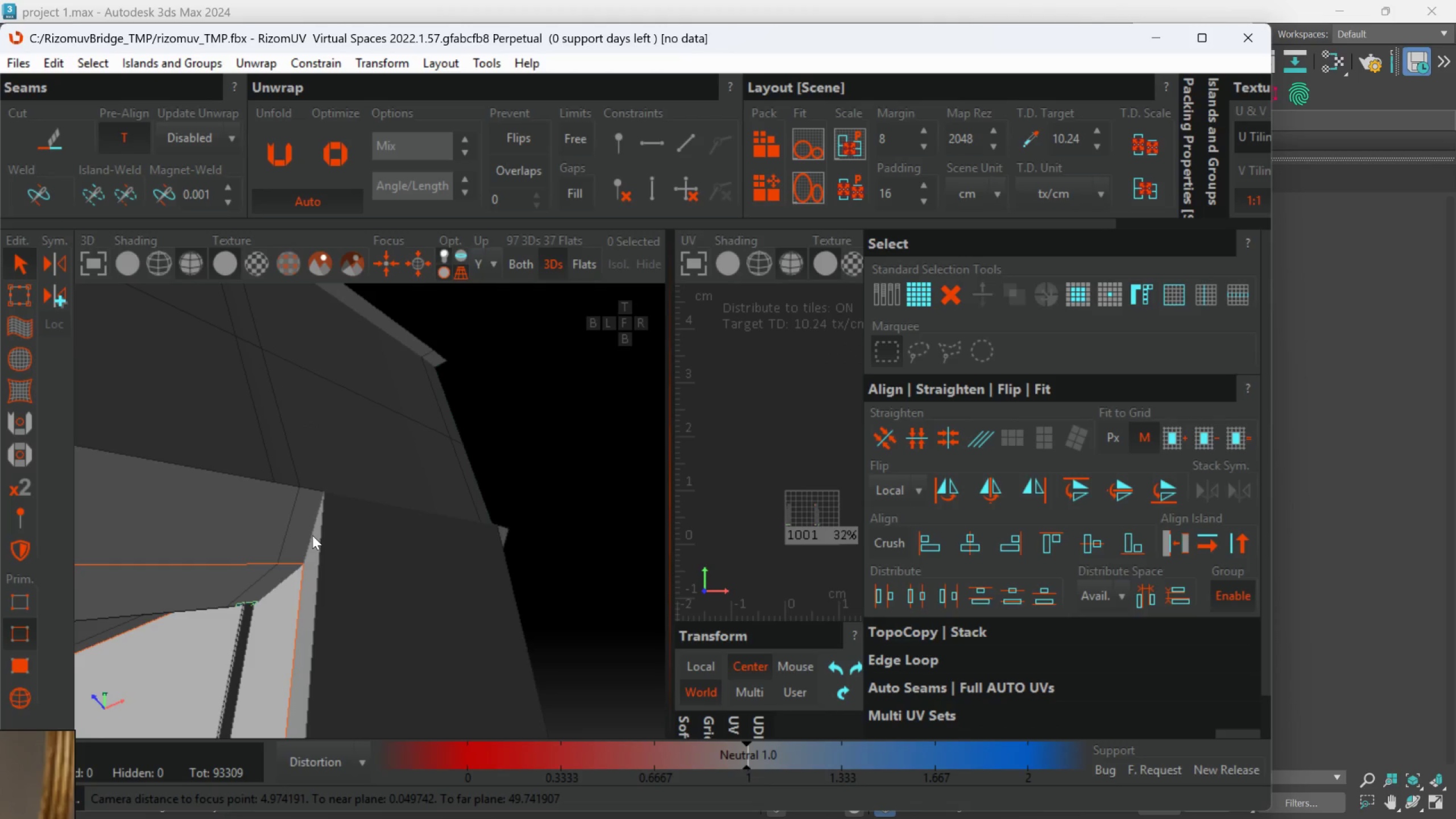 
key(C)
 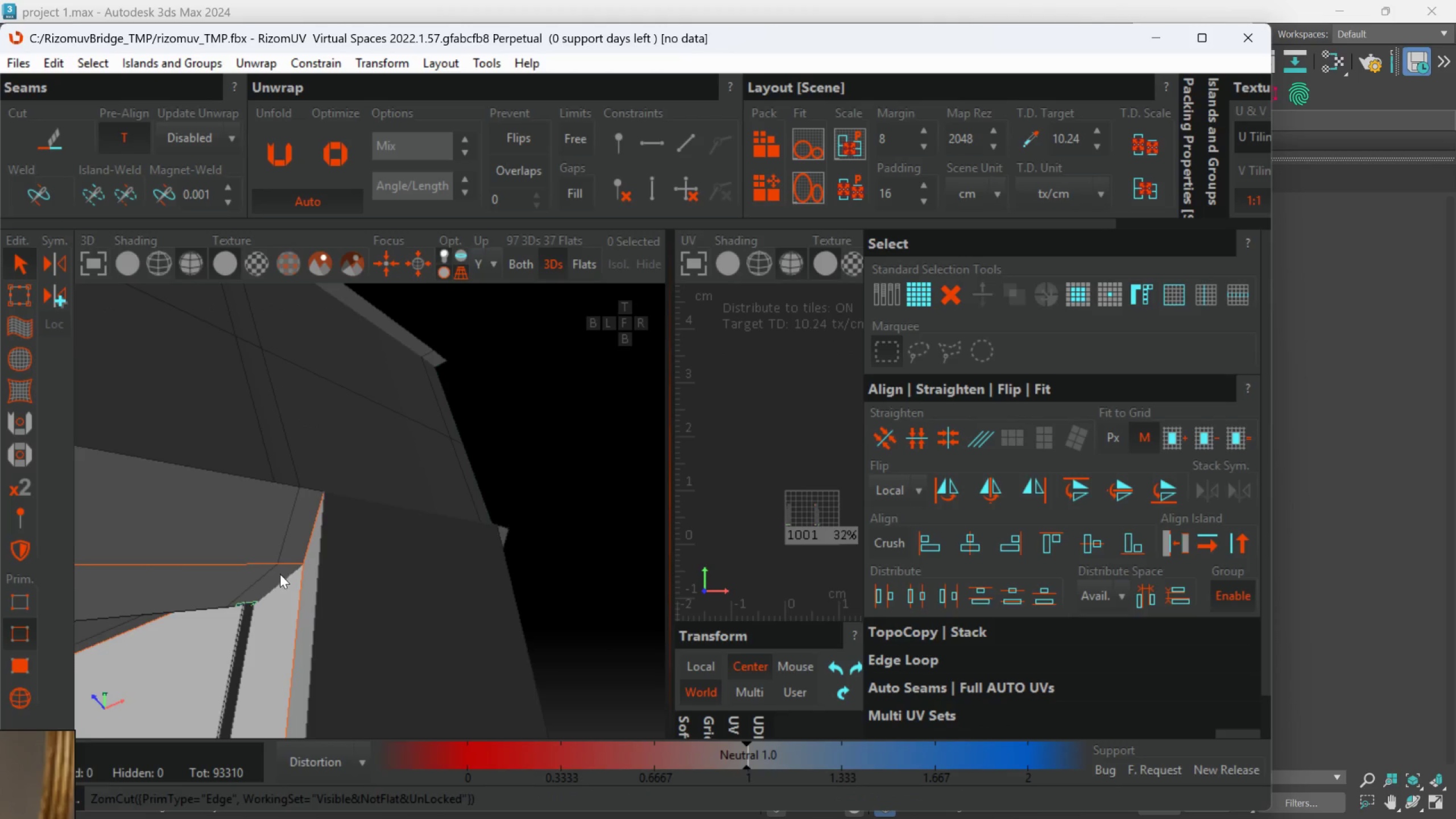 
double_click([286, 580])
 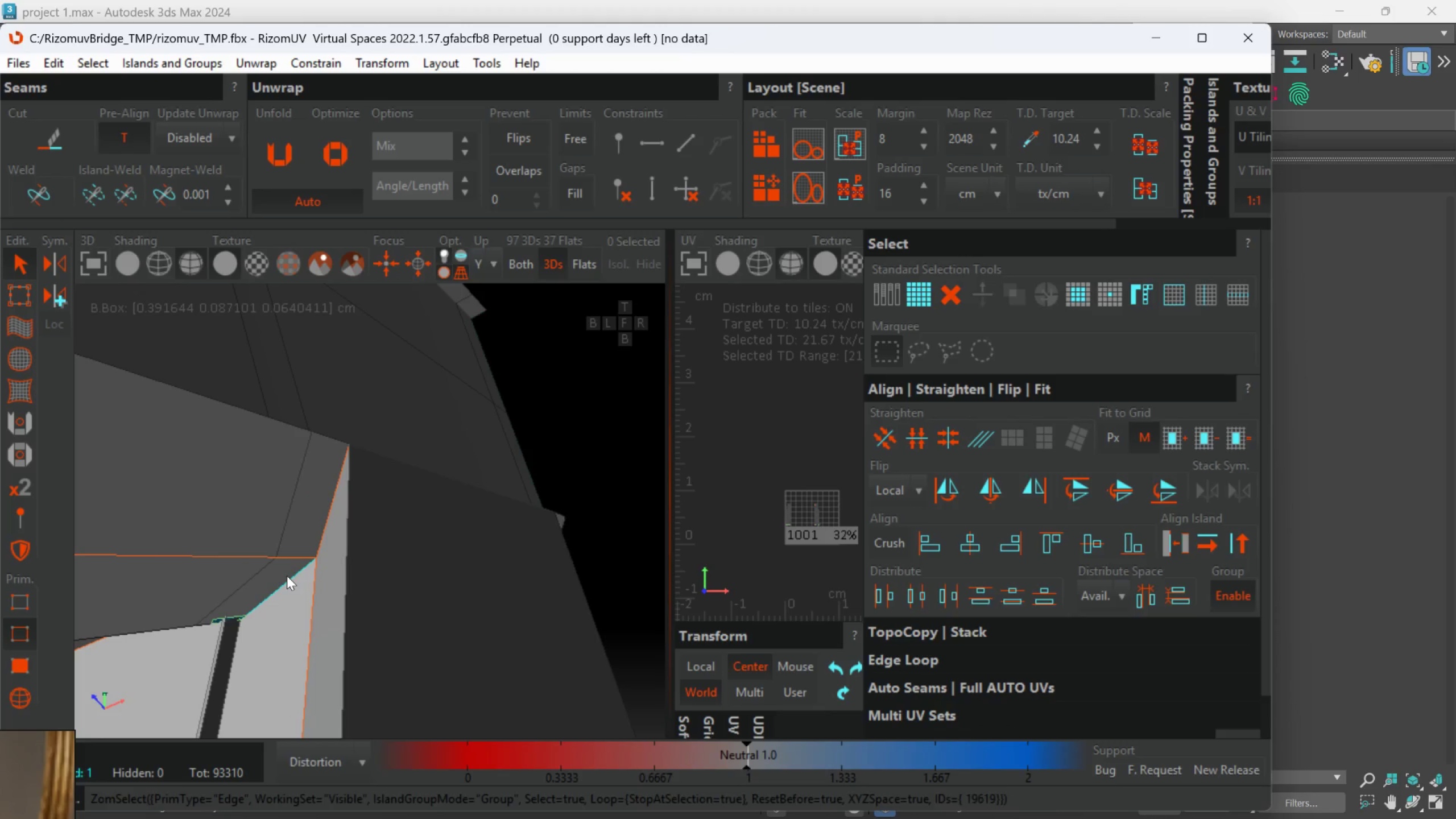 
scroll: coordinate [280, 574], scroll_direction: up, amount: 1.0
 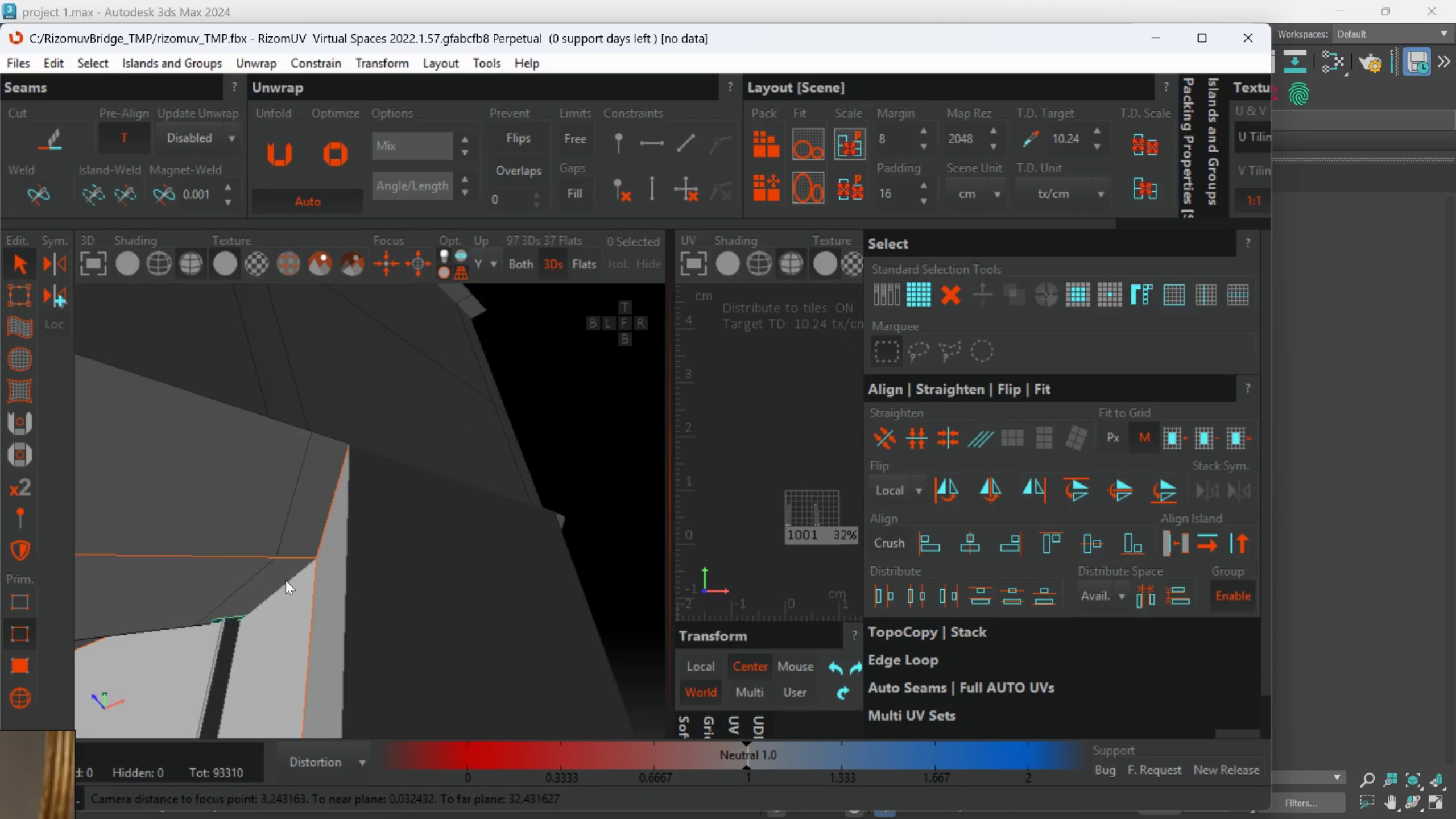 
key(C)
 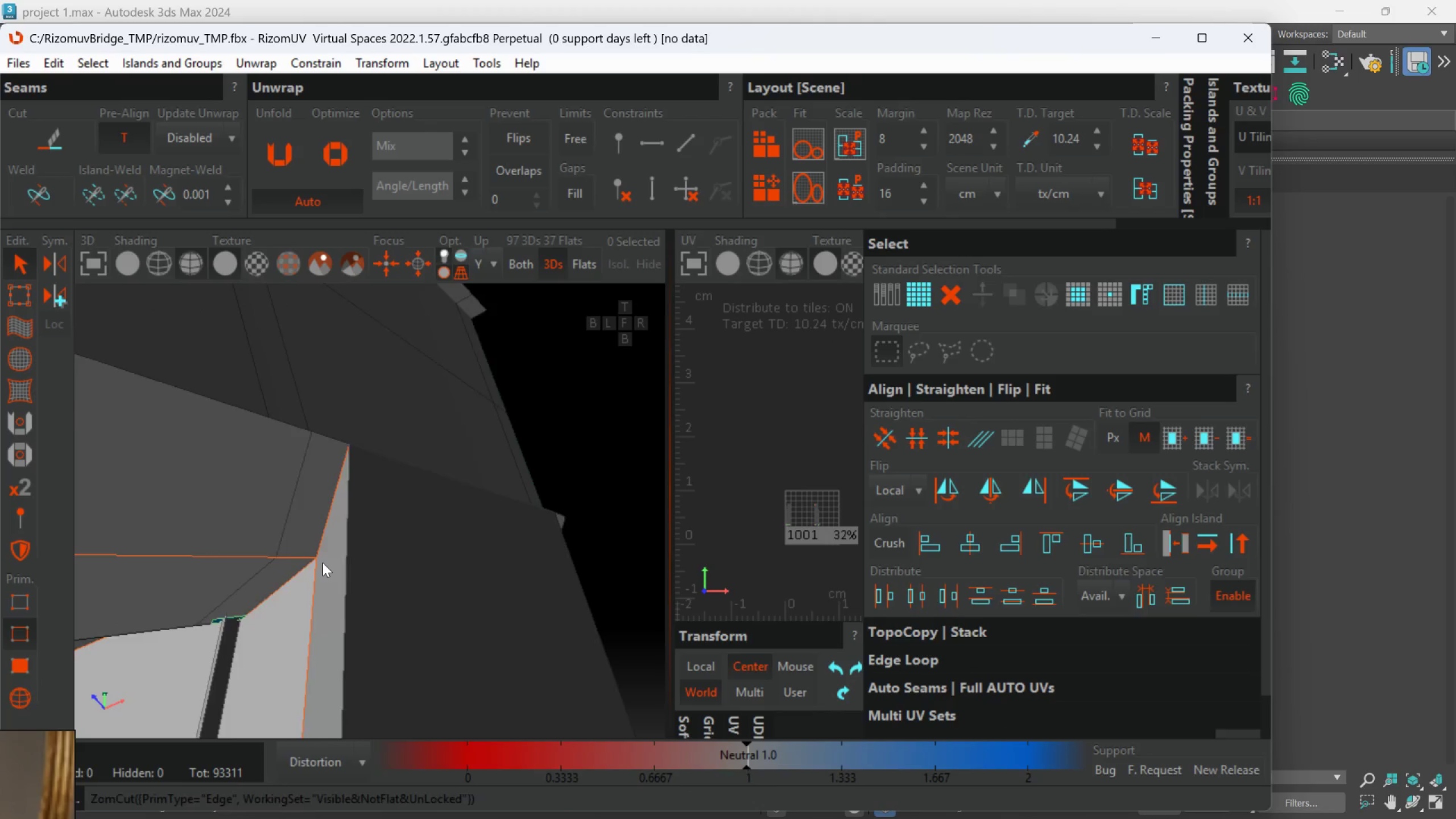 
hold_key(key=AltLeft, duration=0.56)
 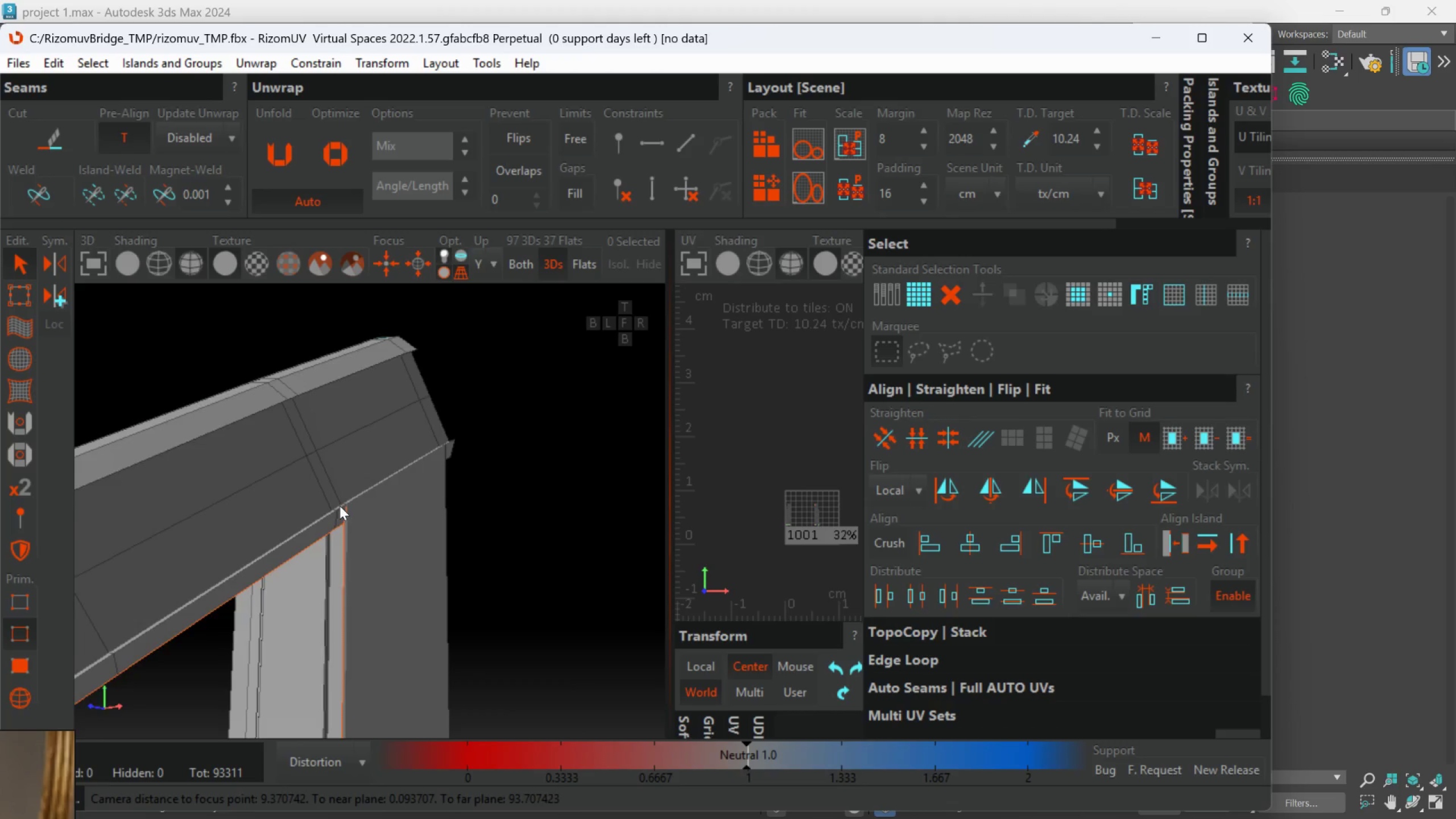 
scroll: coordinate [357, 519], scroll_direction: down, amount: 5.0
 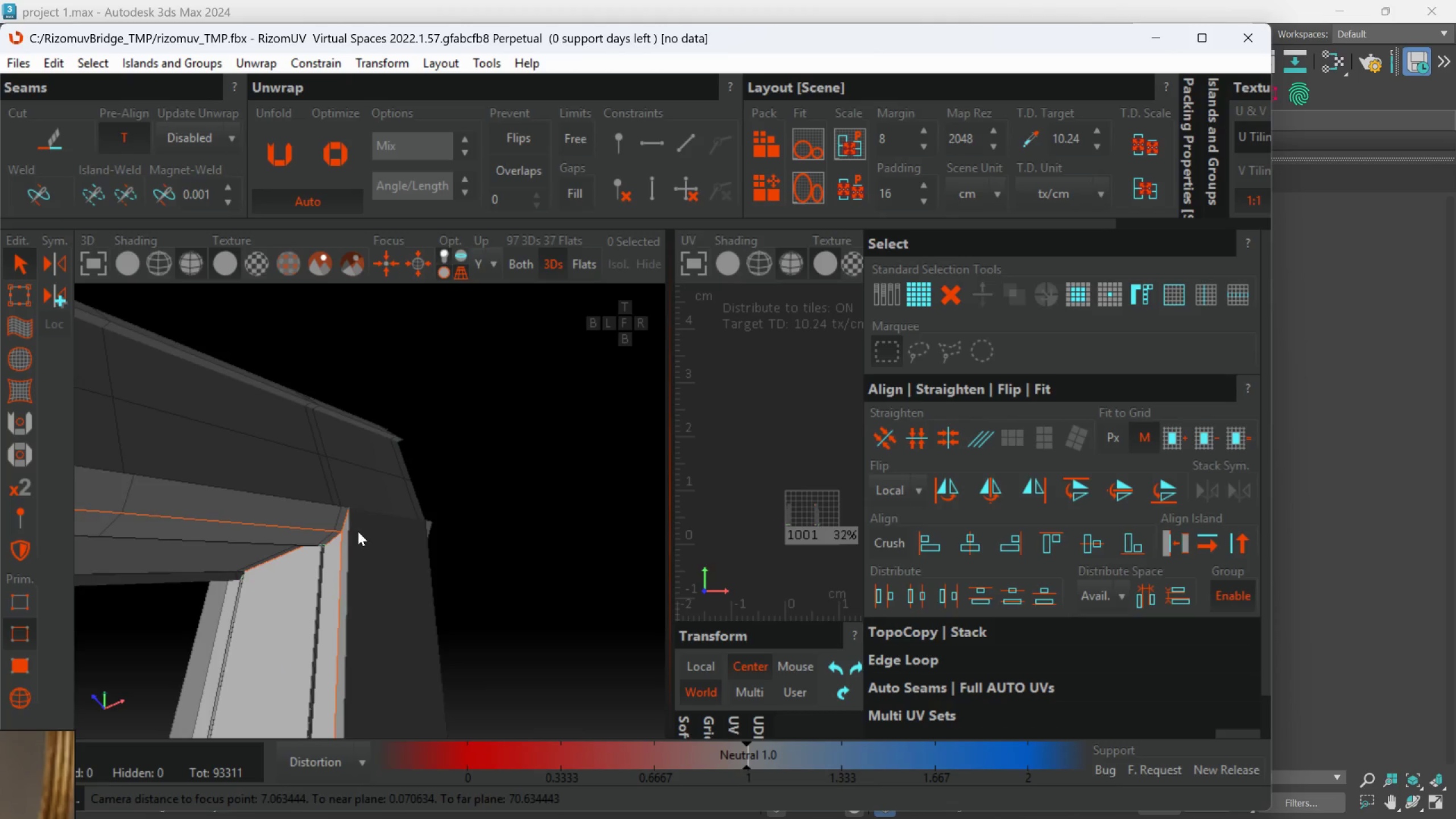 
hold_key(key=AltLeft, duration=0.44)
 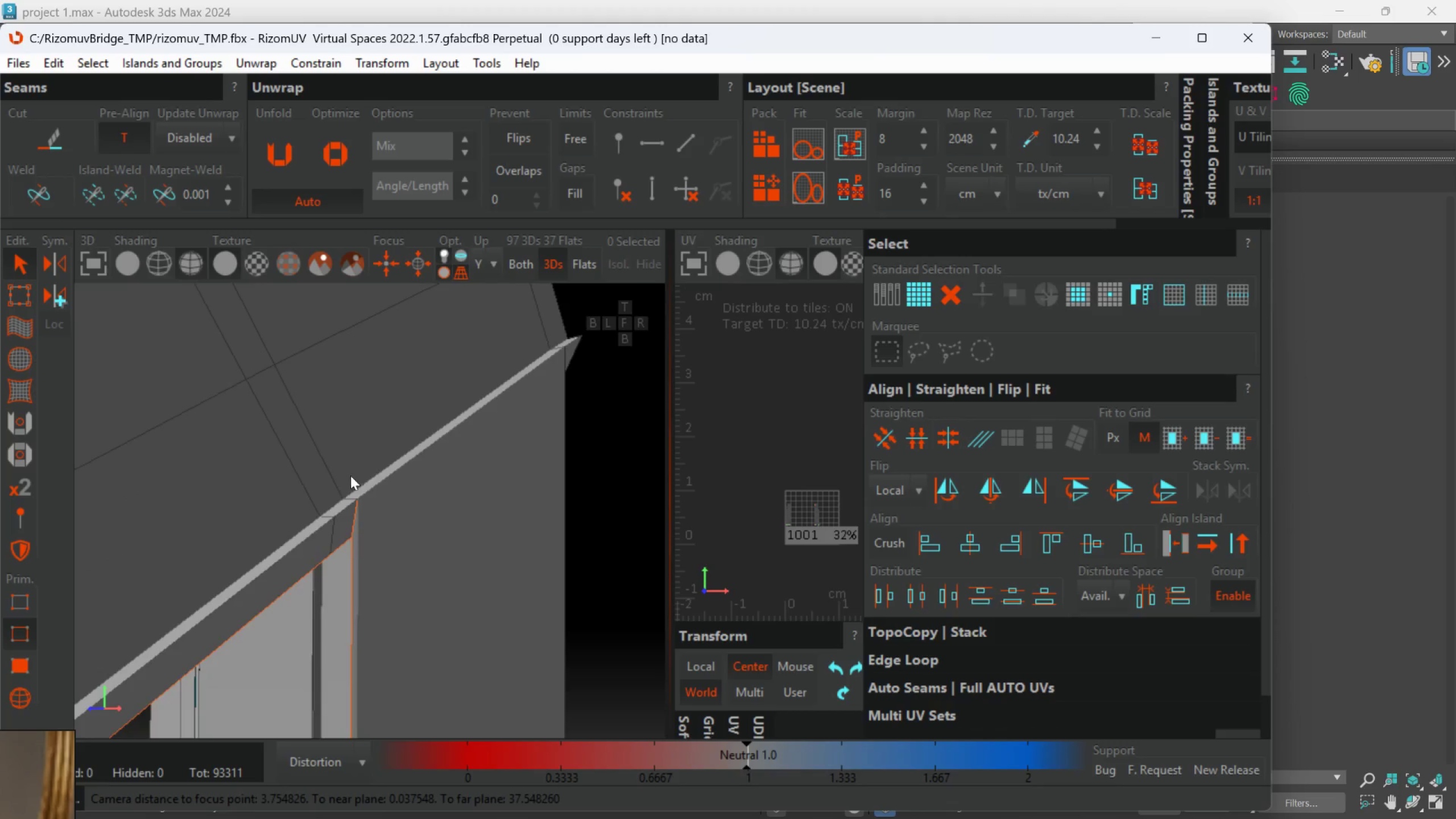 
scroll: coordinate [340, 506], scroll_direction: up, amount: 2.0
 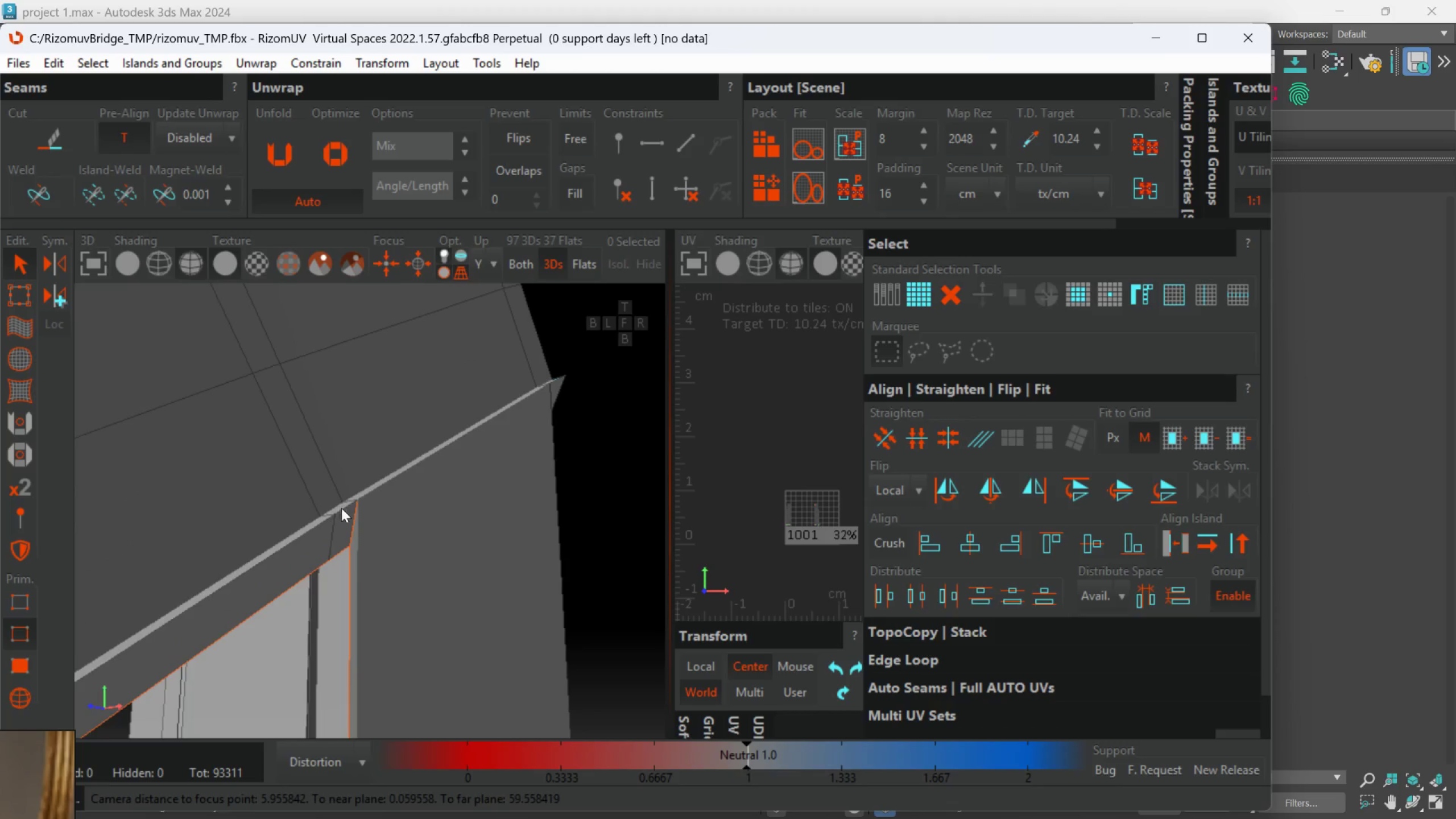 
hold_key(key=AltLeft, duration=1.14)
 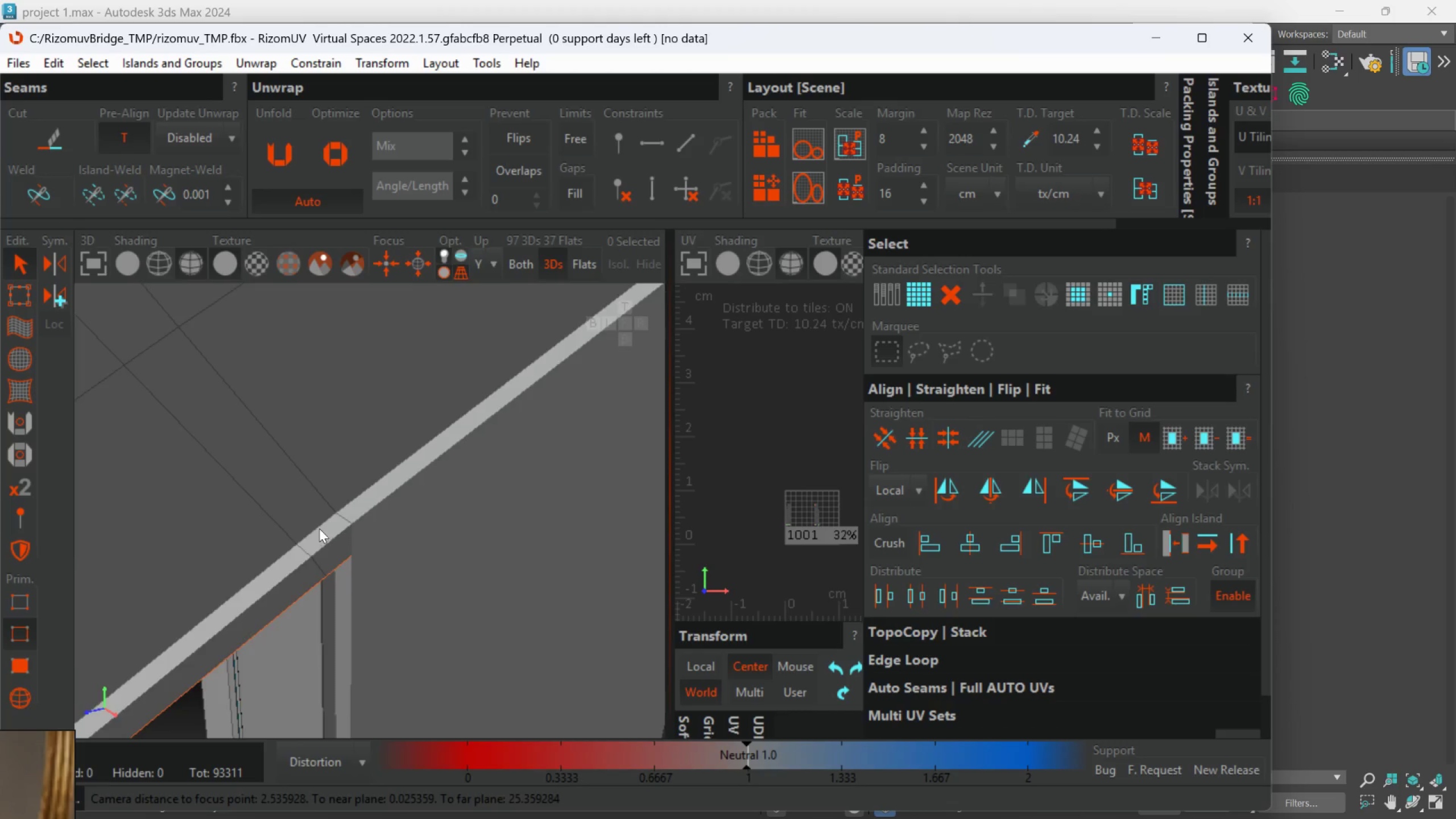 
scroll: coordinate [350, 479], scroll_direction: up, amount: 1.0
 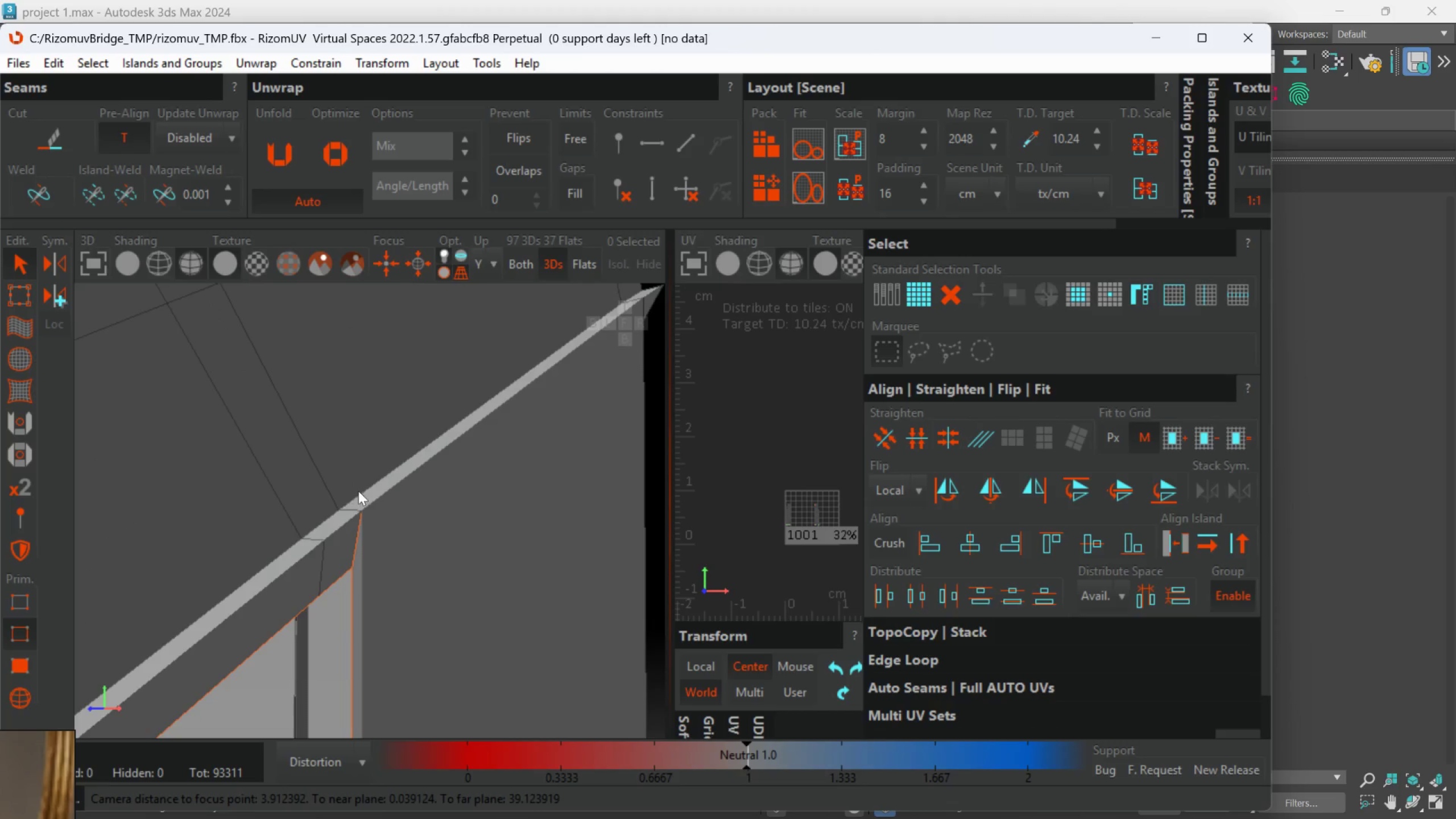 
hold_key(key=AltLeft, duration=1.5)
 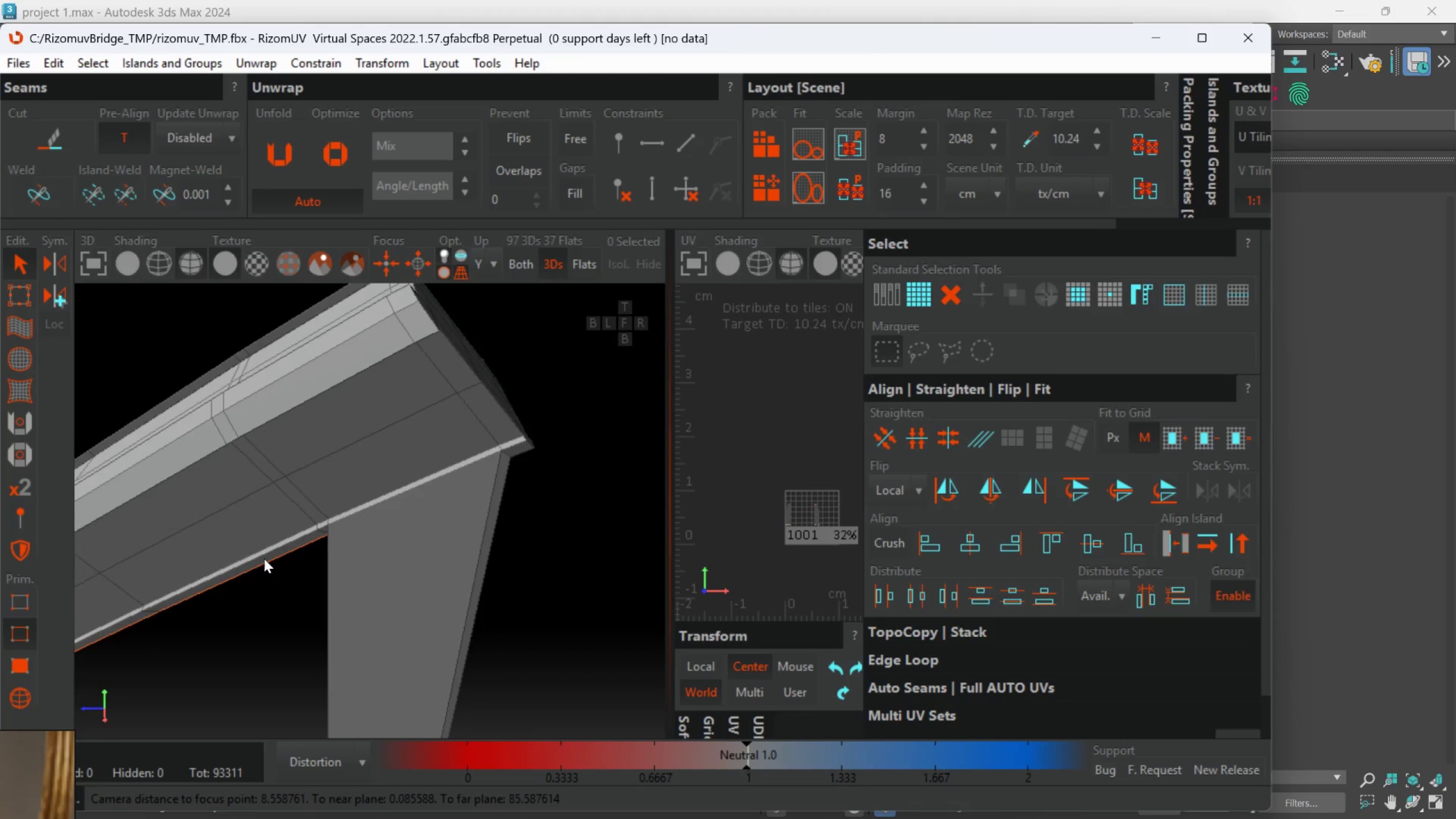 
scroll: coordinate [319, 530], scroll_direction: down, amount: 4.0
 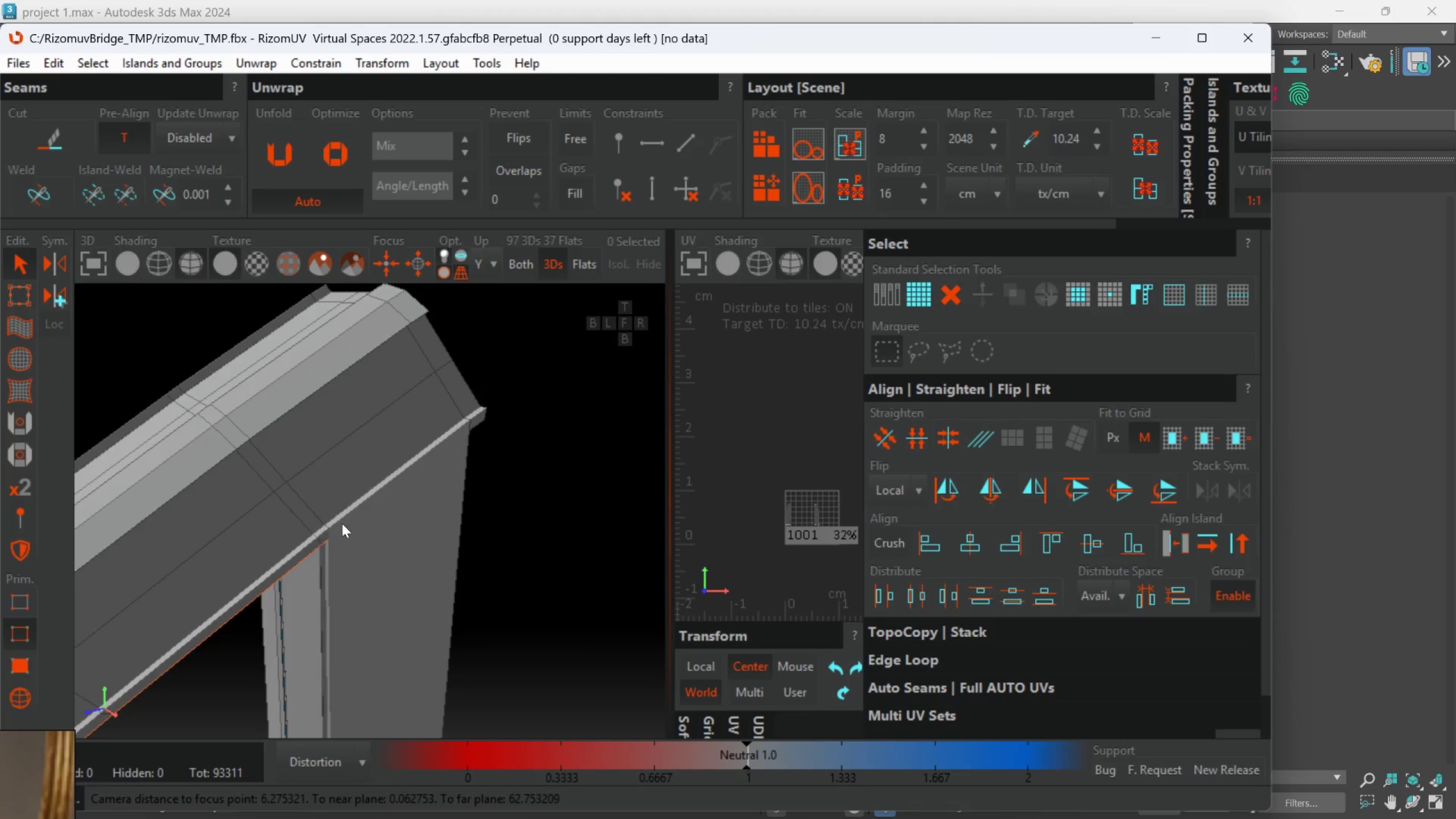 
key(Alt+AltLeft)
 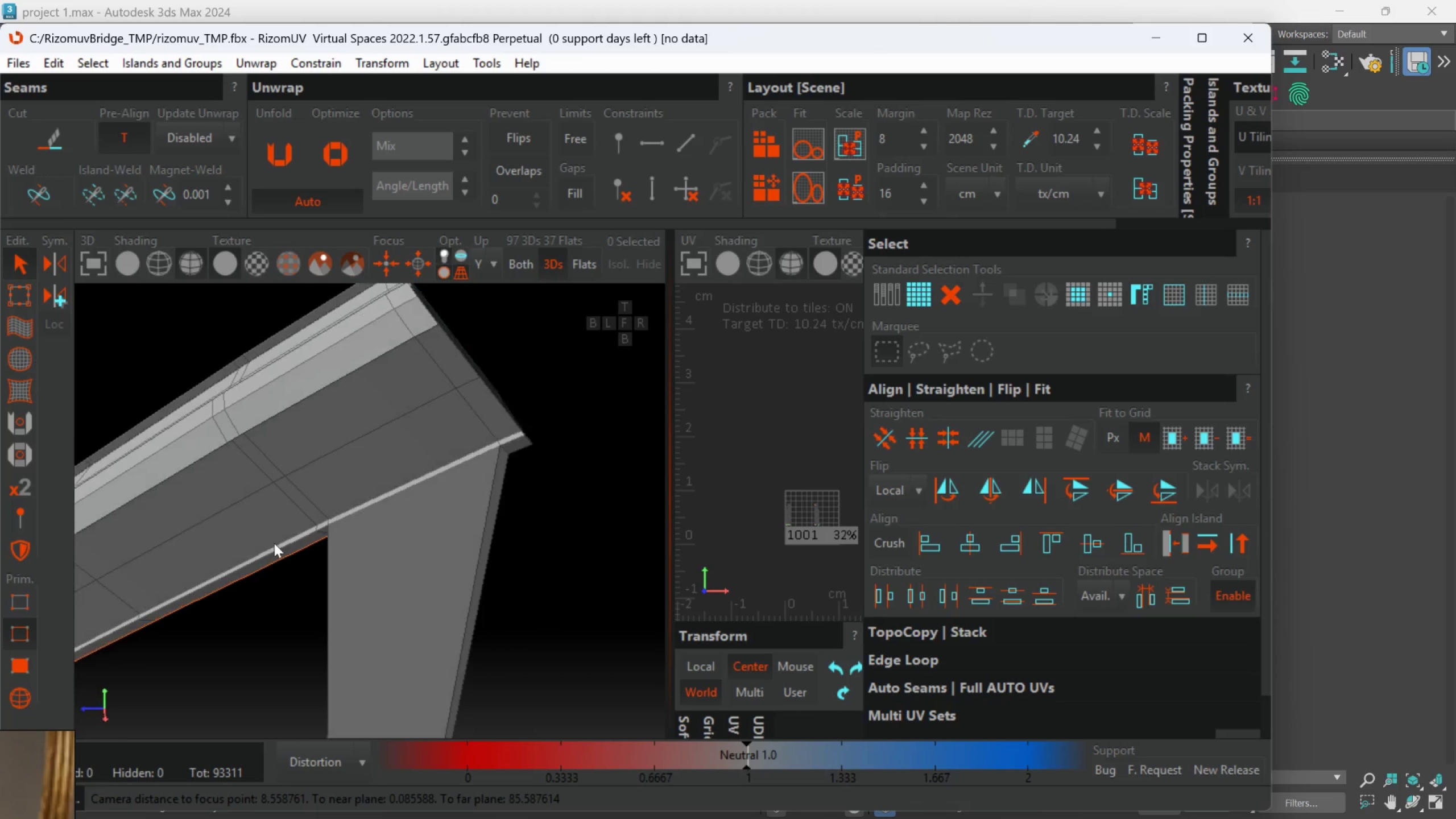 
key(Alt+AltLeft)
 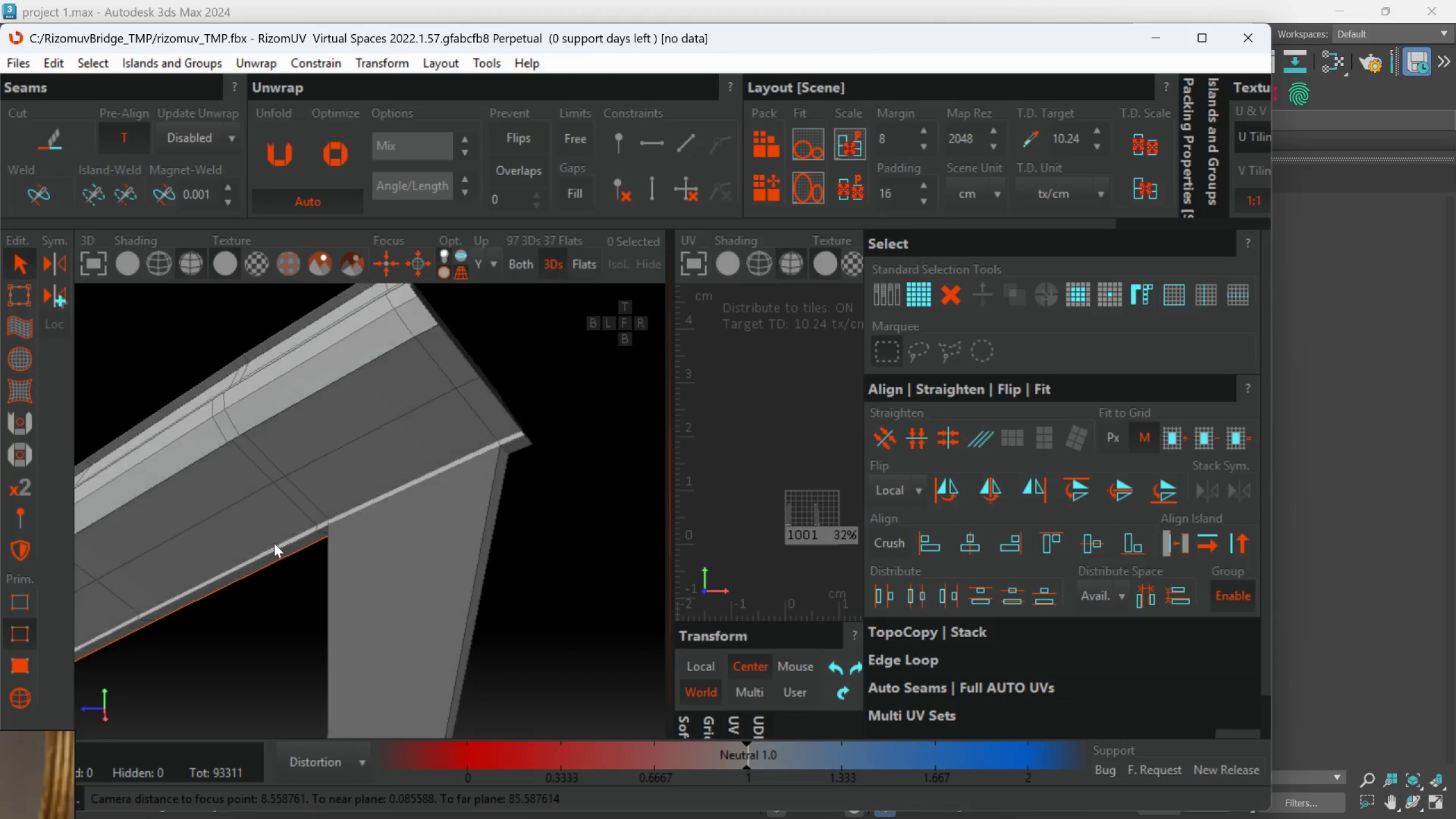 
key(Alt+AltLeft)
 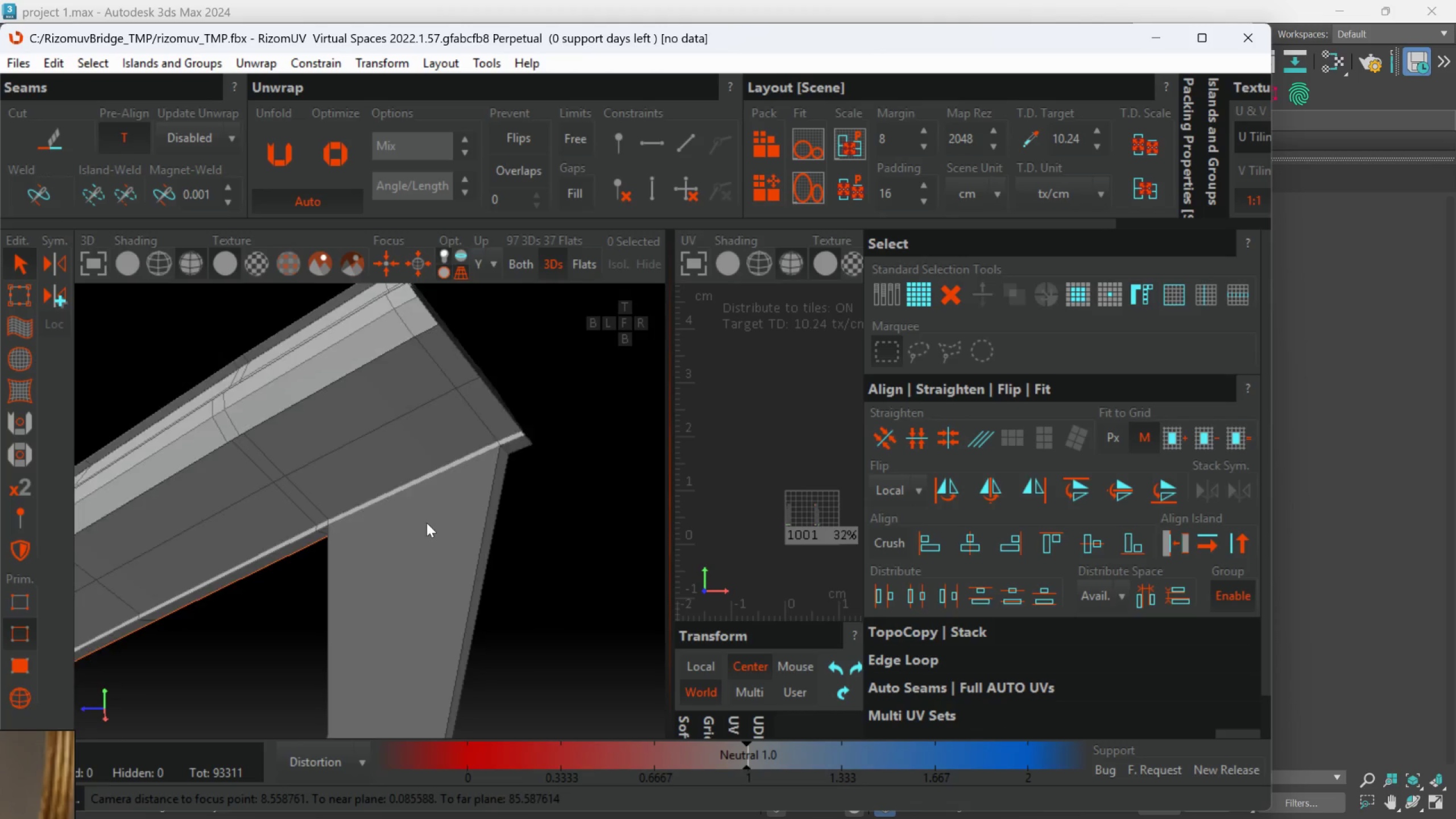 
scroll: coordinate [442, 544], scroll_direction: down, amount: 8.0
 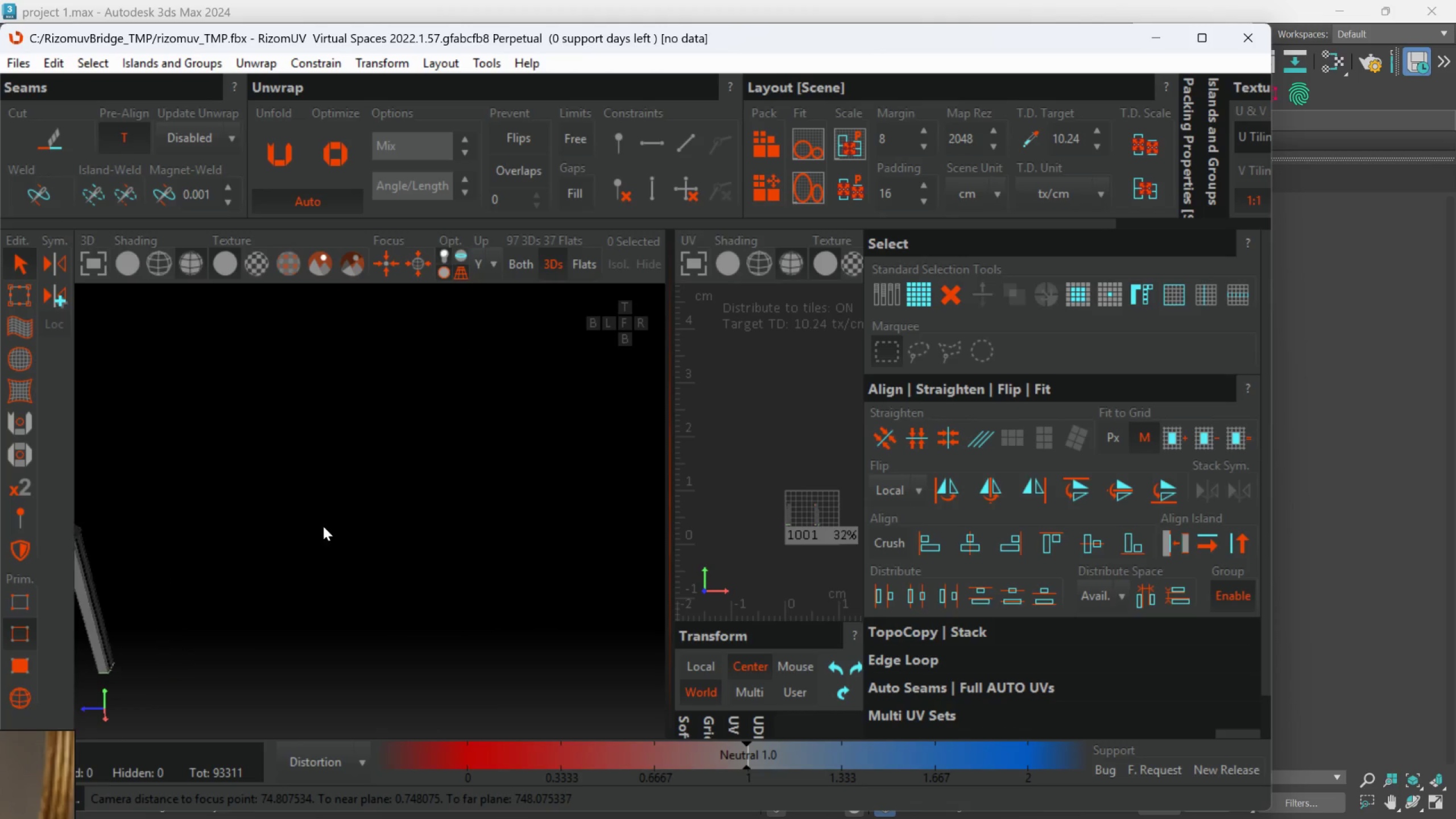 
scroll: coordinate [373, 578], scroll_direction: up, amount: 4.0
 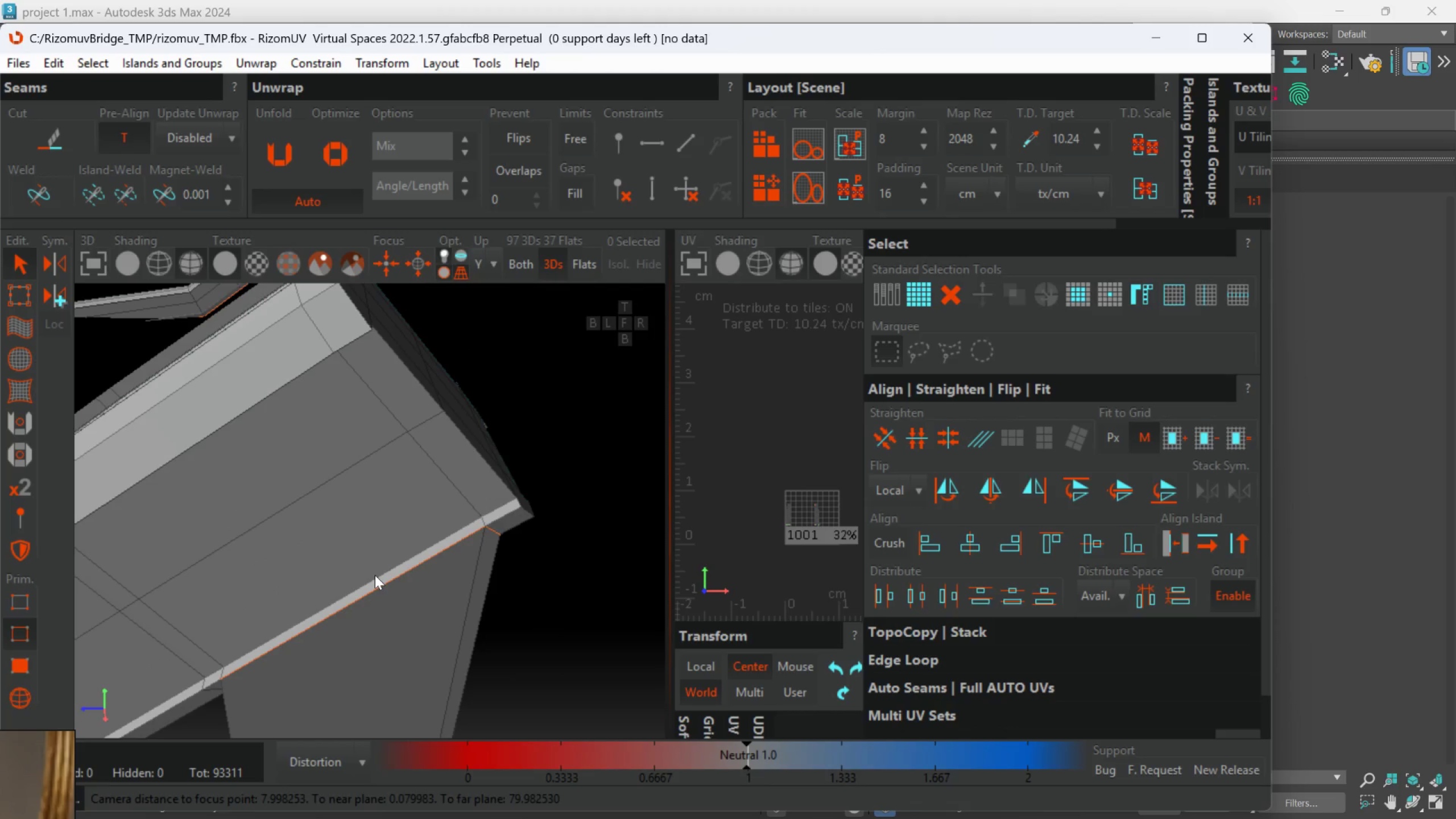 
scroll: coordinate [361, 491], scroll_direction: down, amount: 3.0
 